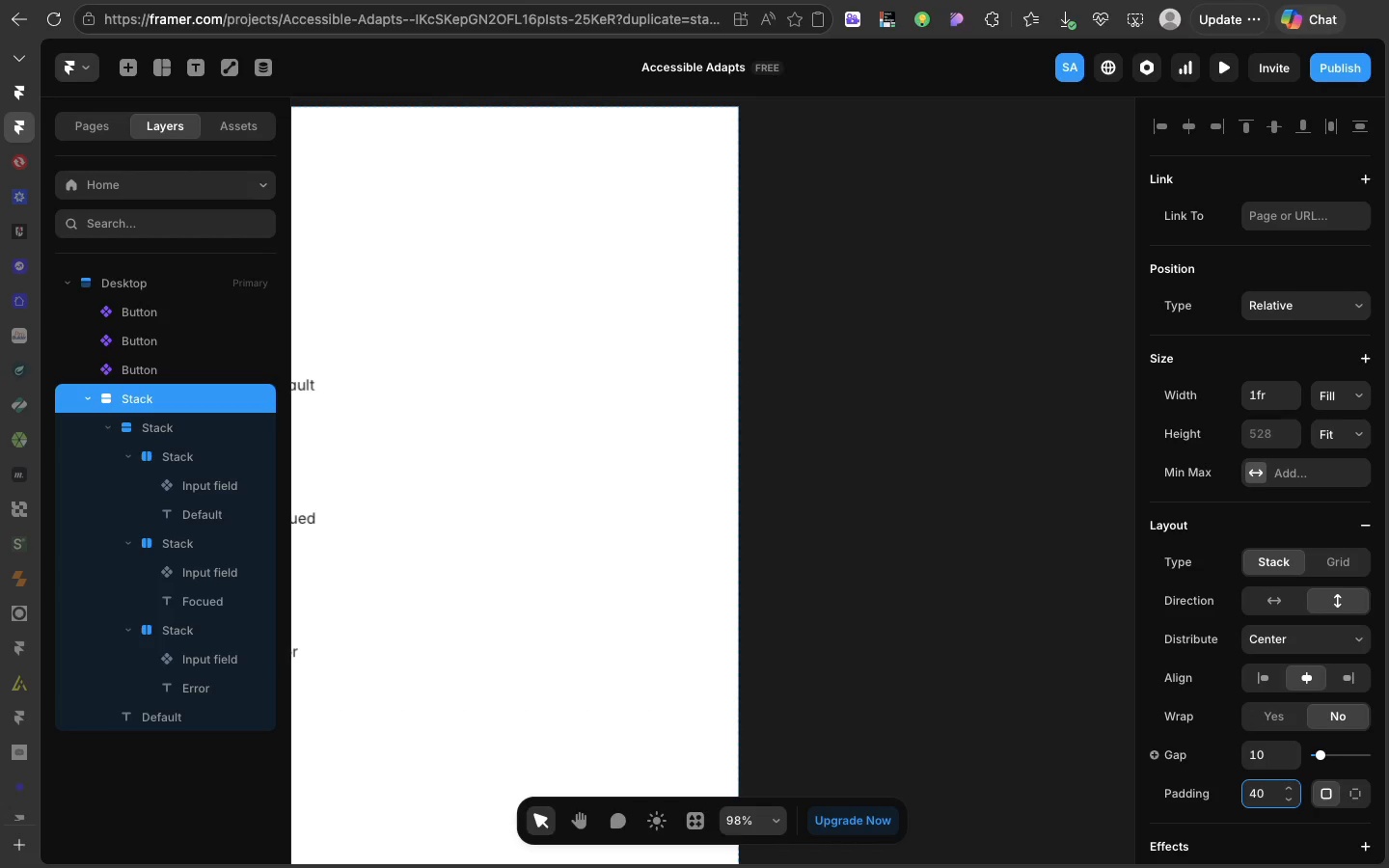 
key(Enter)
 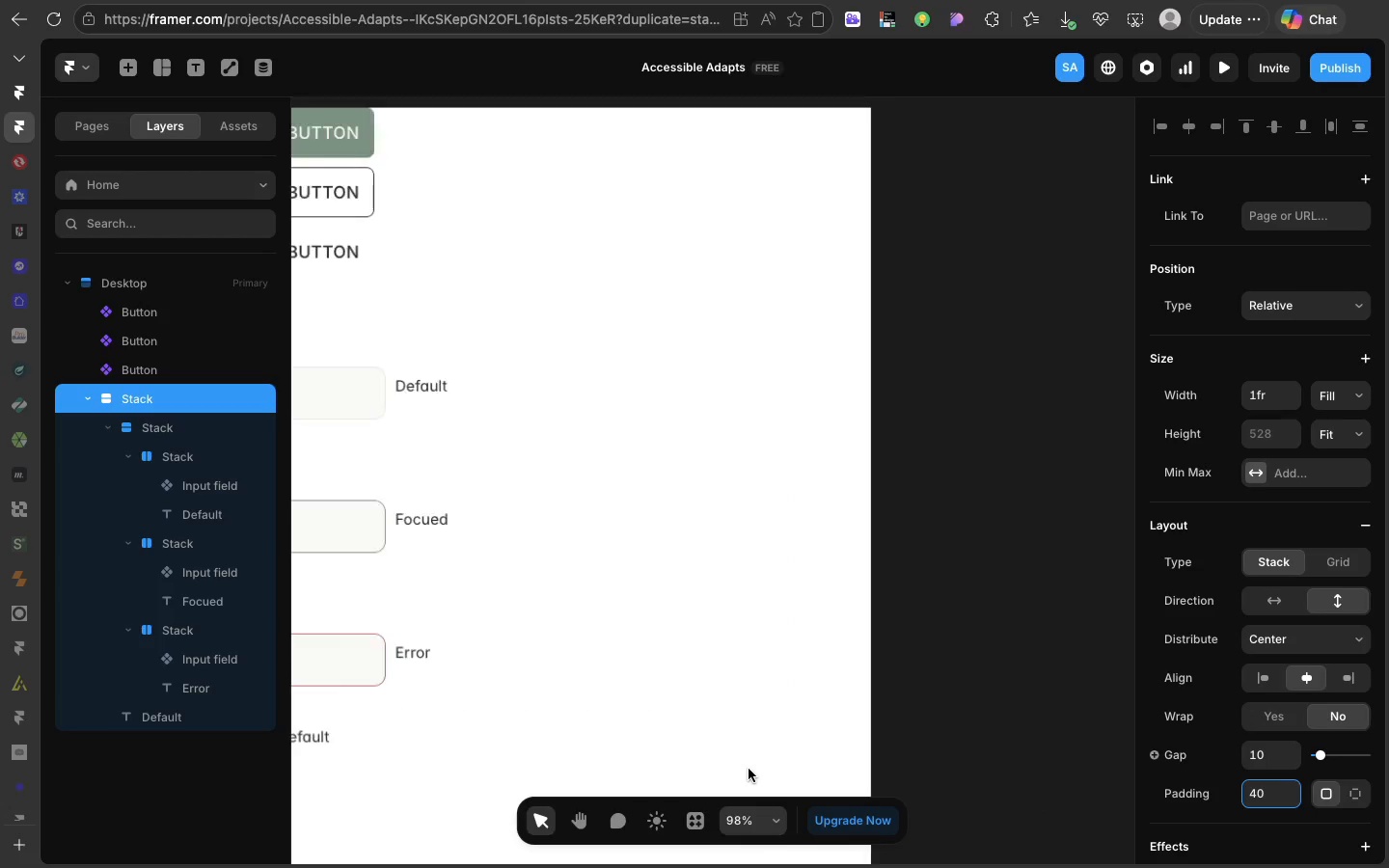 
scroll: coordinate [749, 769], scroll_direction: up, amount: 65.0
 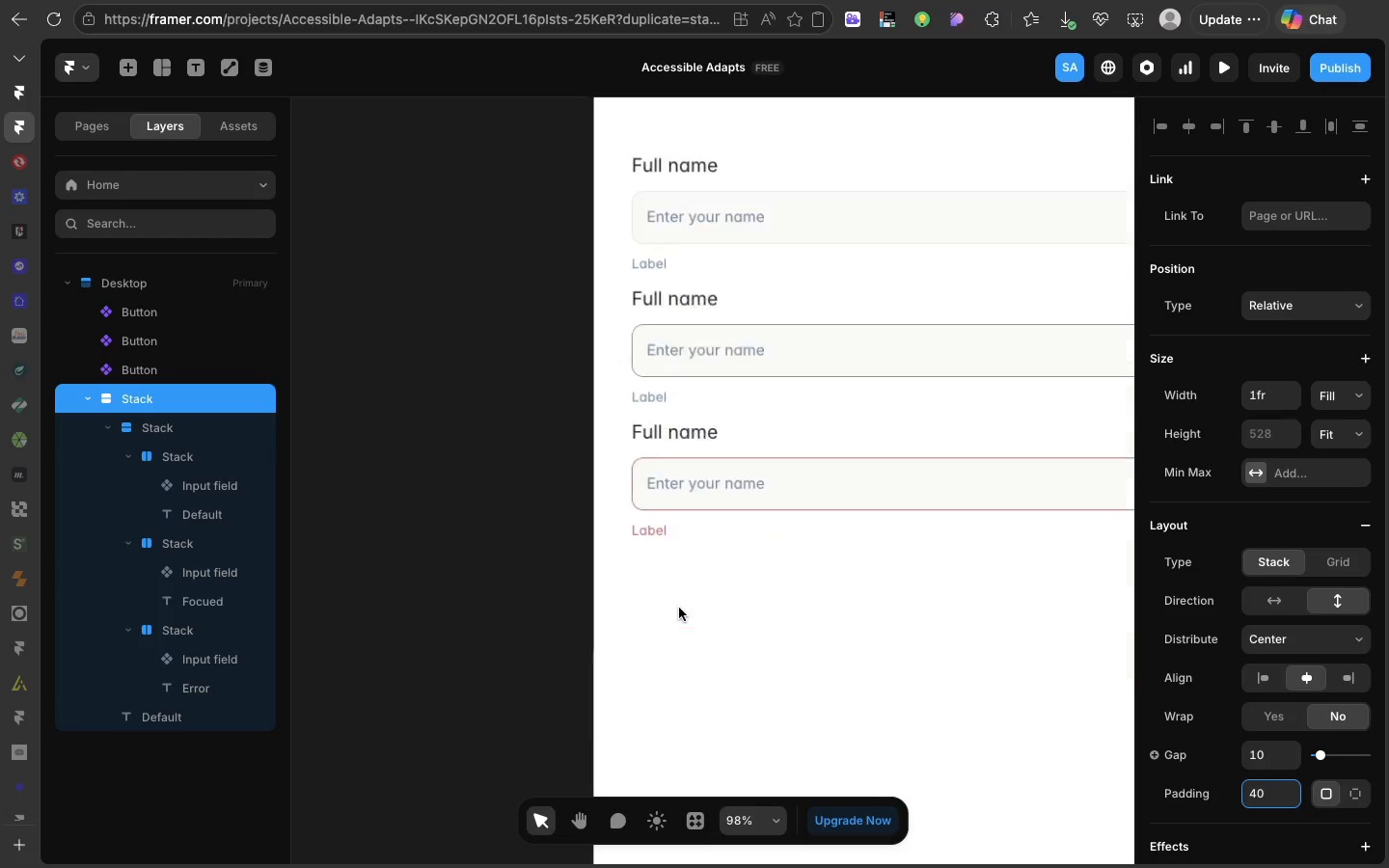 
scroll: coordinate [670, 548], scroll_direction: down, amount: 53.0
 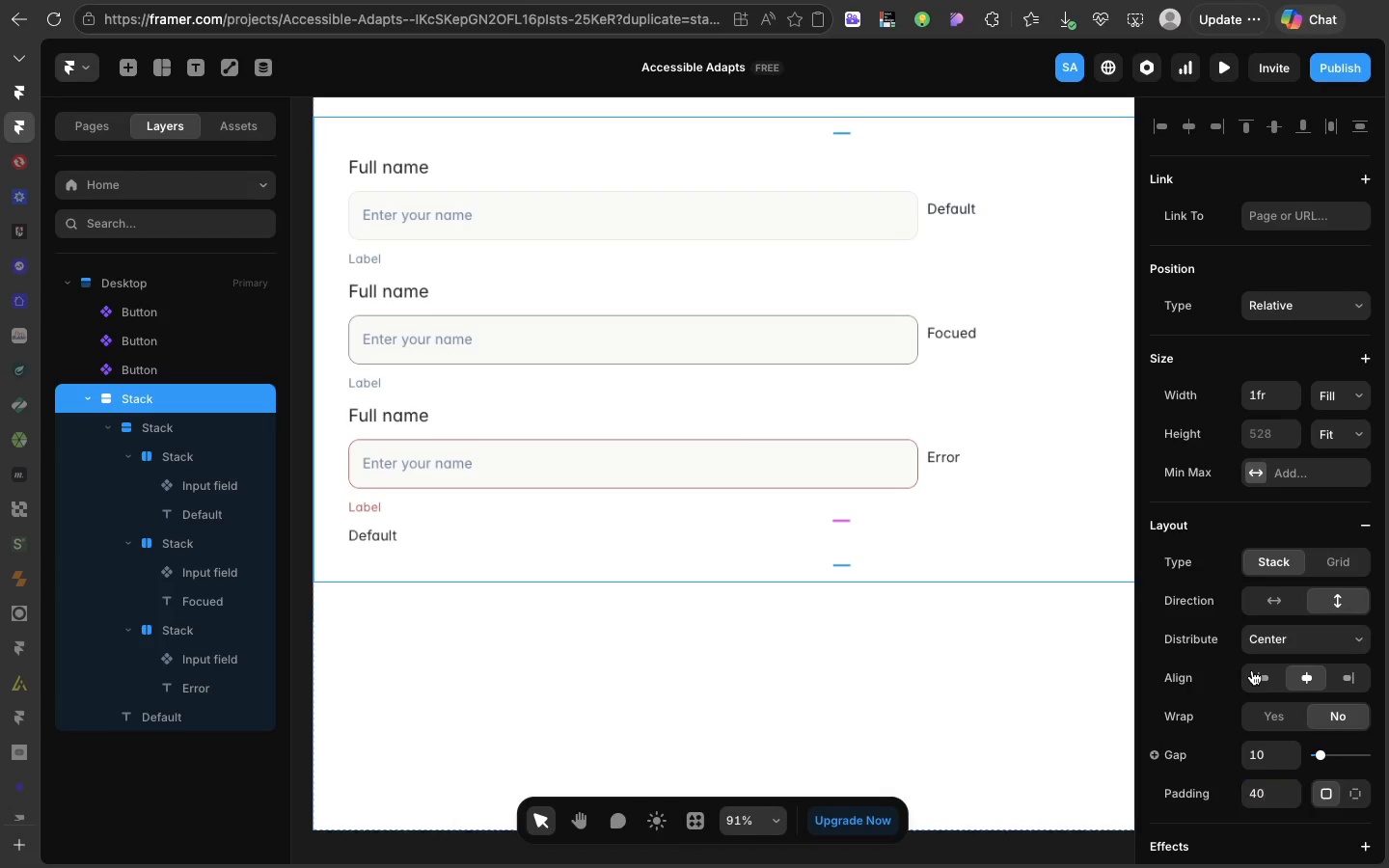 
left_click([1252, 670])
 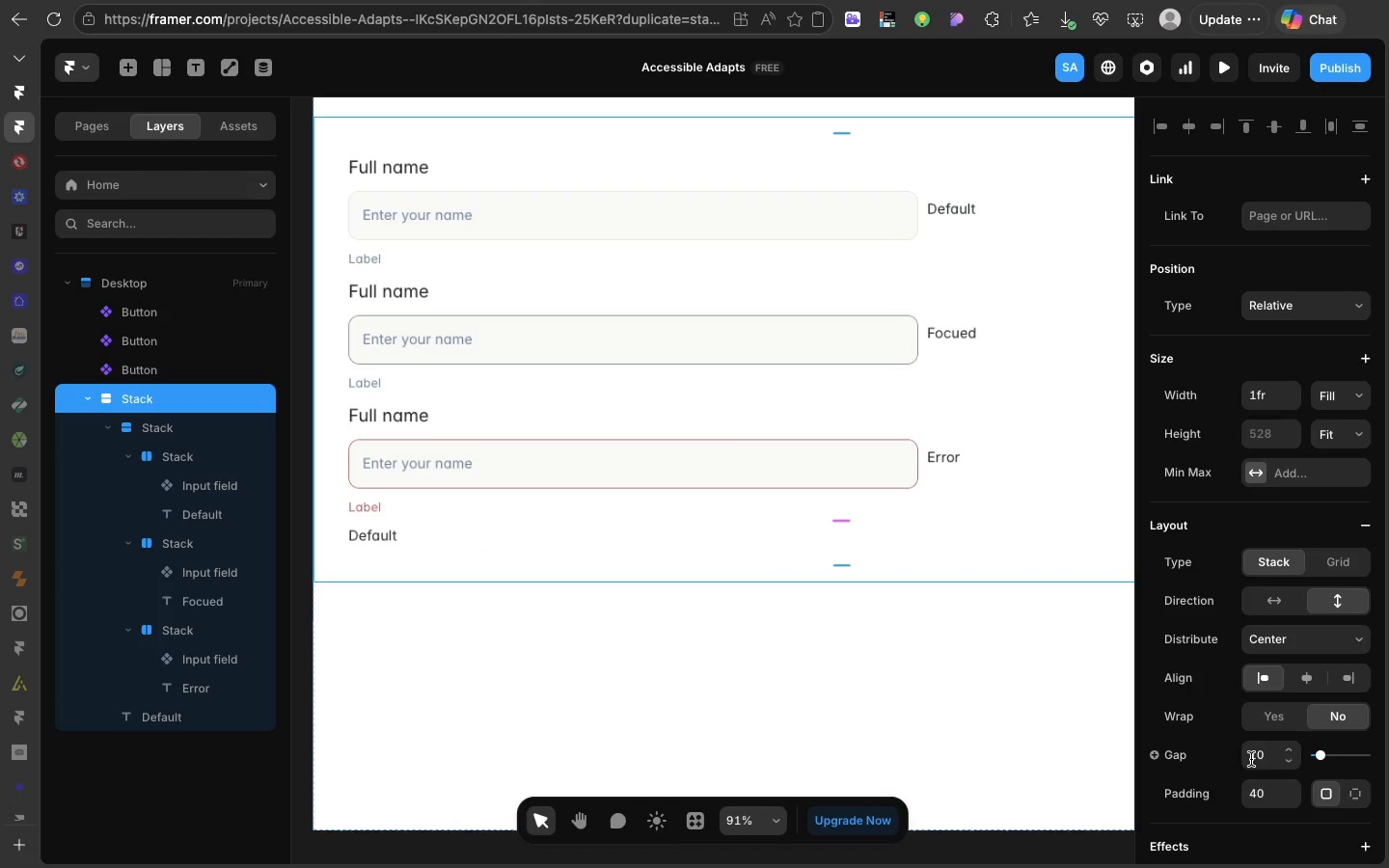 
left_click([1254, 758])
 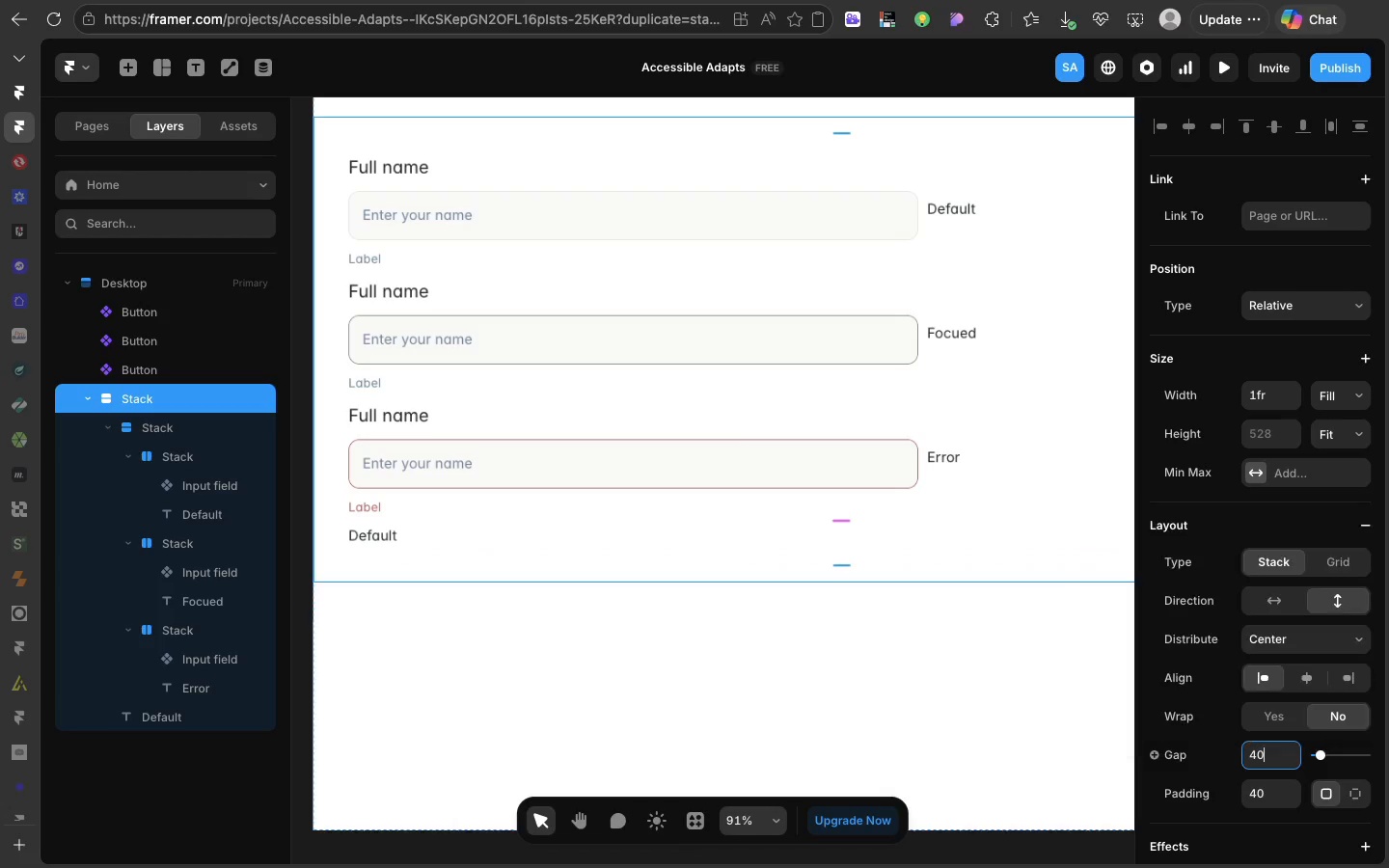 
type(40)
 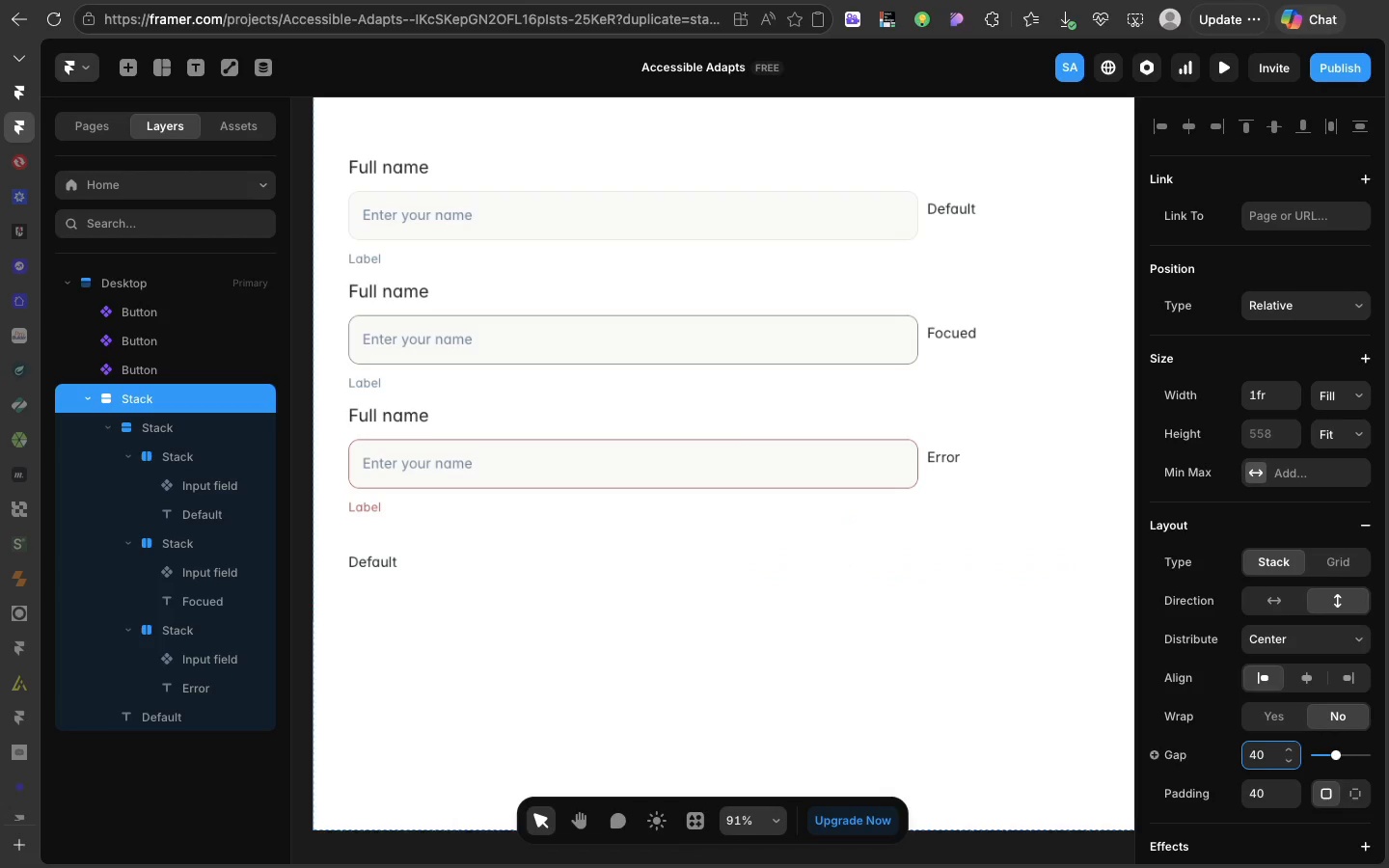 
key(Enter)
 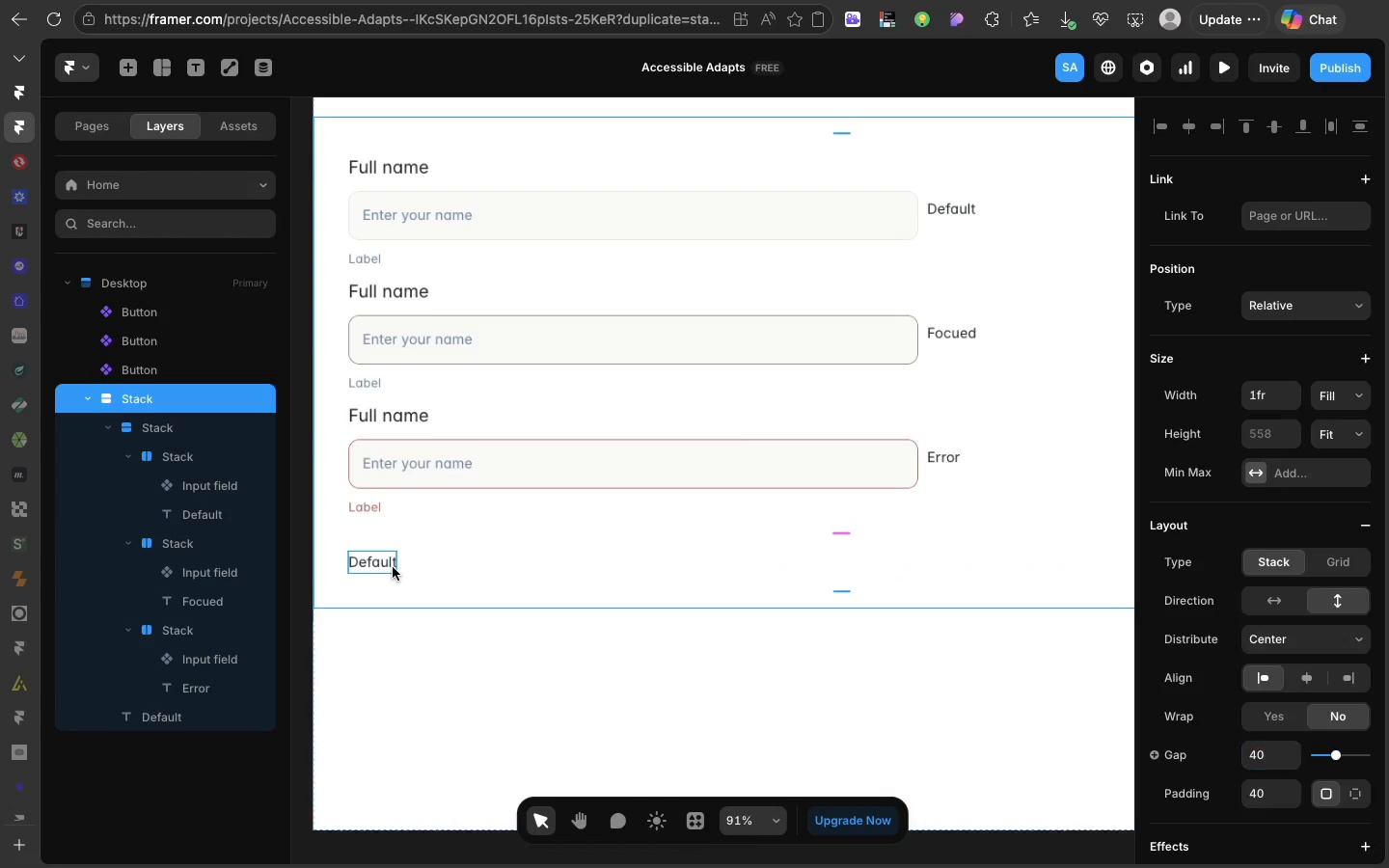 
left_click([393, 567])
 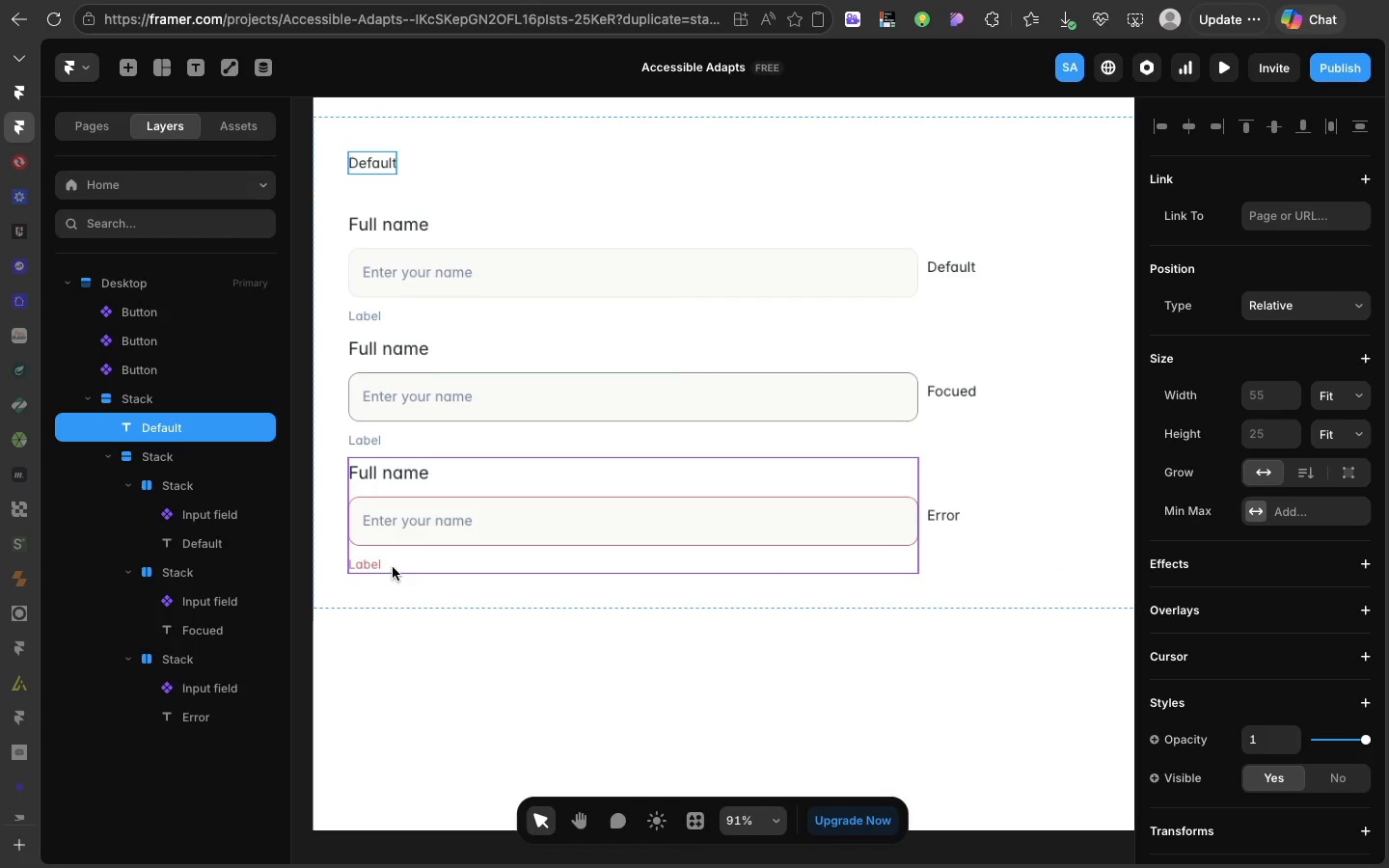 
key(ArrowUp)
 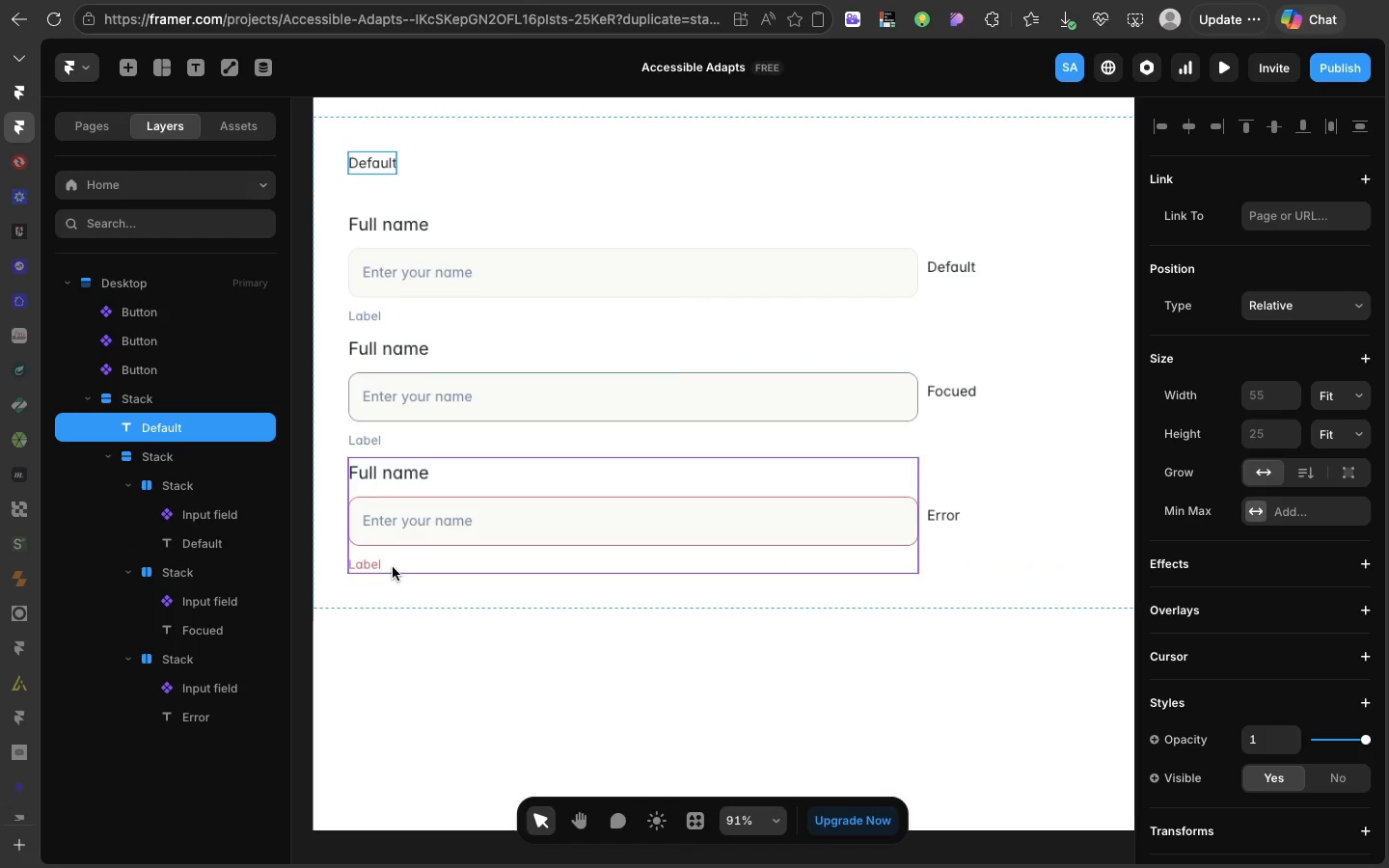 
key(Shift+ShiftRight)
 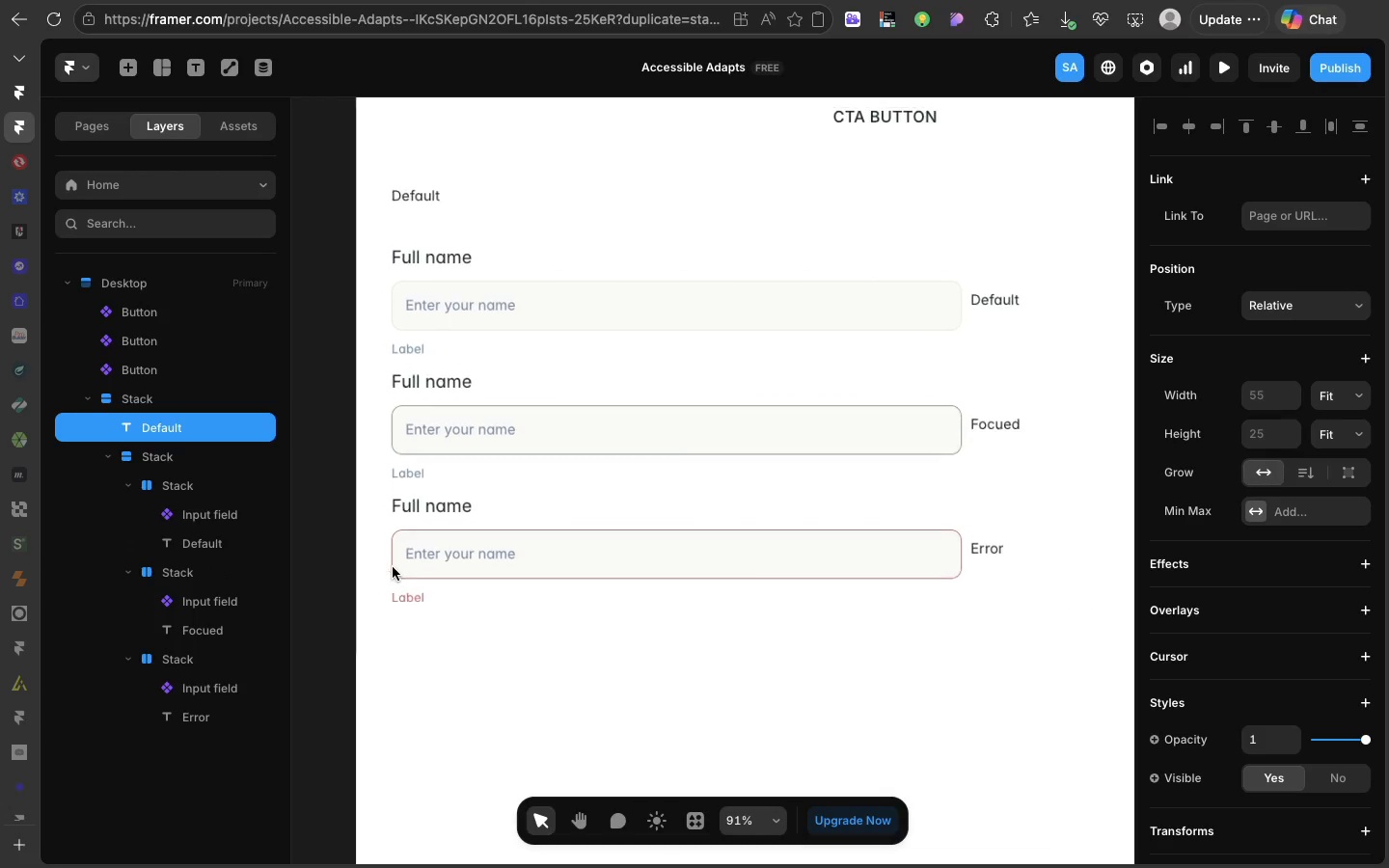 
scroll: coordinate [393, 567], scroll_direction: up, amount: 8.0
 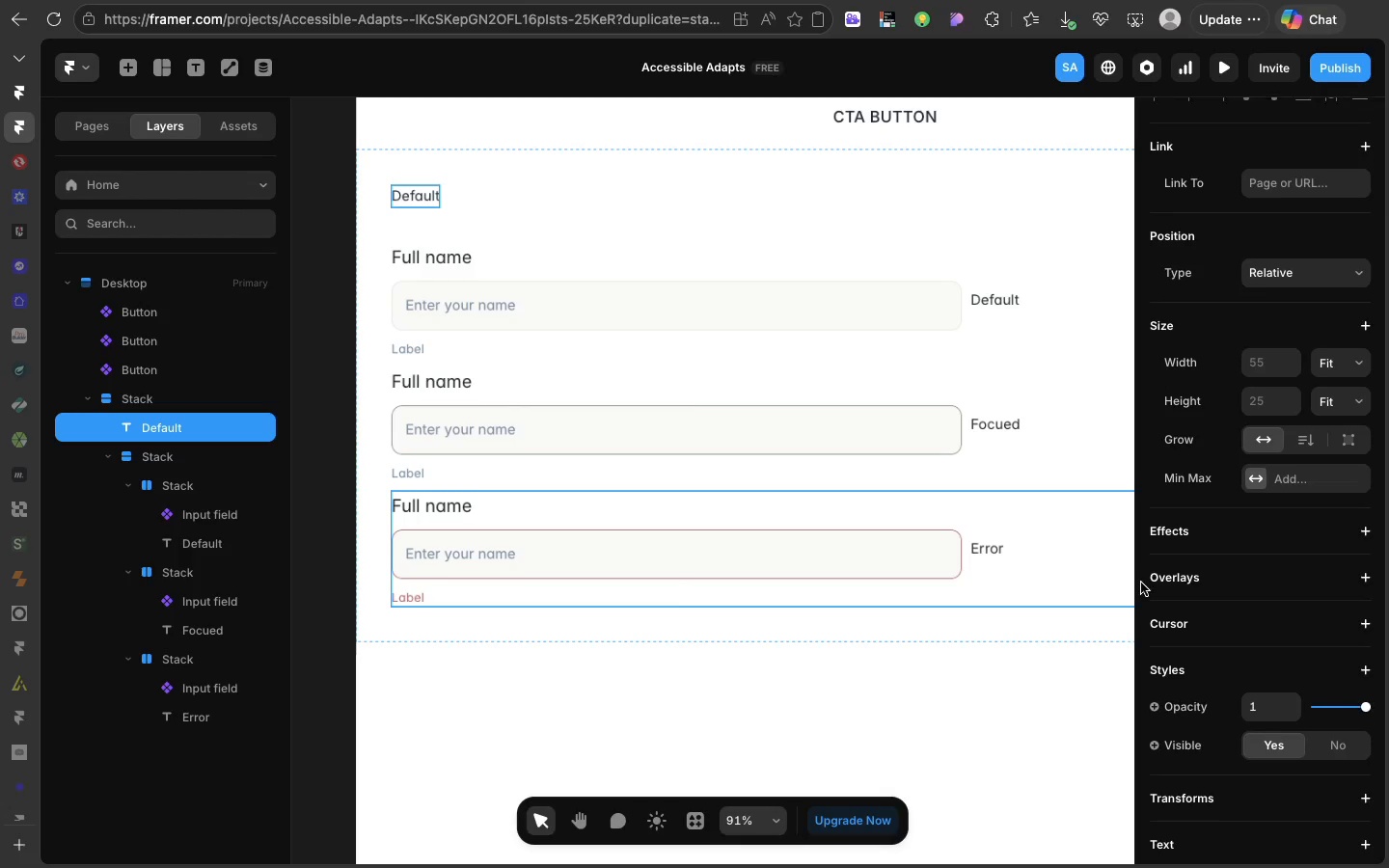 
scroll: coordinate [1141, 583], scroll_direction: down, amount: 23.0
 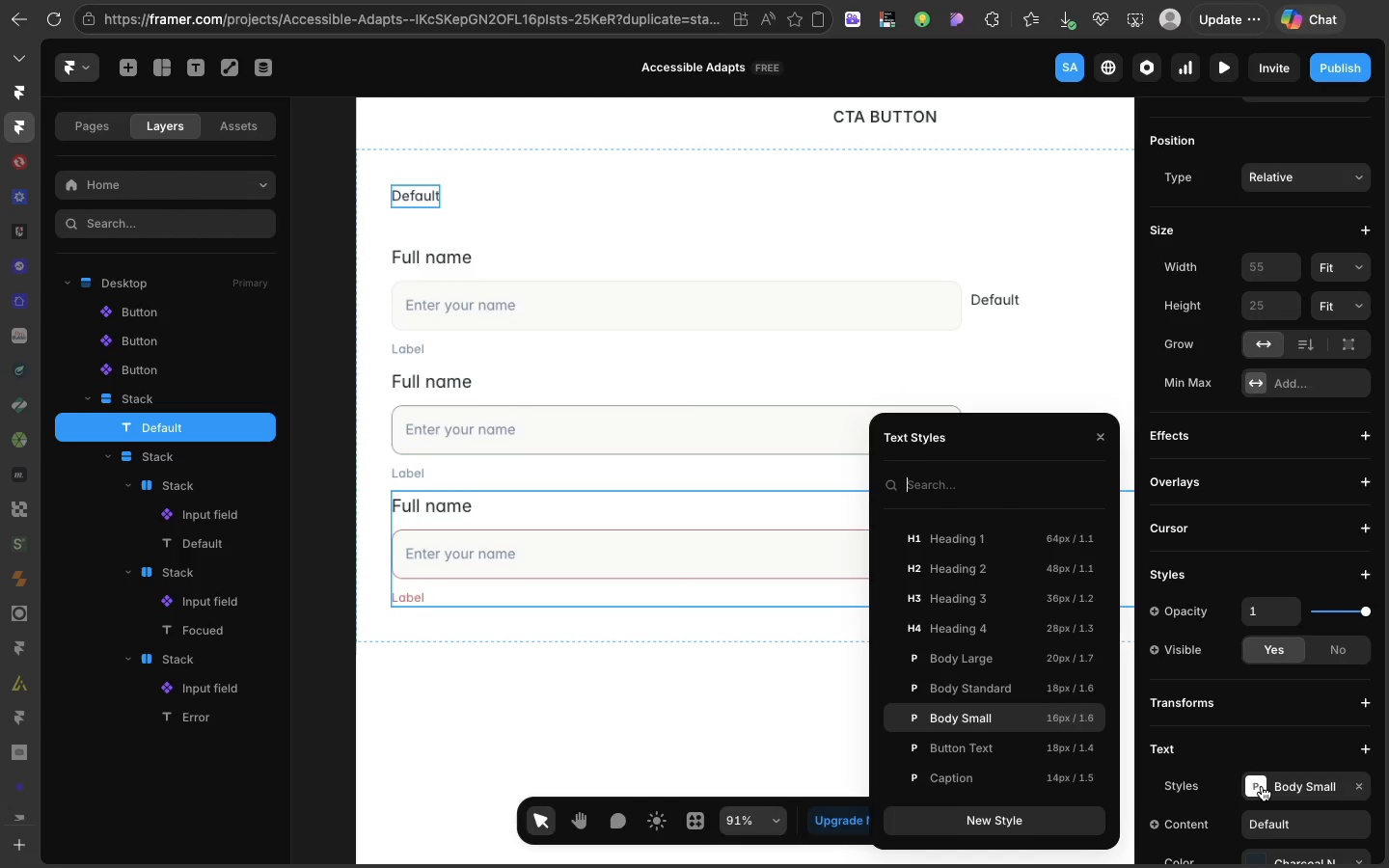 
left_click([1262, 786])
 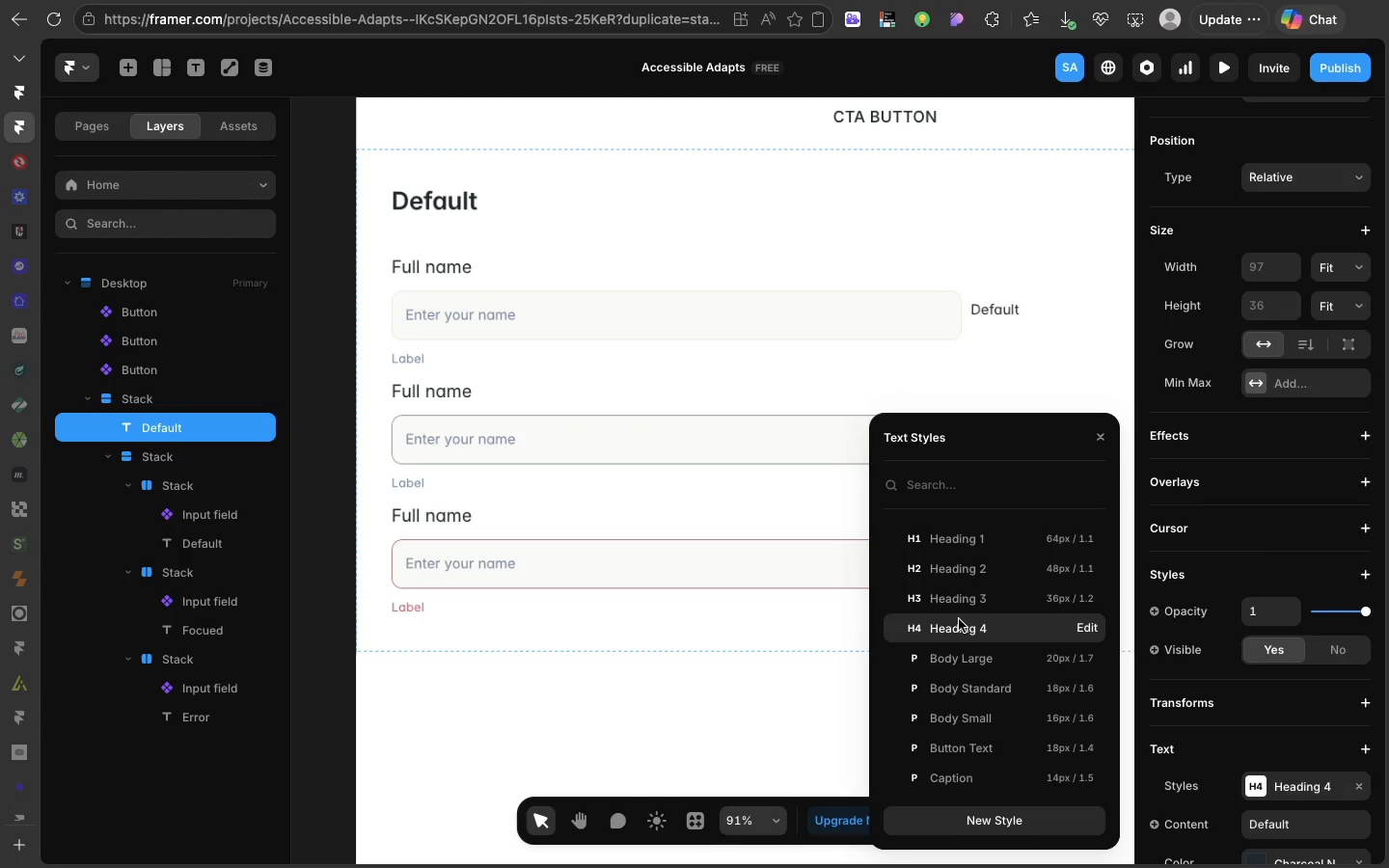 
left_click([959, 619])
 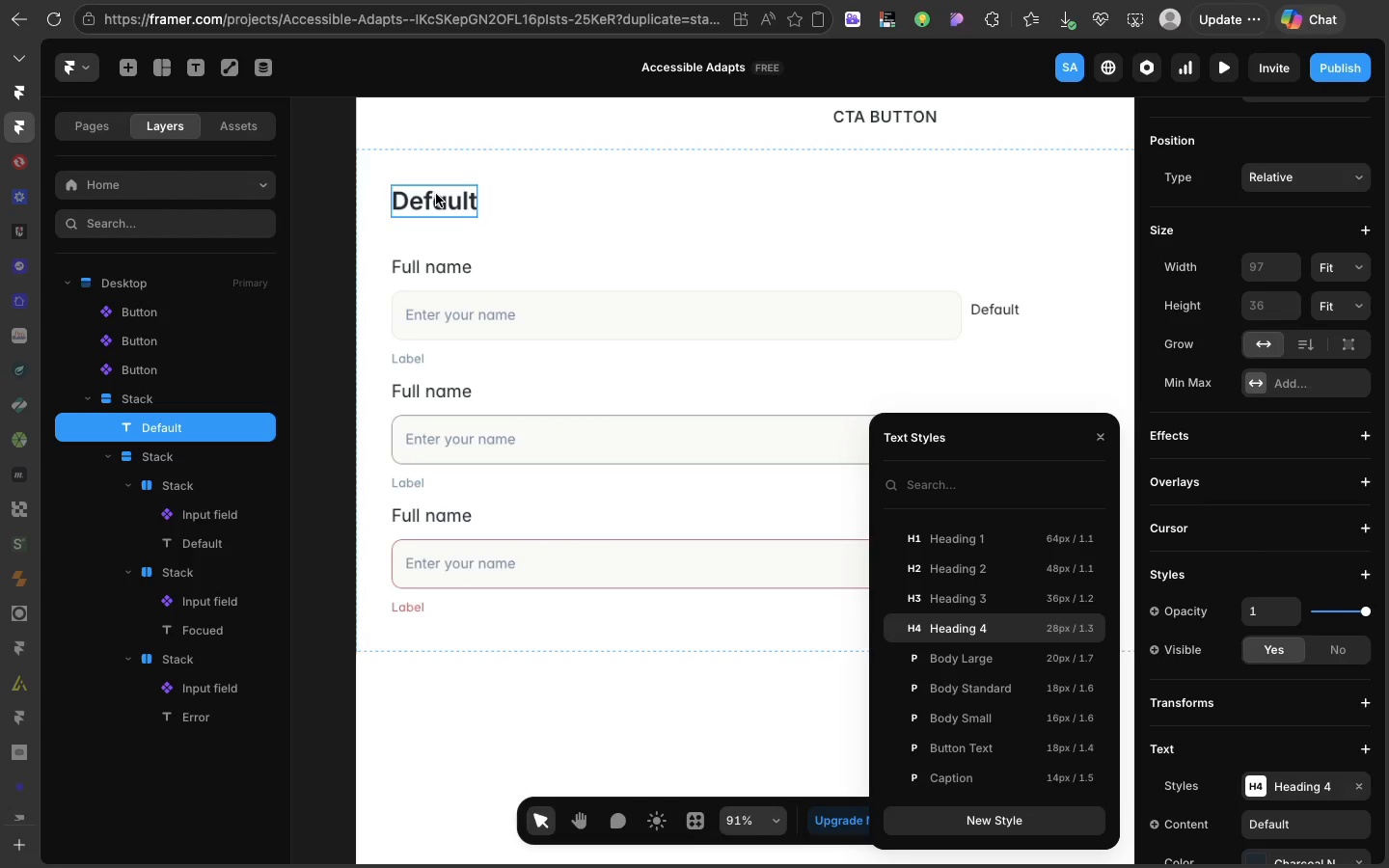 
double_click([436, 194])
 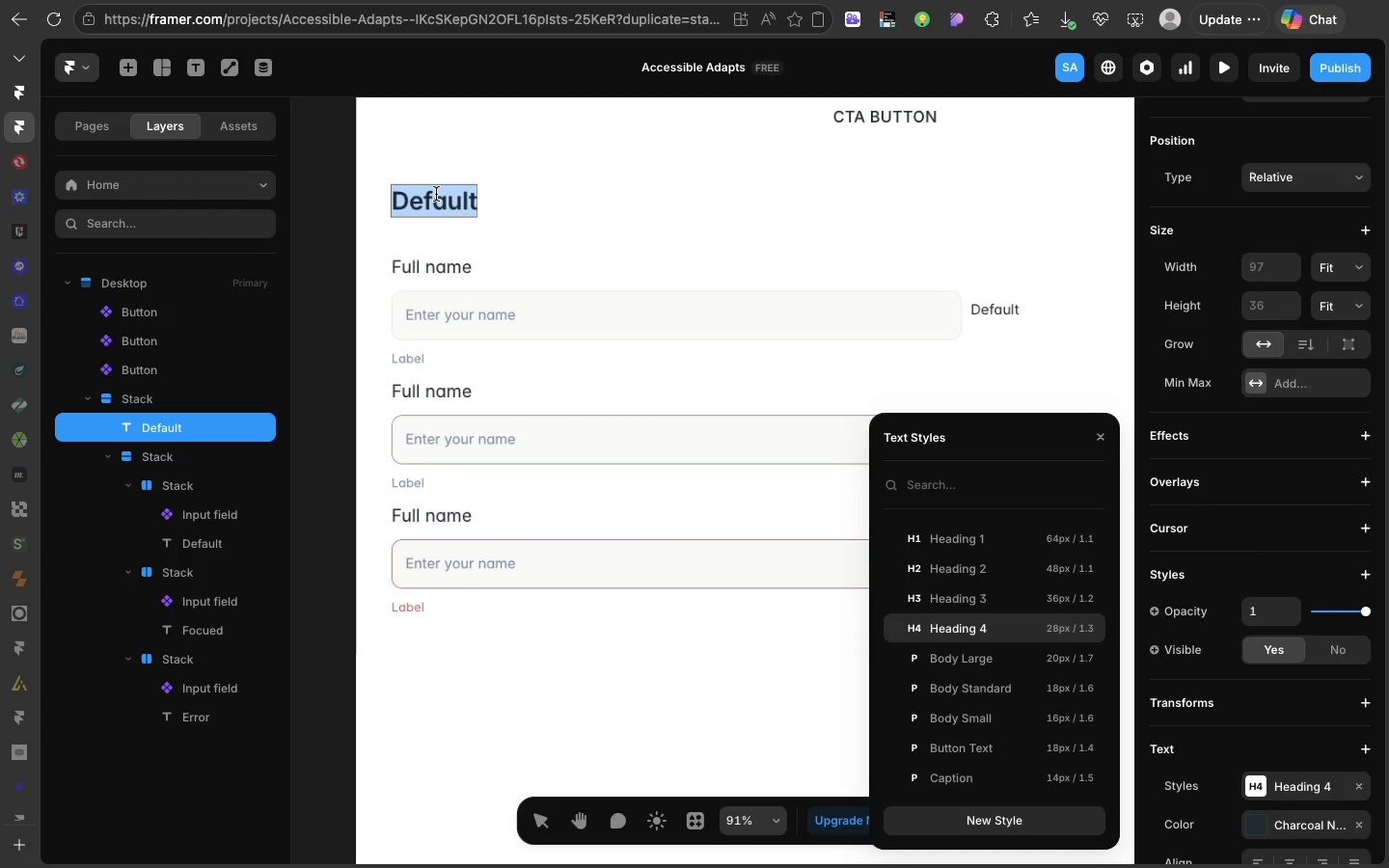 
triple_click([436, 194])
 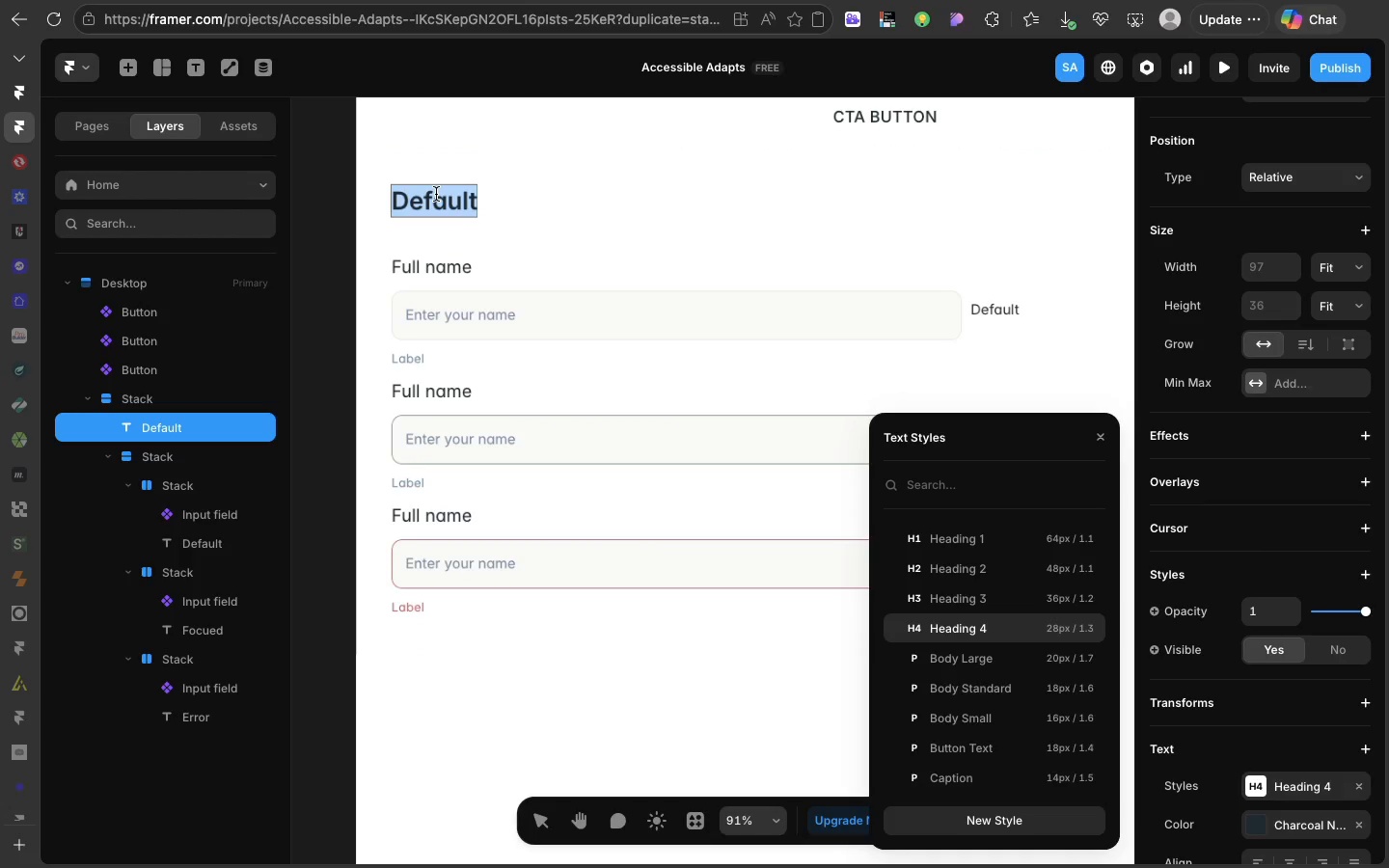 
type(Input Fo)
key(Backspace)
type(ields)
 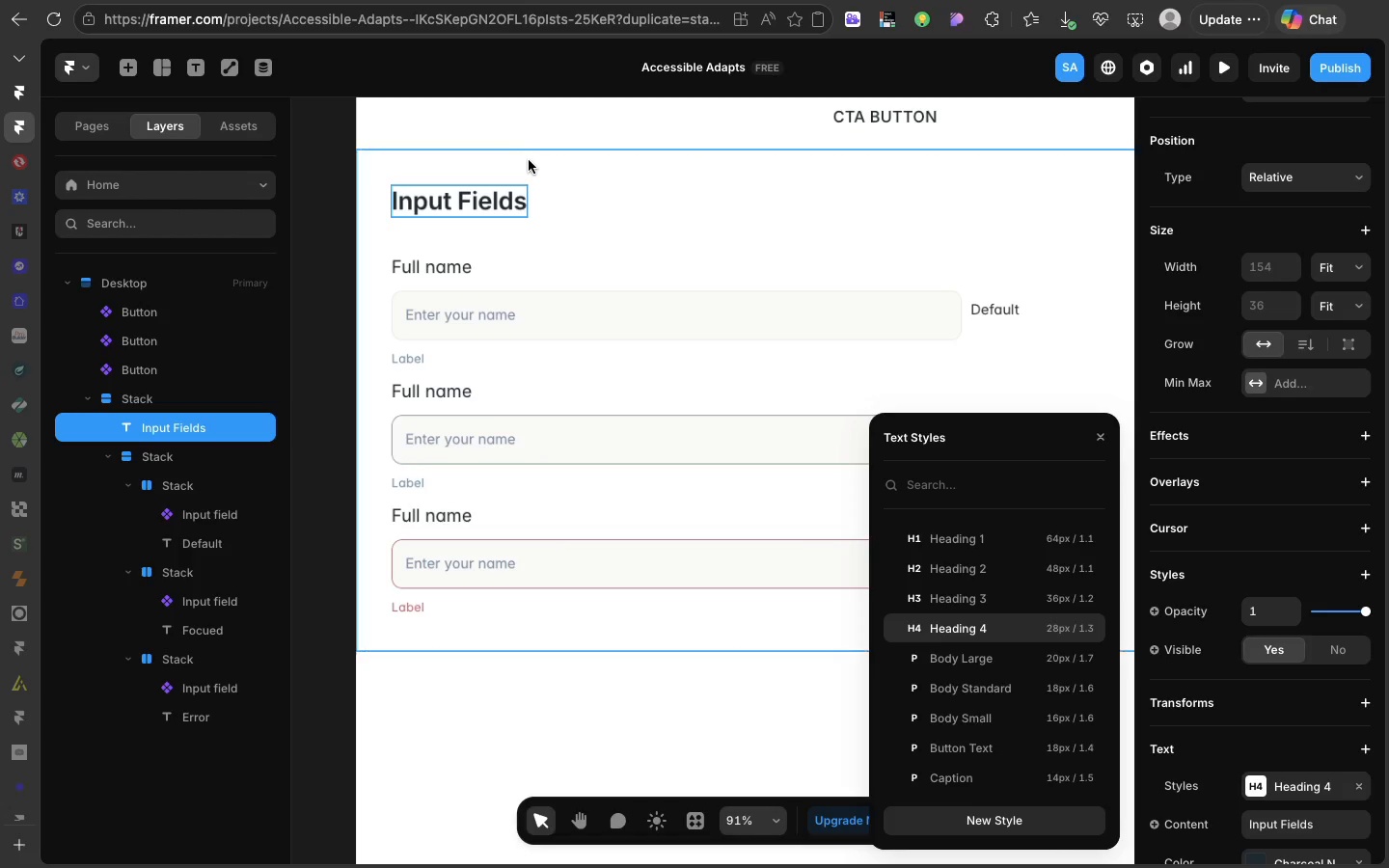 
left_click([529, 160])
 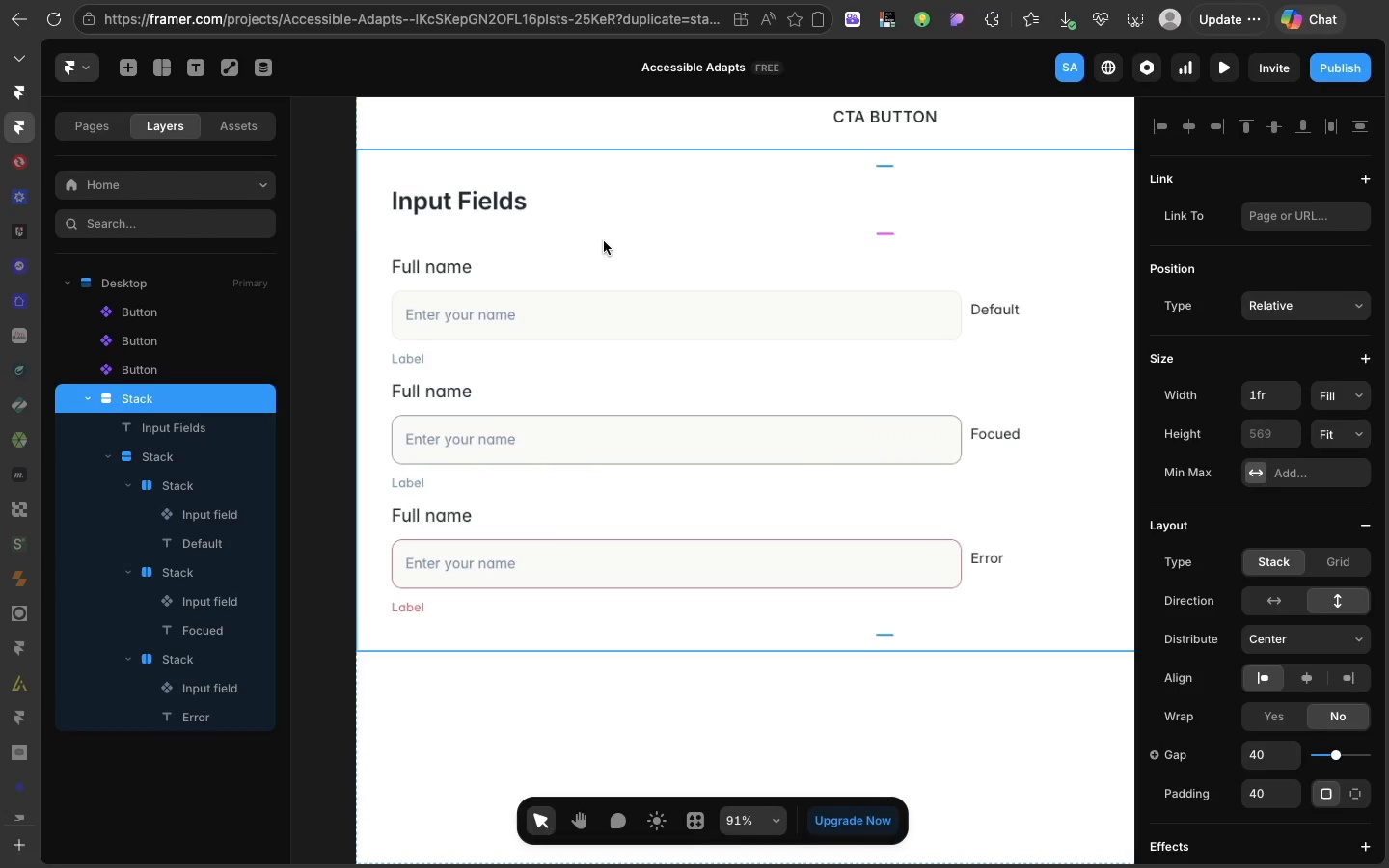 
left_click([604, 241])
 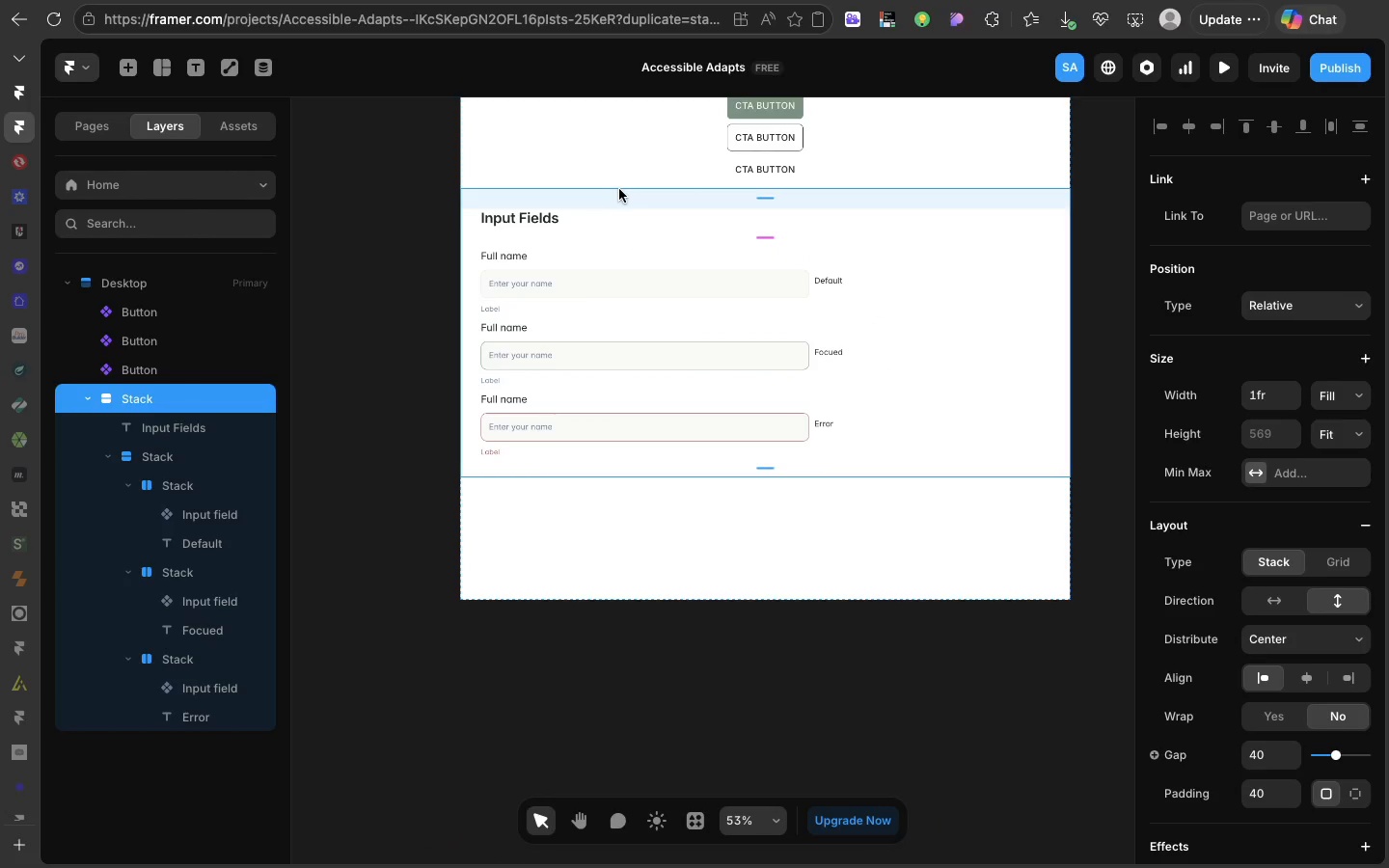 
key(Meta+D)
 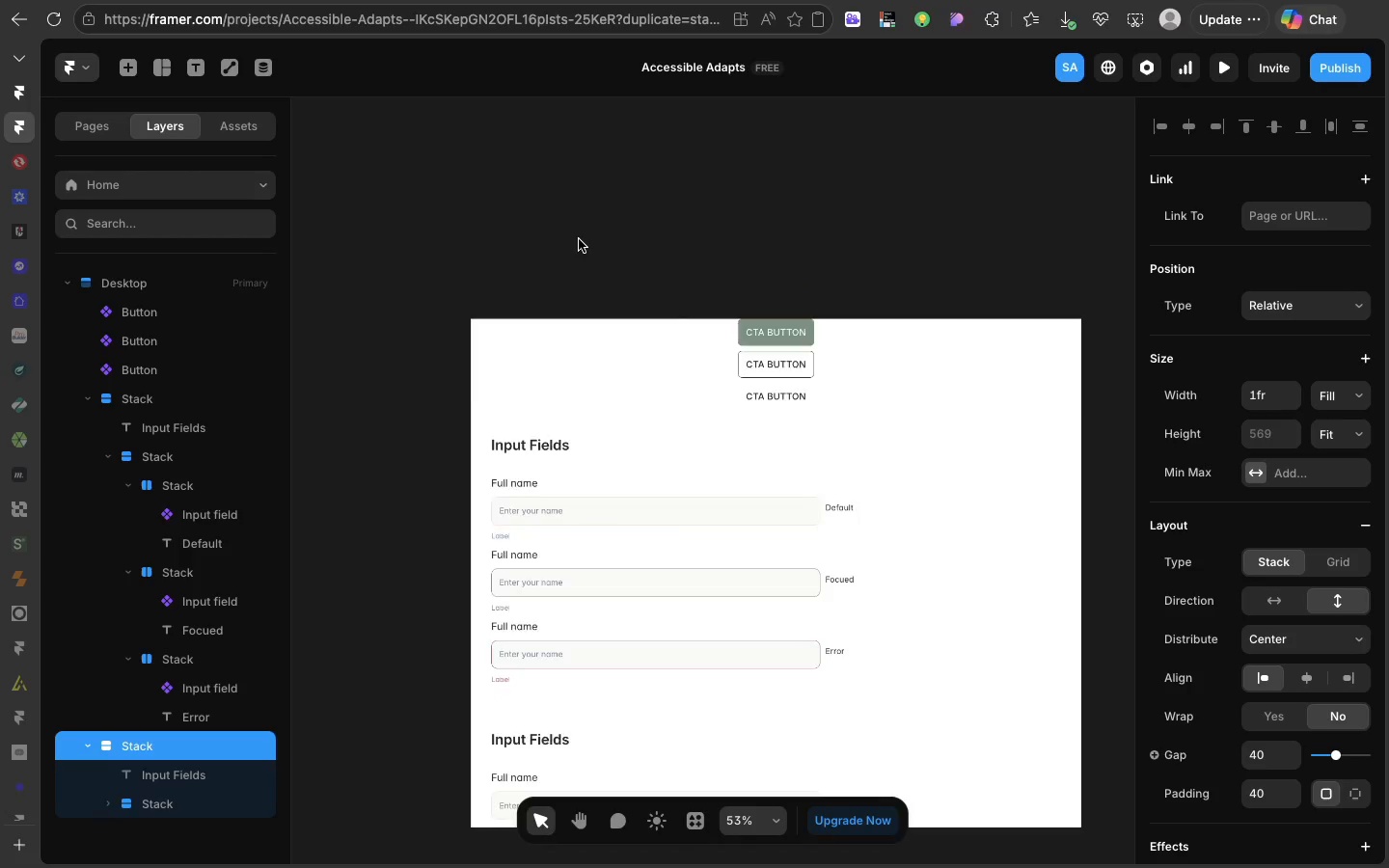 
scroll: coordinate [579, 239], scroll_direction: up, amount: 34.0
 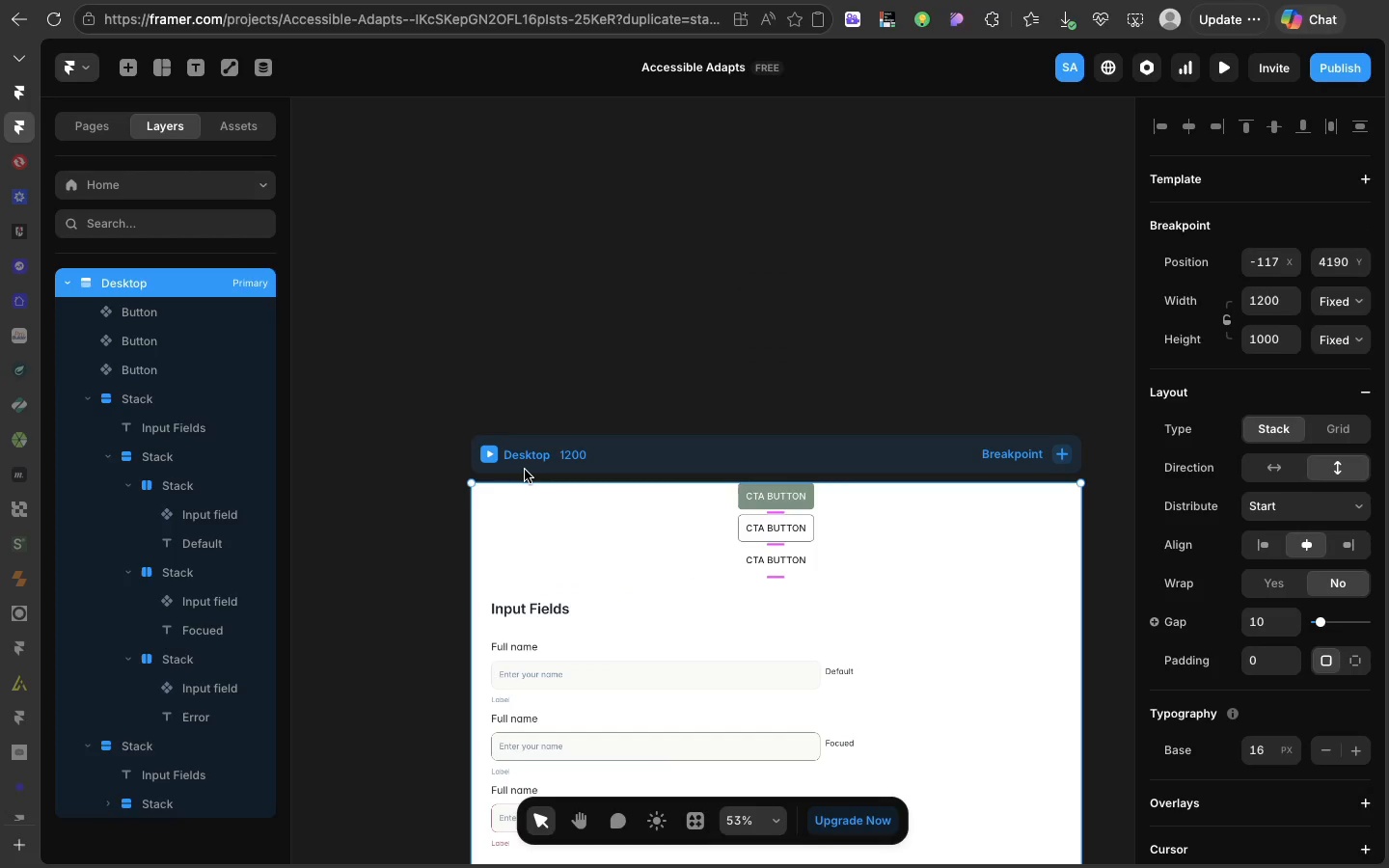 
left_click([525, 470])
 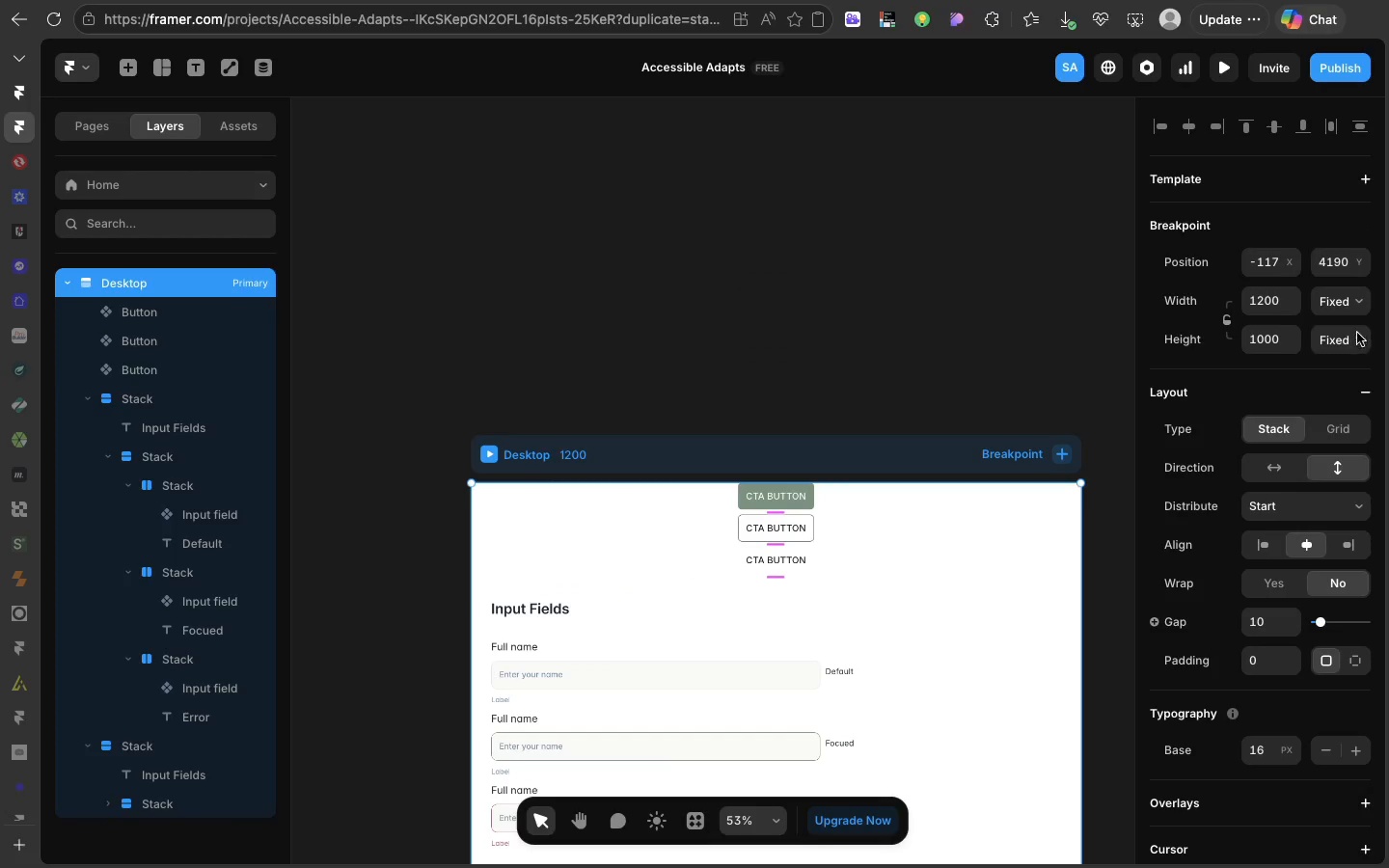 
left_click([1357, 333])
 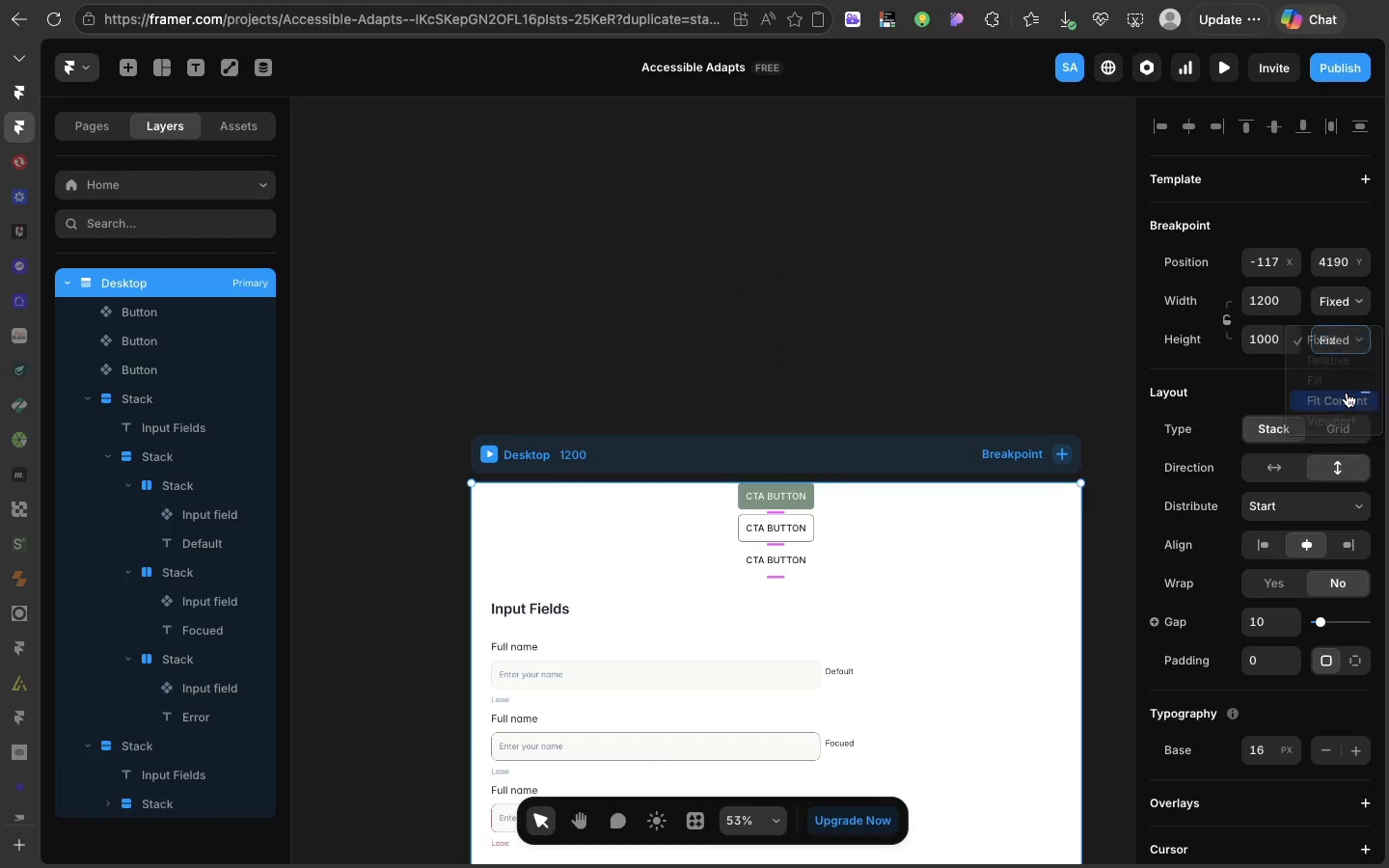 
left_click([1347, 393])
 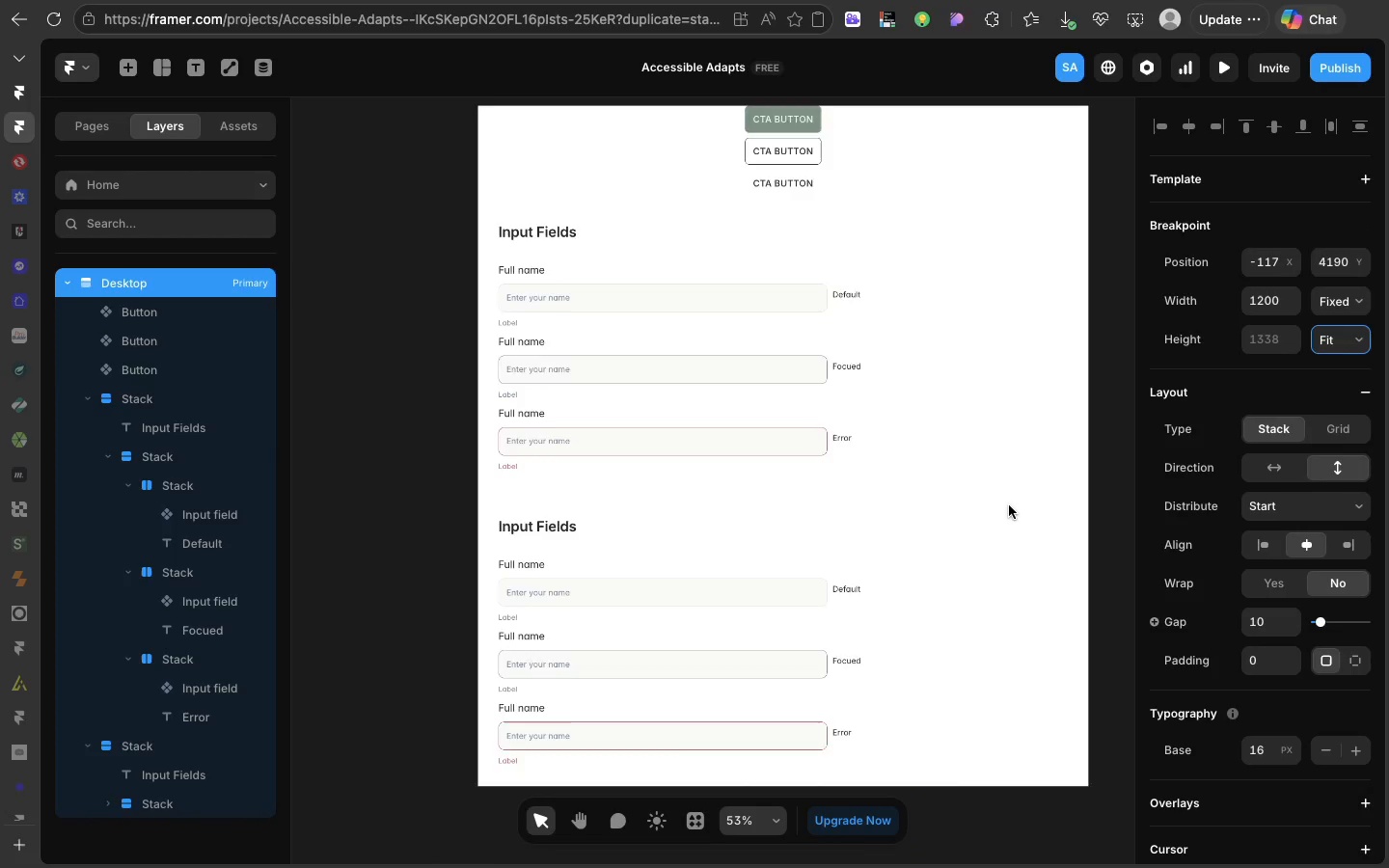 
scroll: coordinate [1009, 505], scroll_direction: down, amount: 45.0
 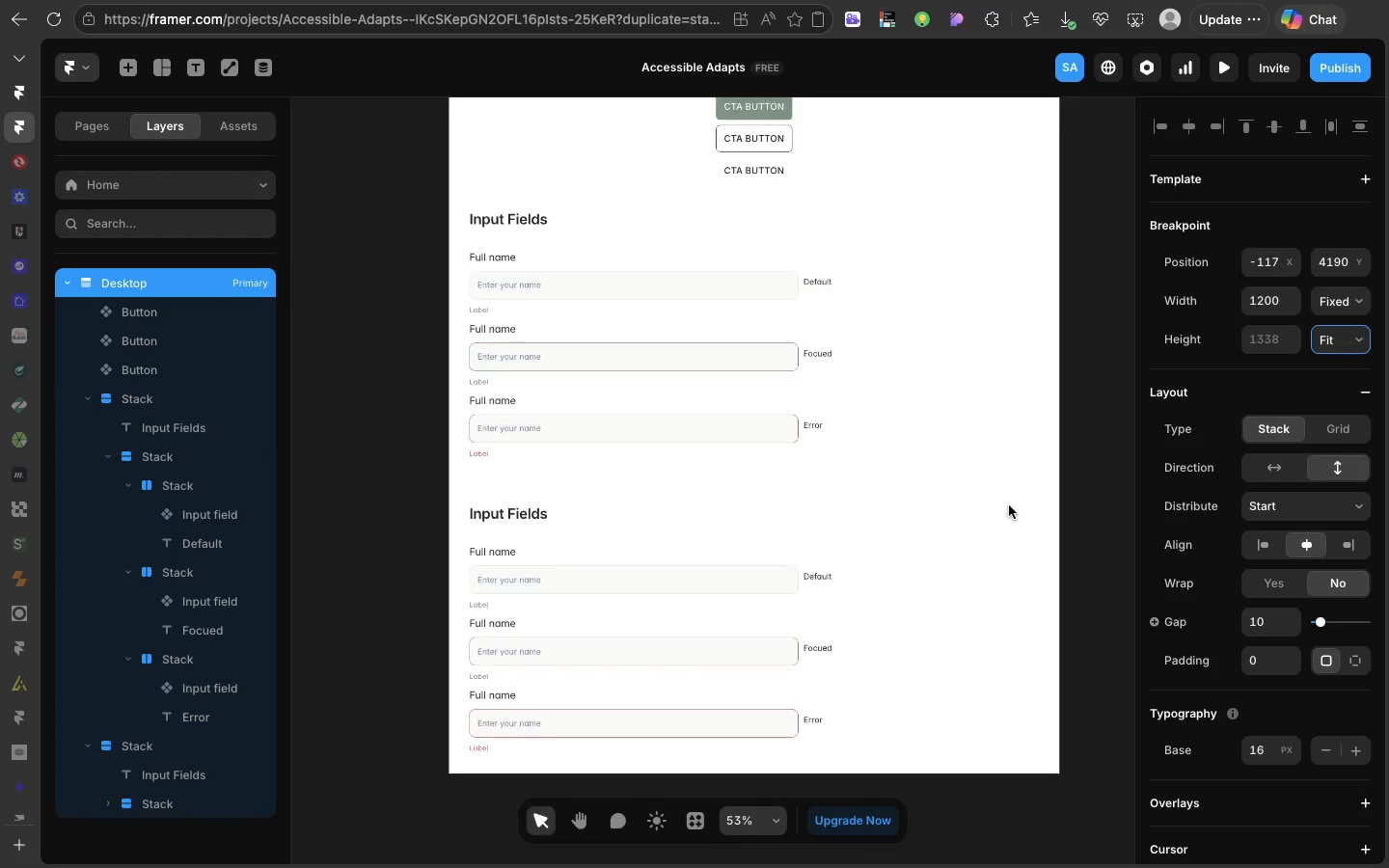 
scroll: coordinate [1008, 503], scroll_direction: up, amount: 45.0
 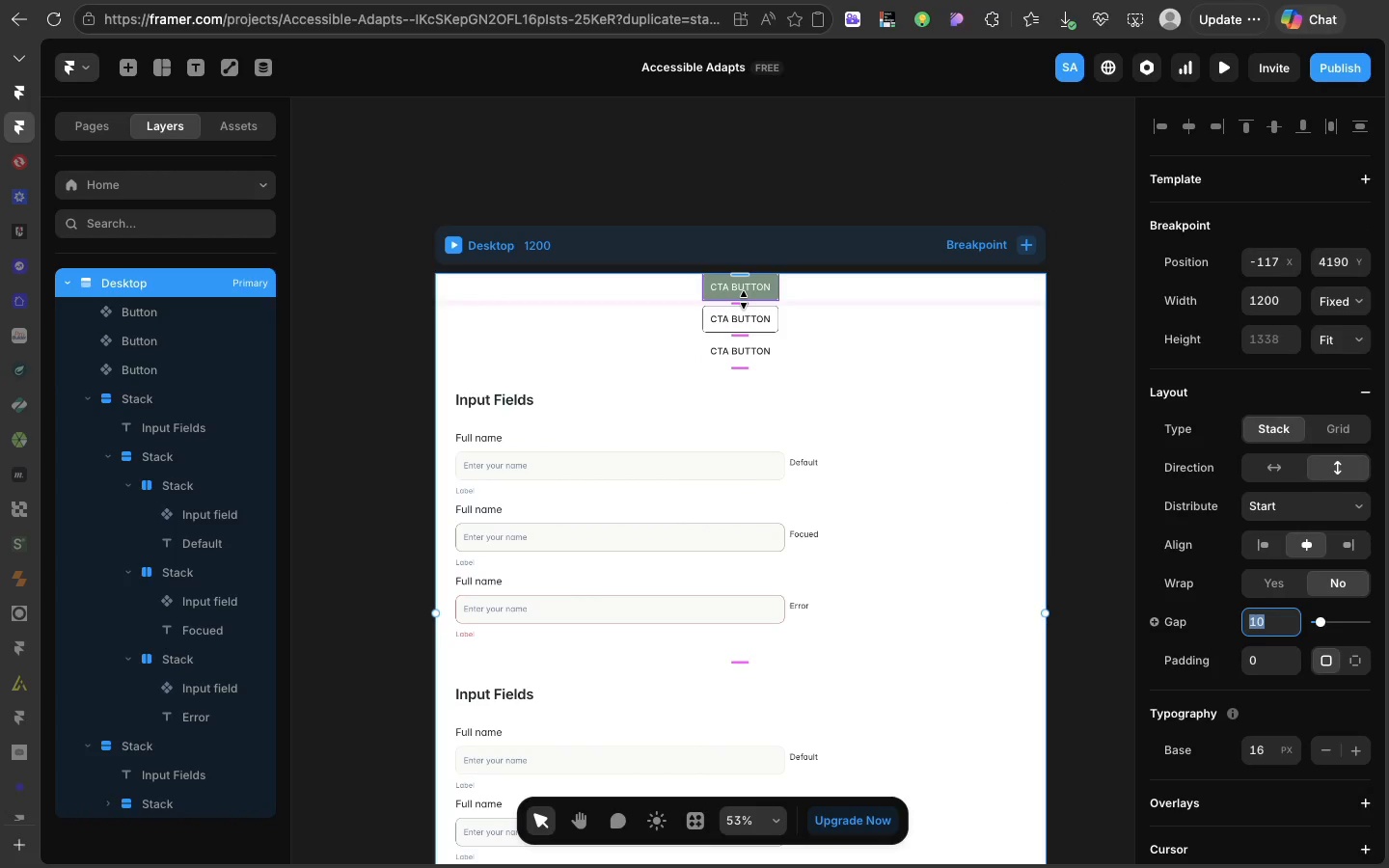 
left_click([744, 300])
 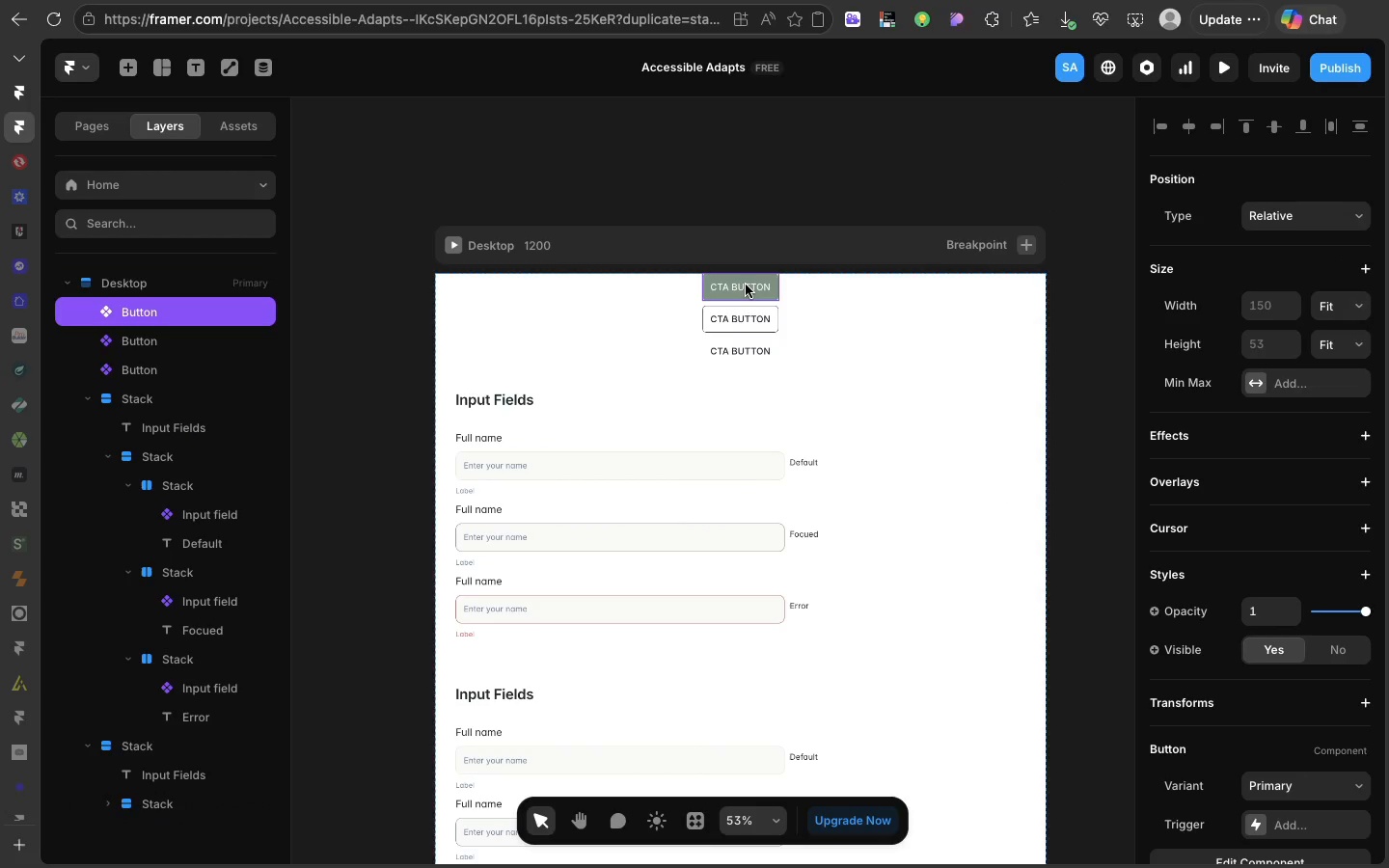 
left_click([746, 285])
 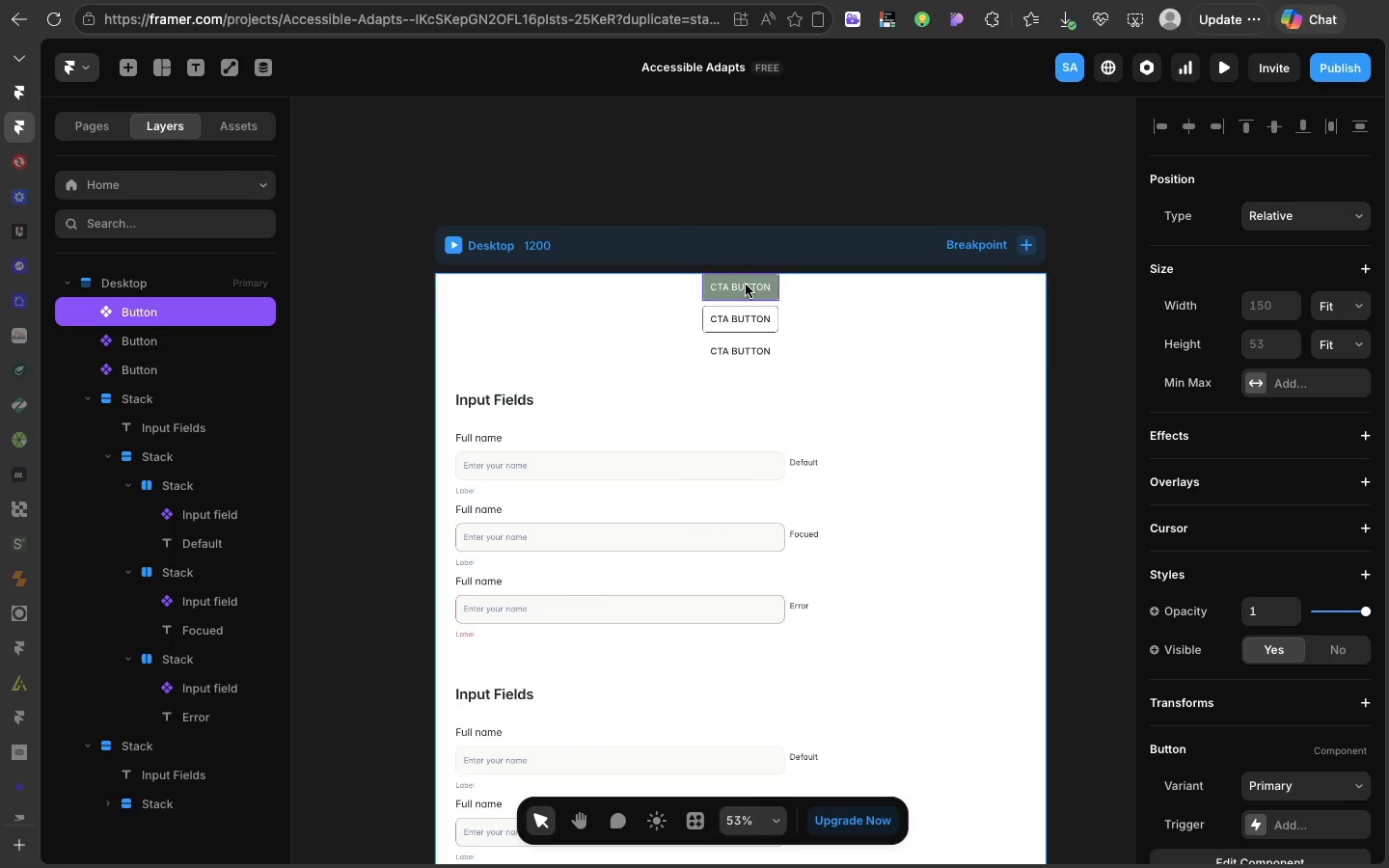 
key(Meta+C)
 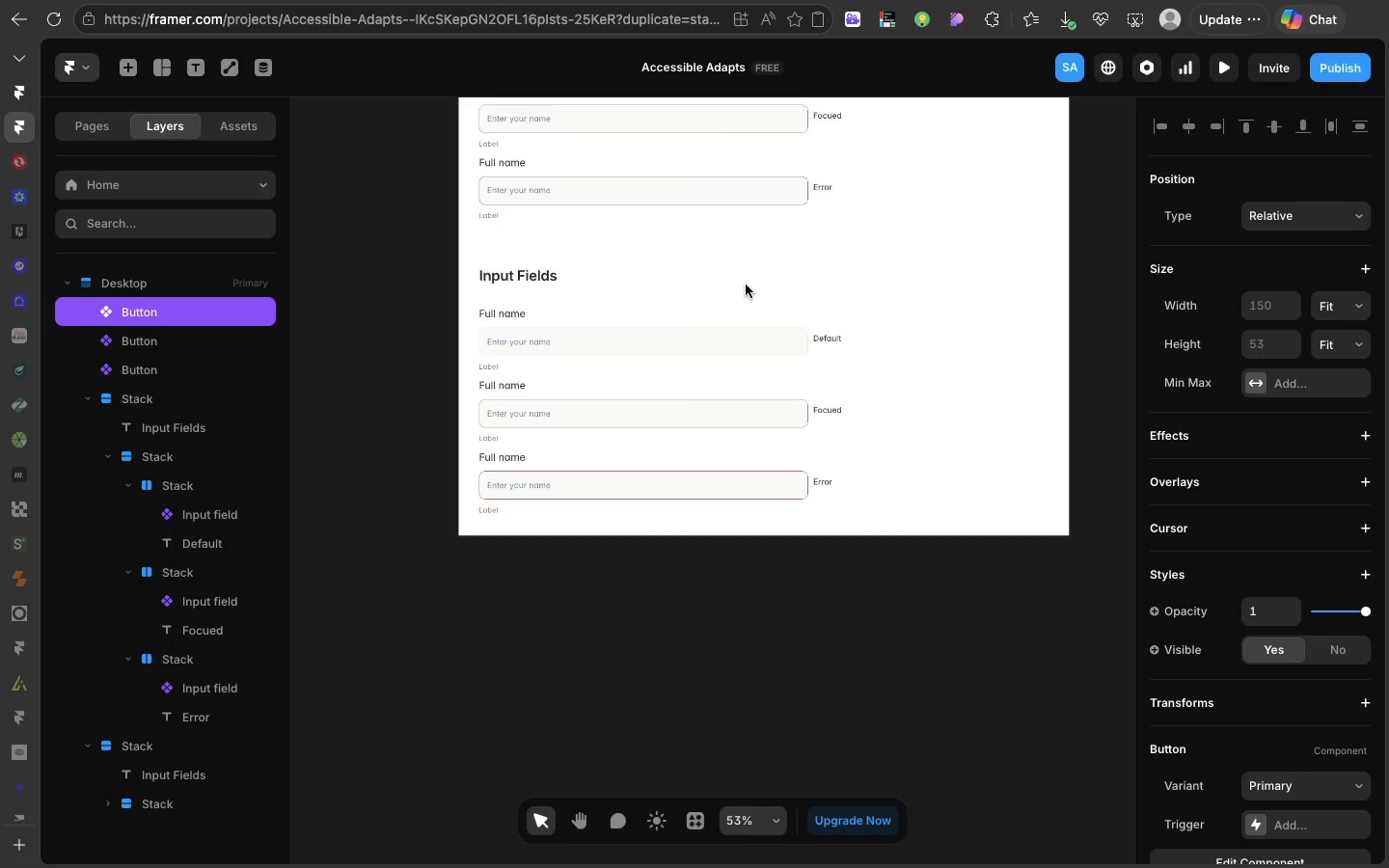 
left_click([559, 347])
 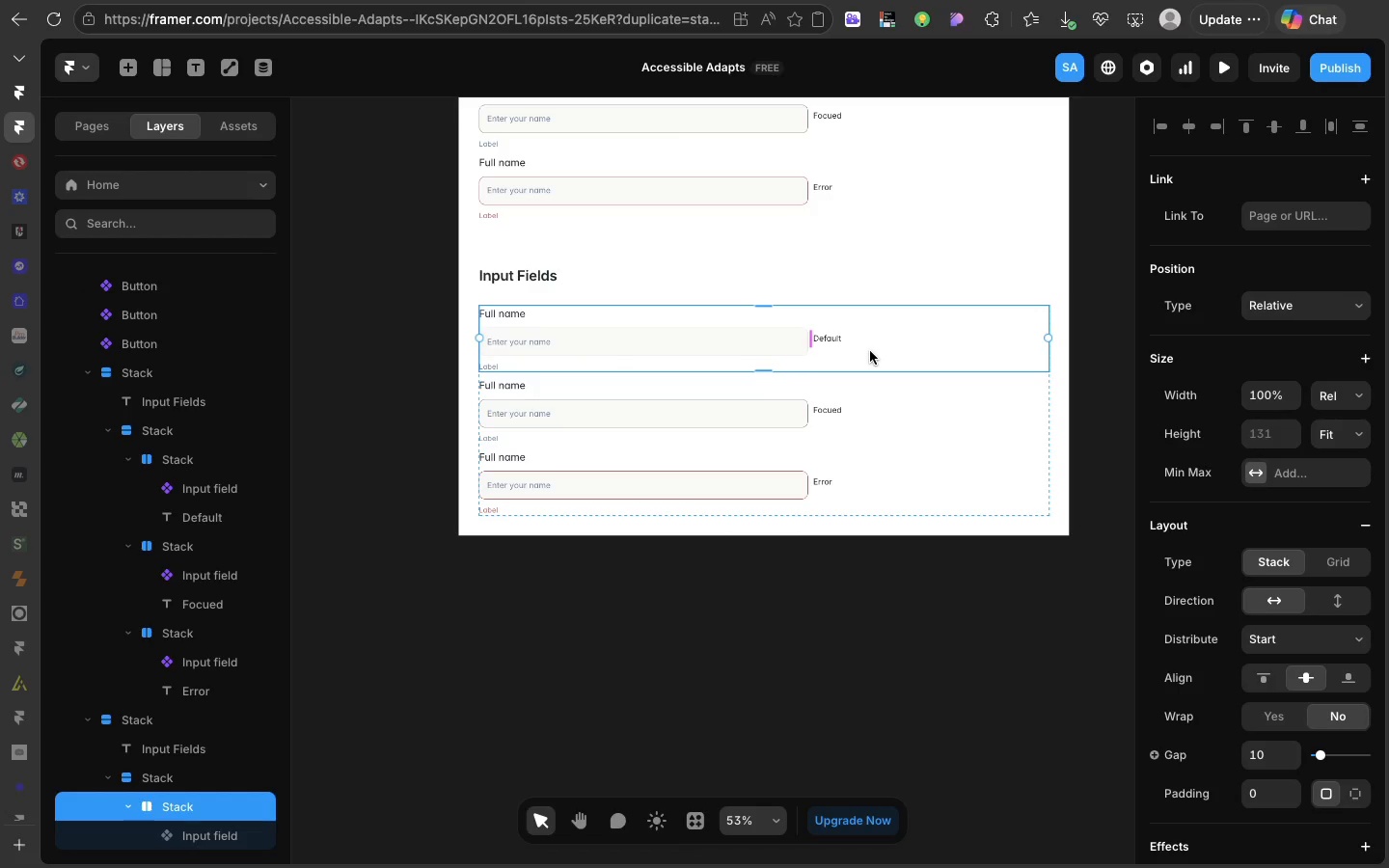 
scroll: coordinate [746, 285], scroll_direction: down, amount: 35.0
 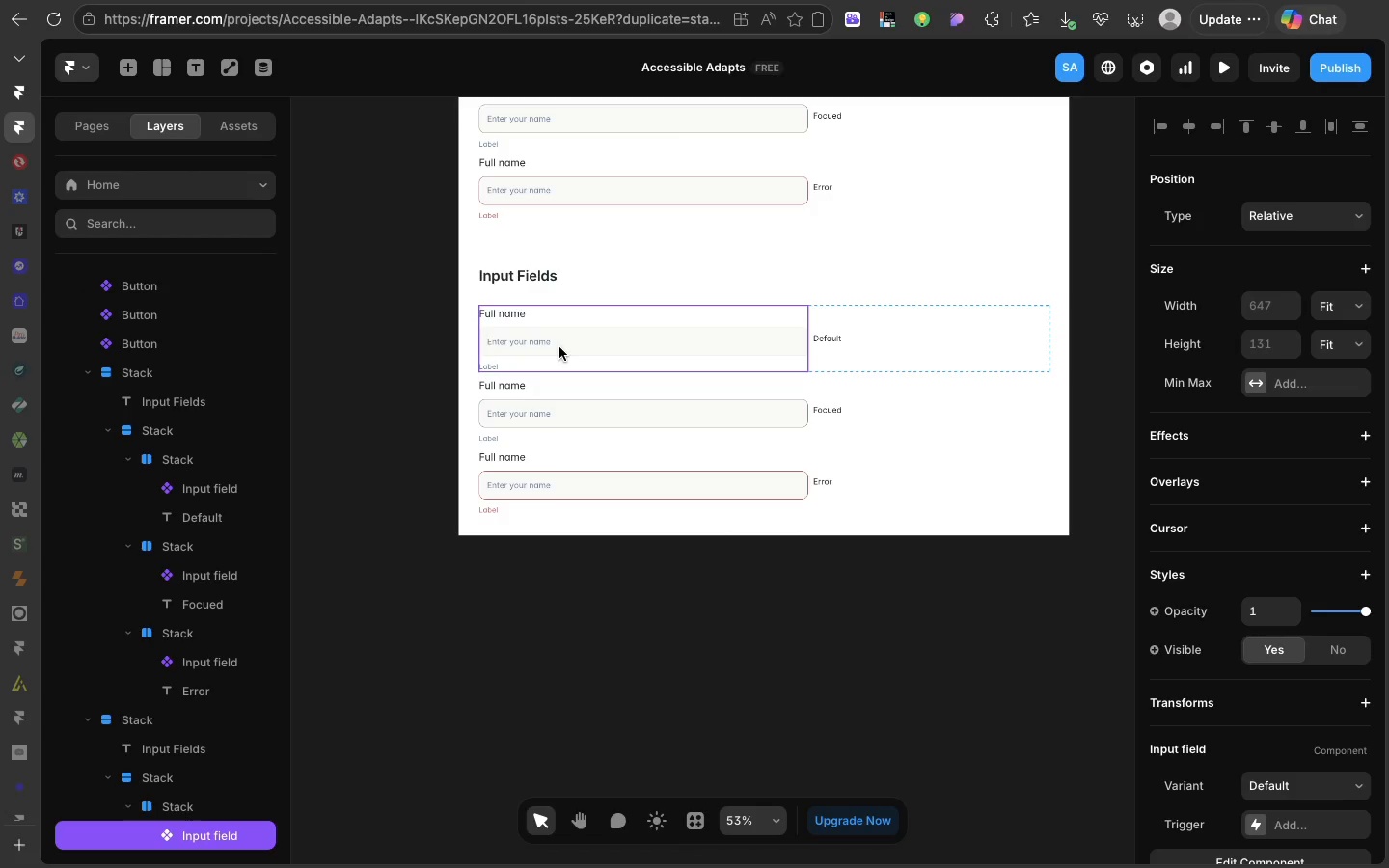 
left_click([870, 351])
 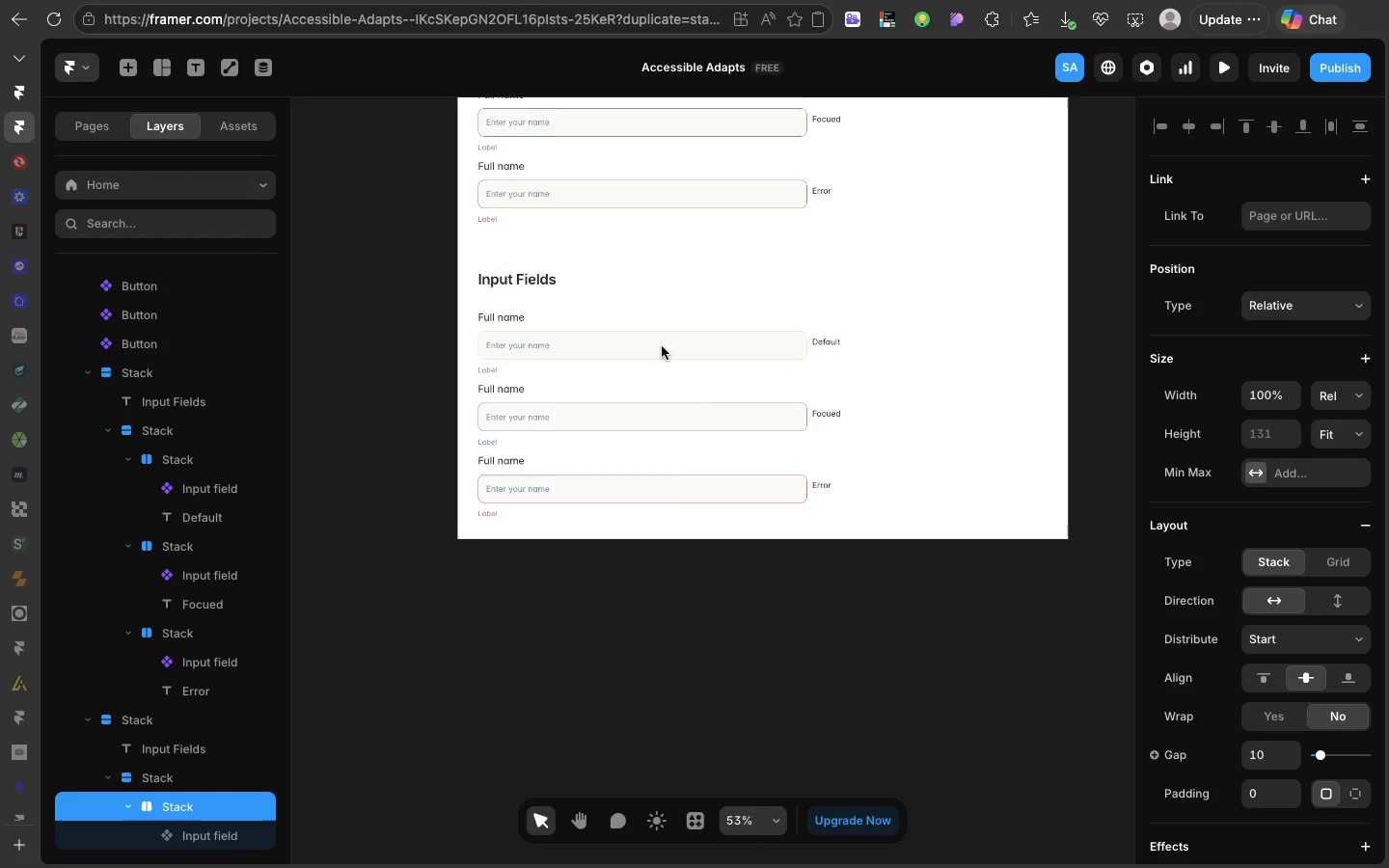 
scroll: coordinate [662, 346], scroll_direction: up, amount: 61.0
 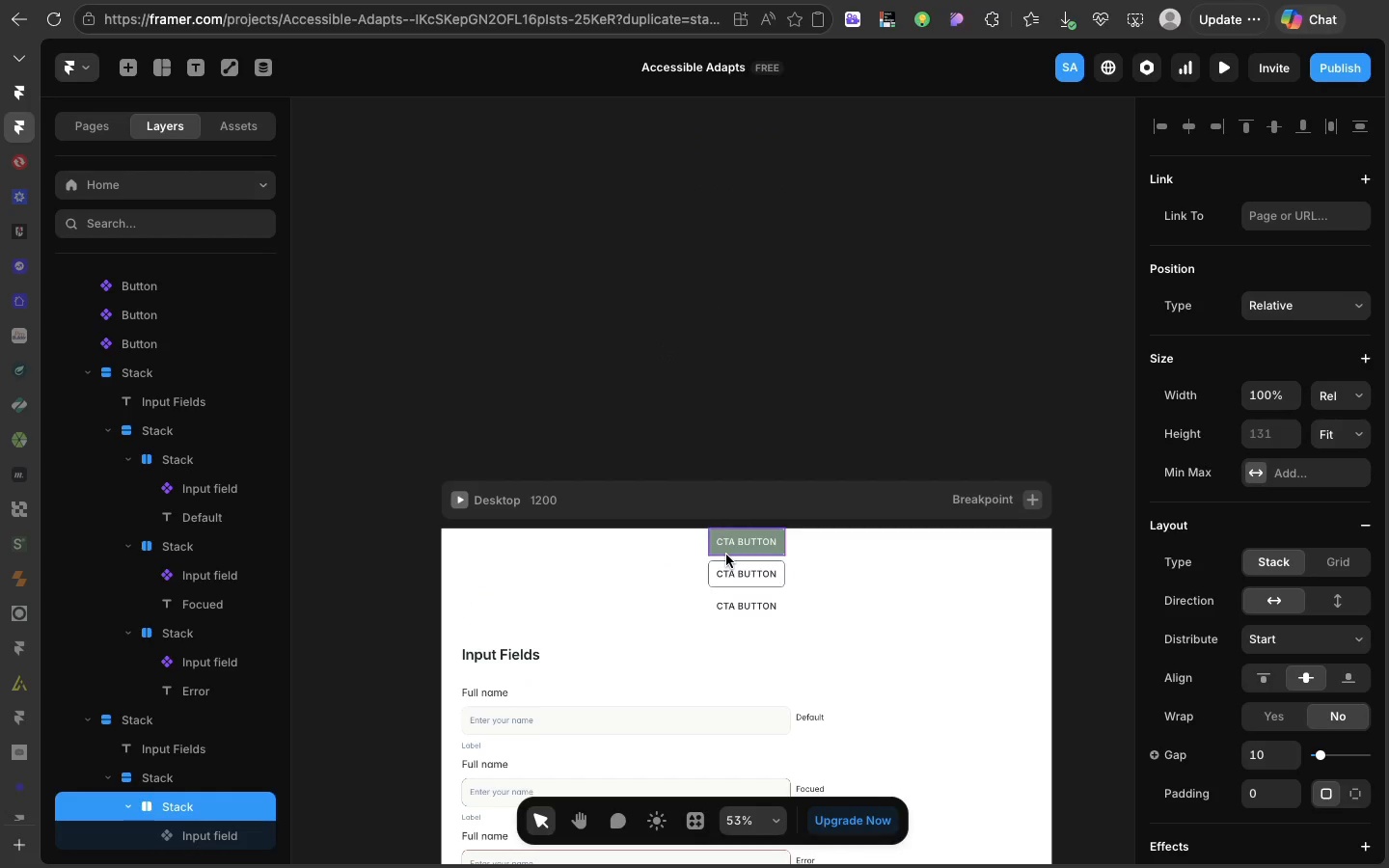 
left_click([726, 555])
 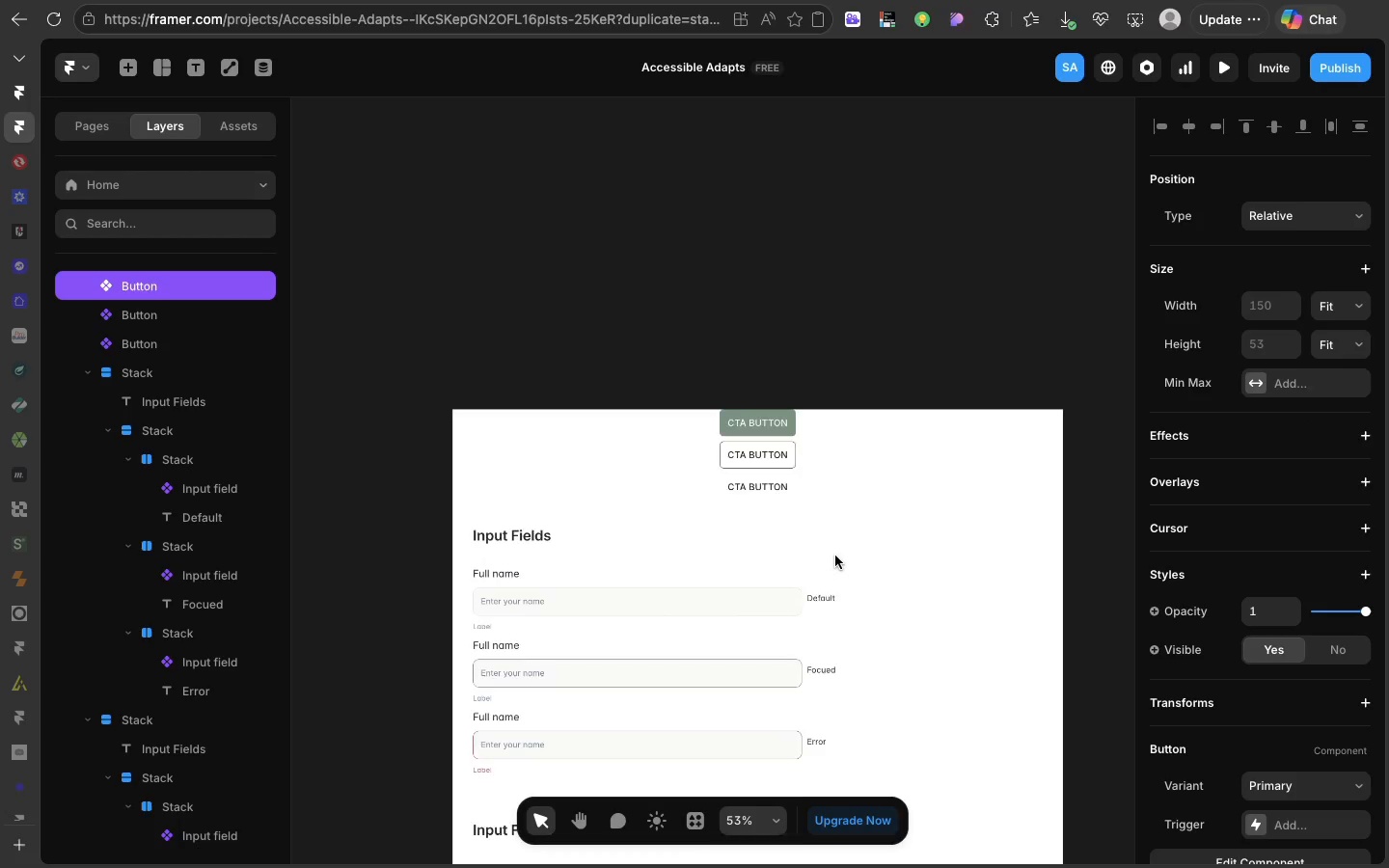 
scroll: coordinate [835, 556], scroll_direction: down, amount: 57.0
 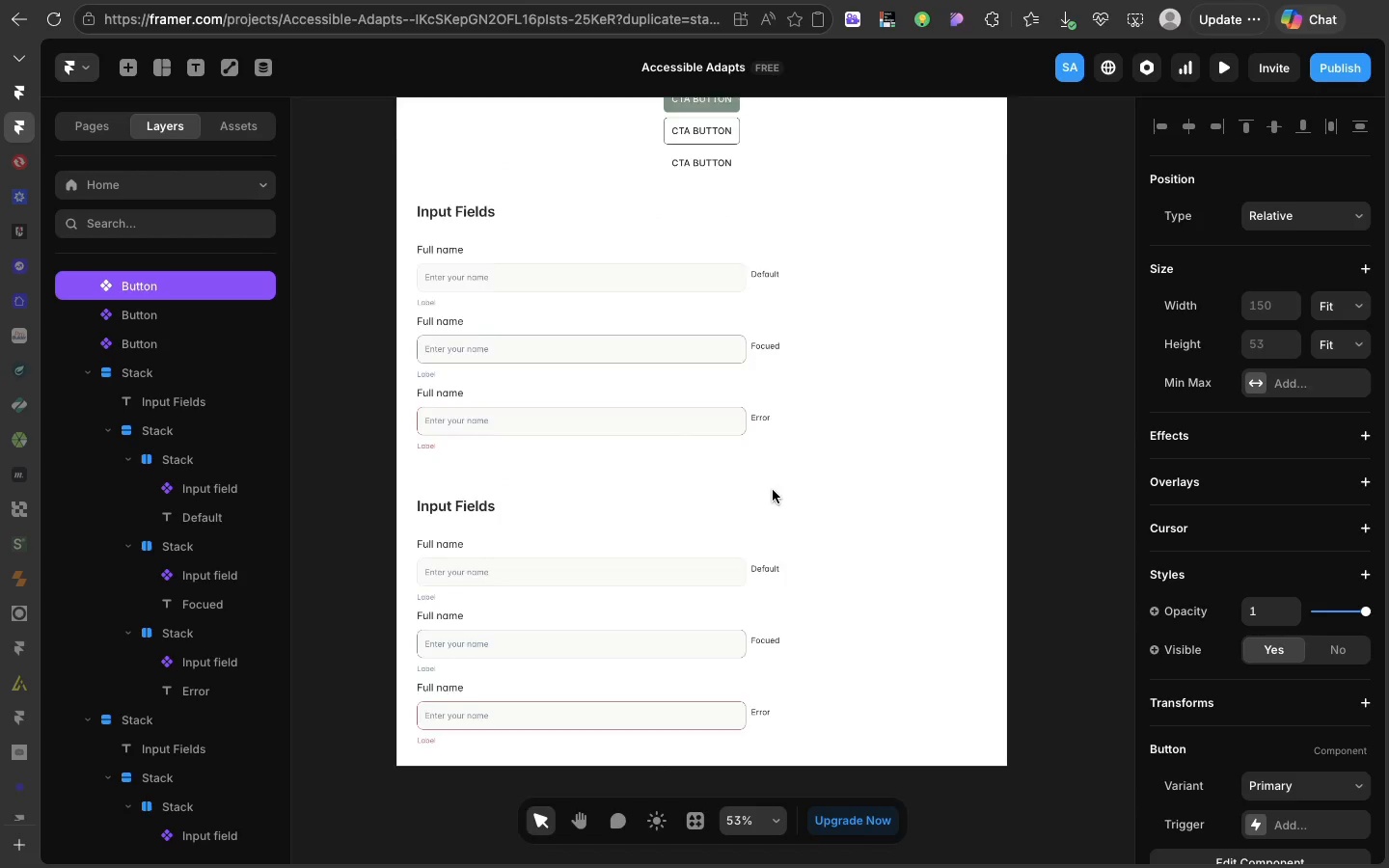 
scroll: coordinate [773, 490], scroll_direction: up, amount: 33.0
 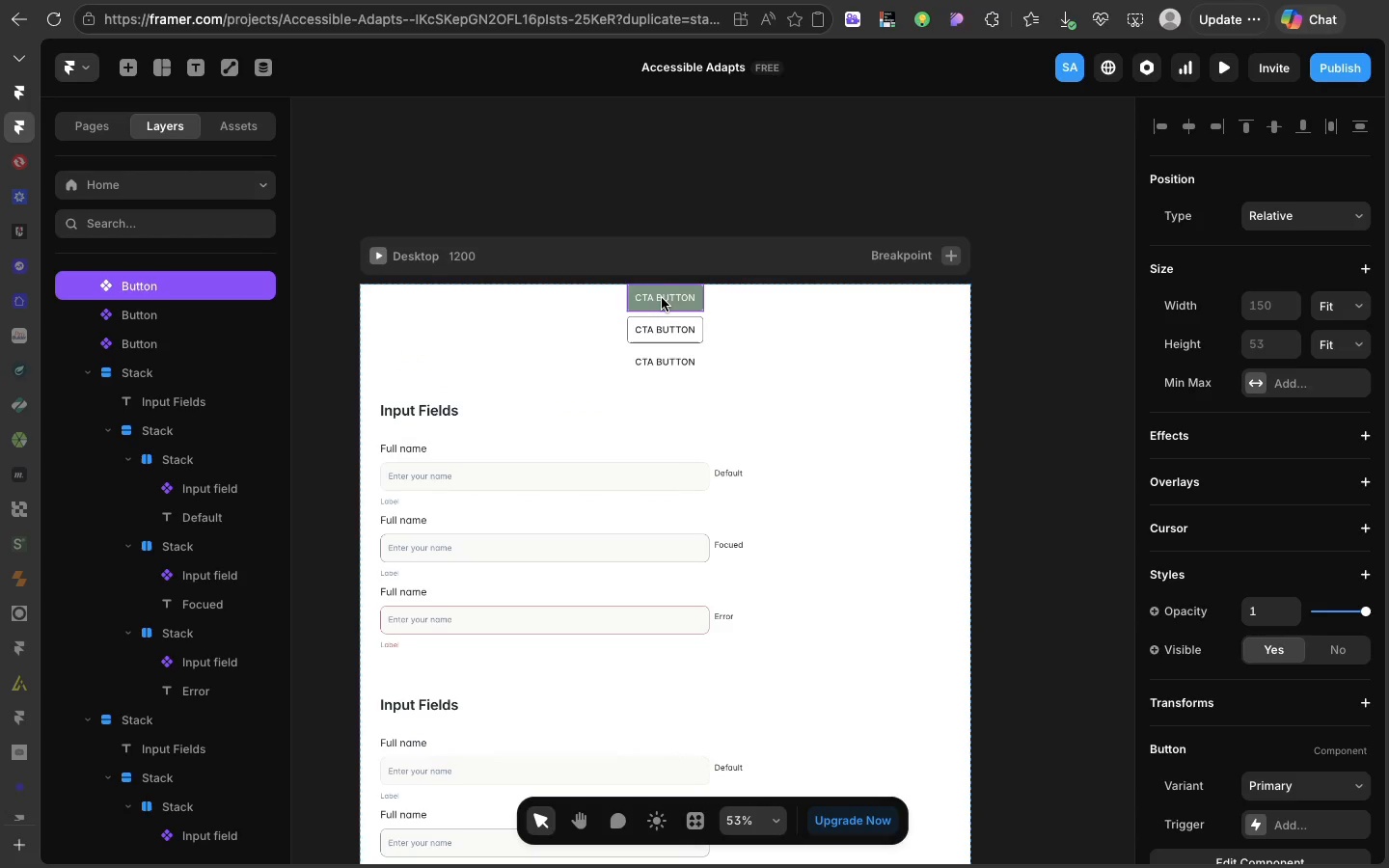 
left_click([662, 298])
 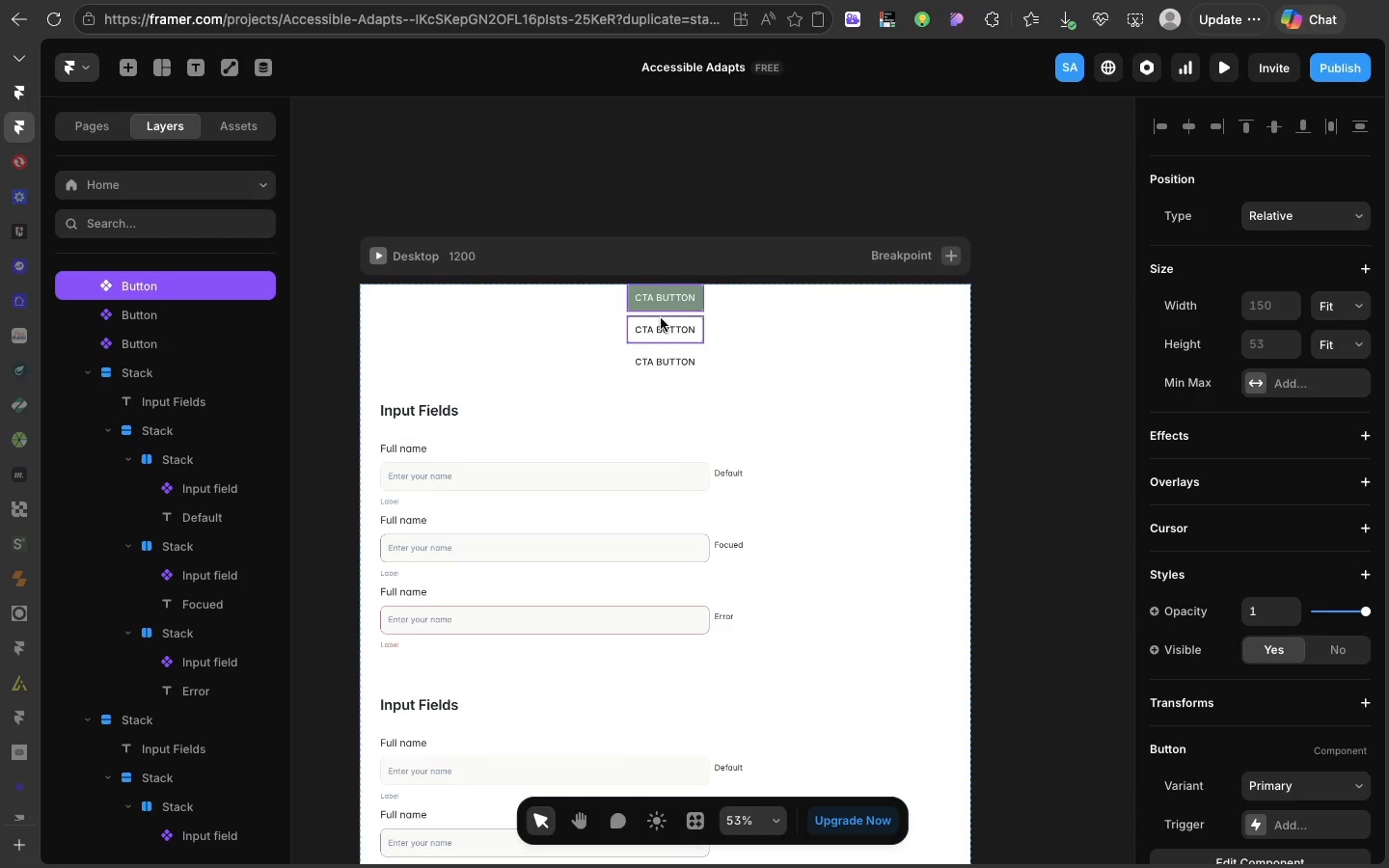 
hold_key(key=ShiftLeft, duration=2.38)
left_click([661, 319])
 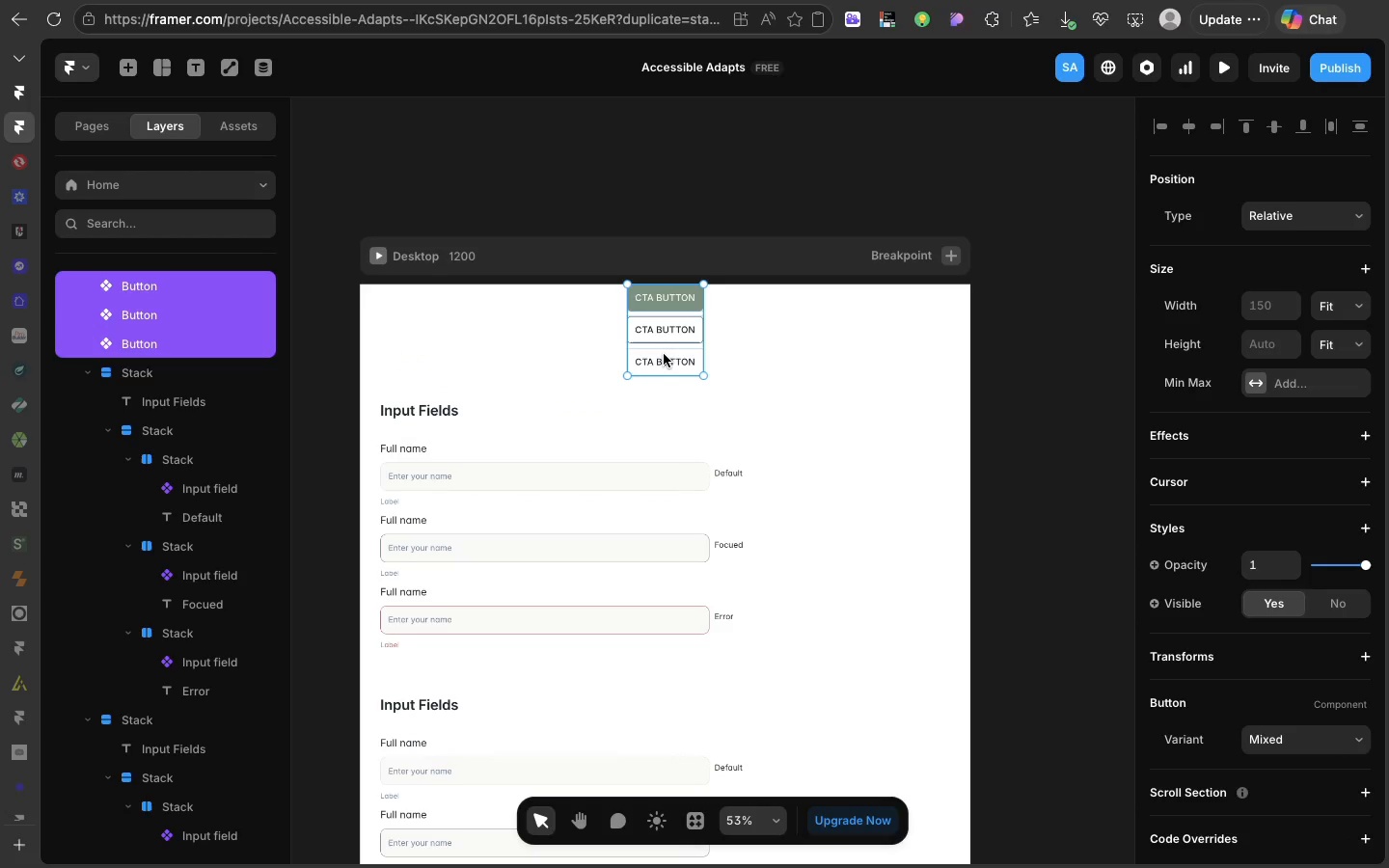 
left_click([664, 354])
 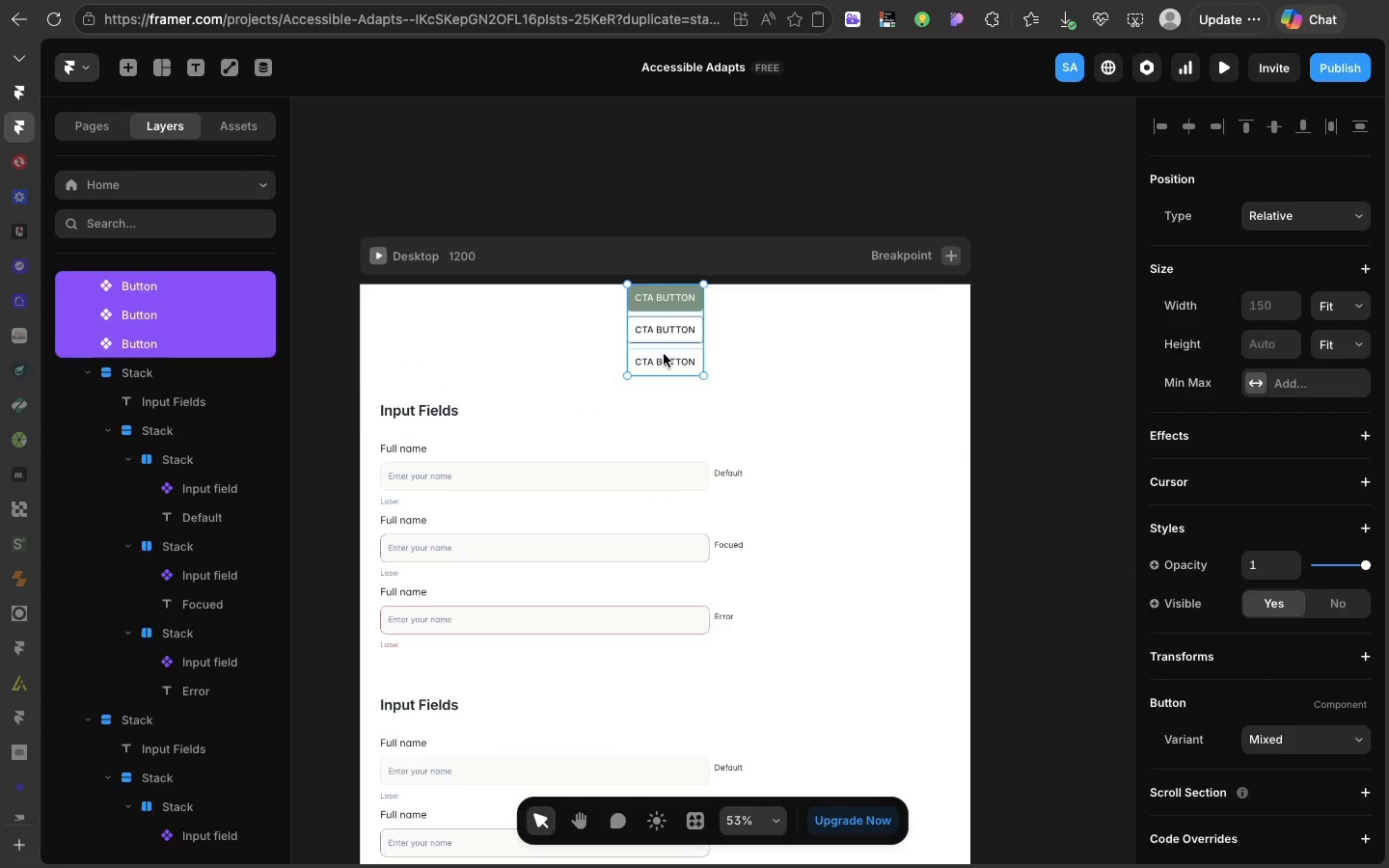 
key(Shift+A)
 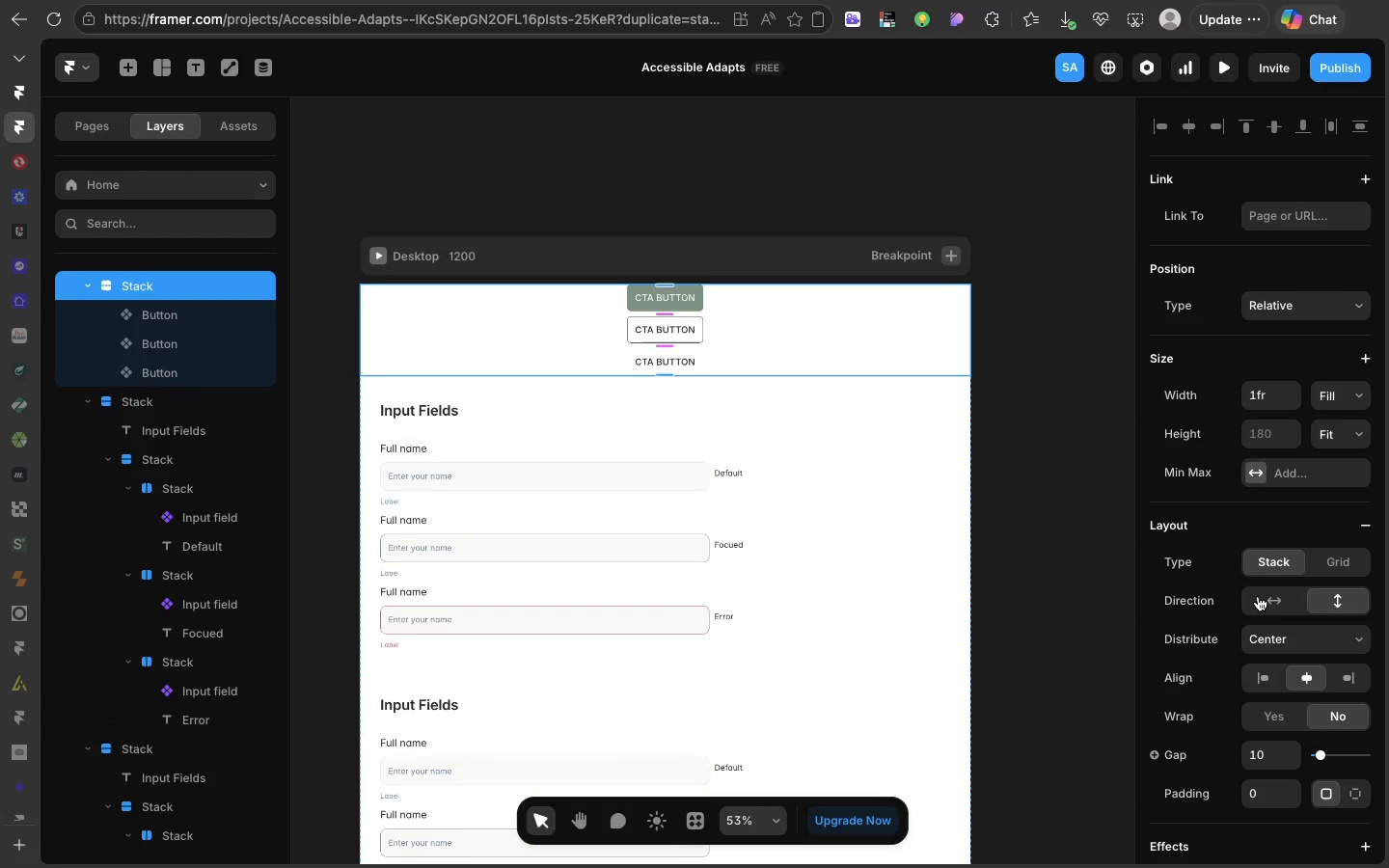 
left_click([1259, 600])
 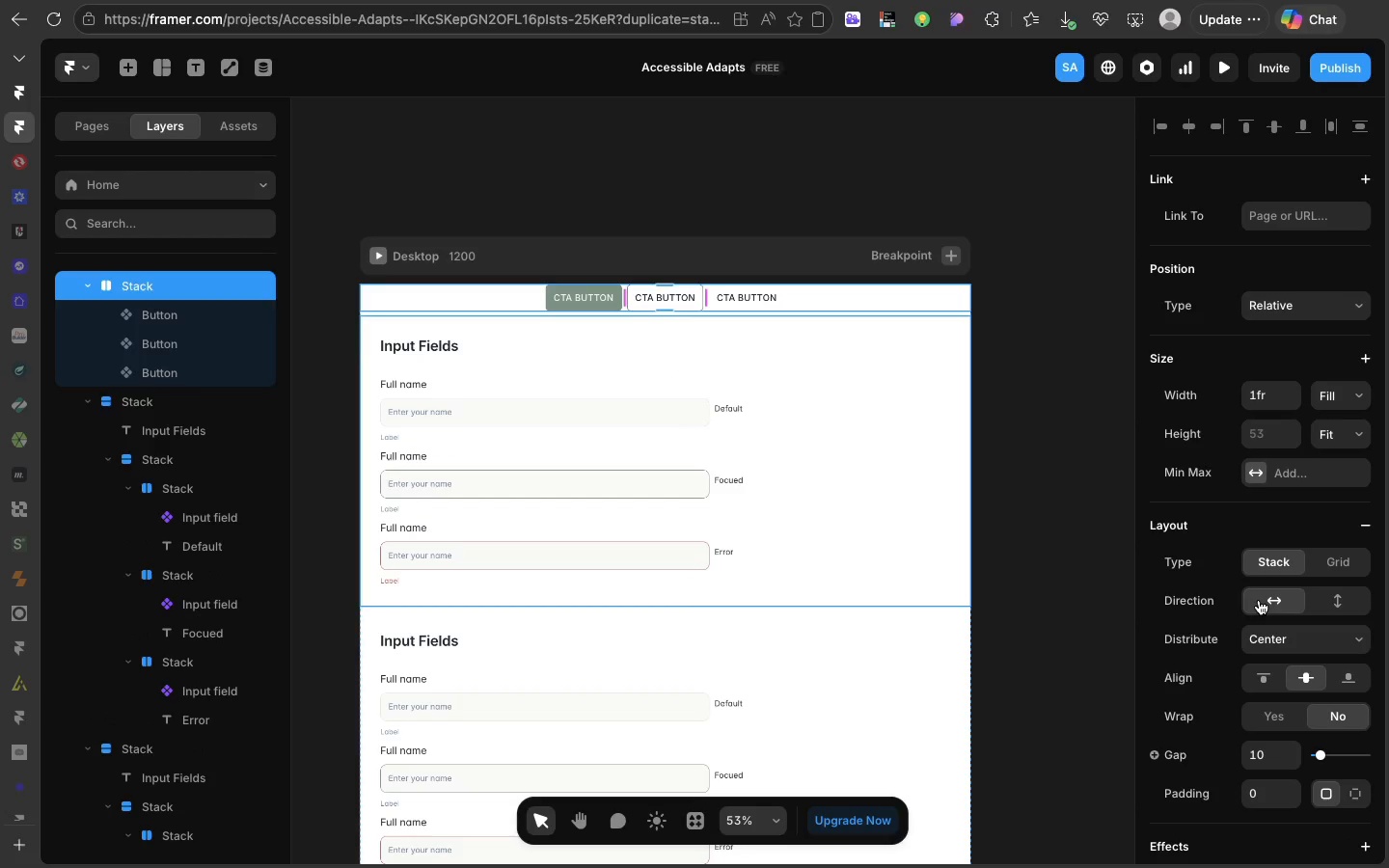 
key(Alt+OptionLeft)
 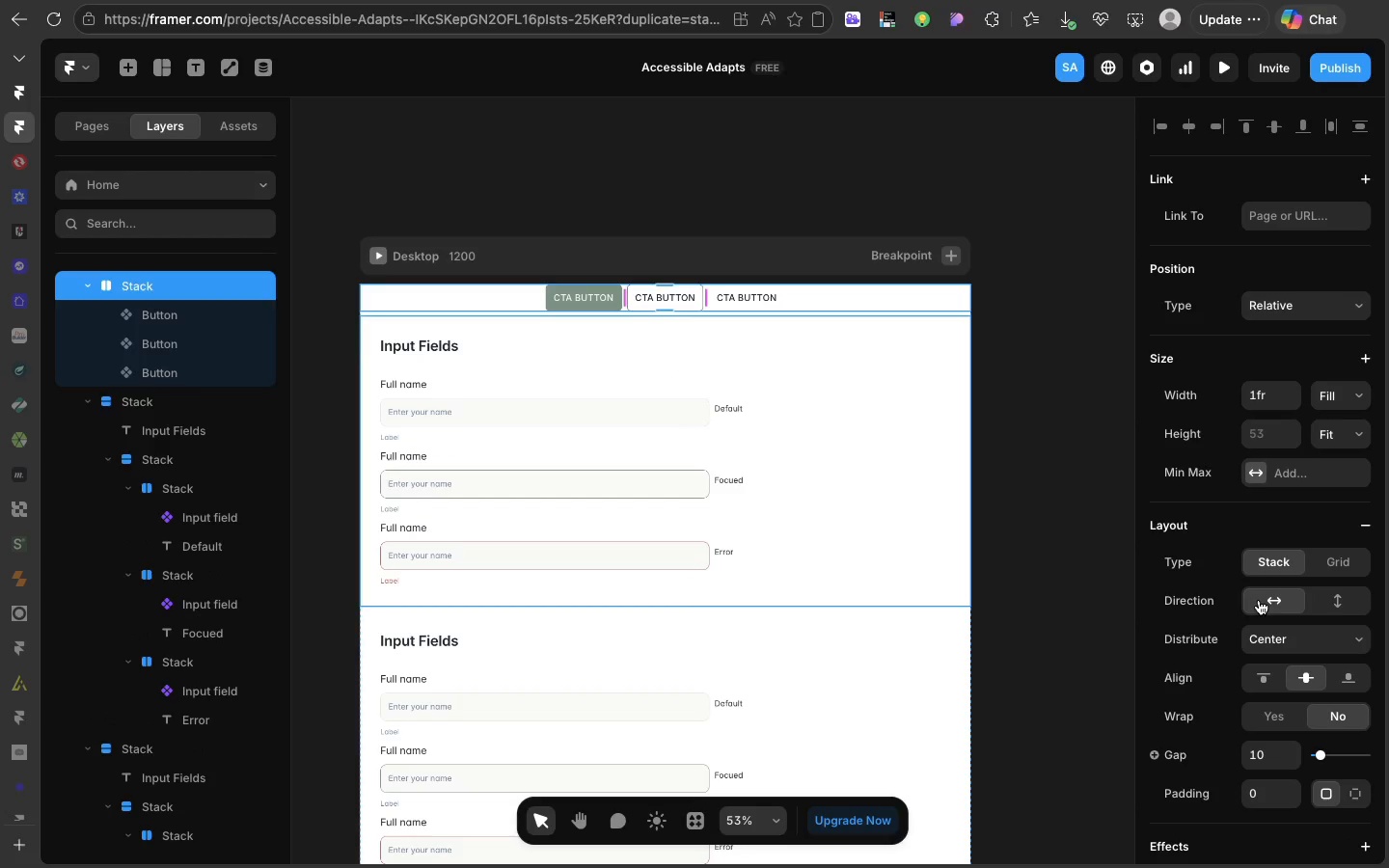 
key(Alt+Meta+CommandLeft)
 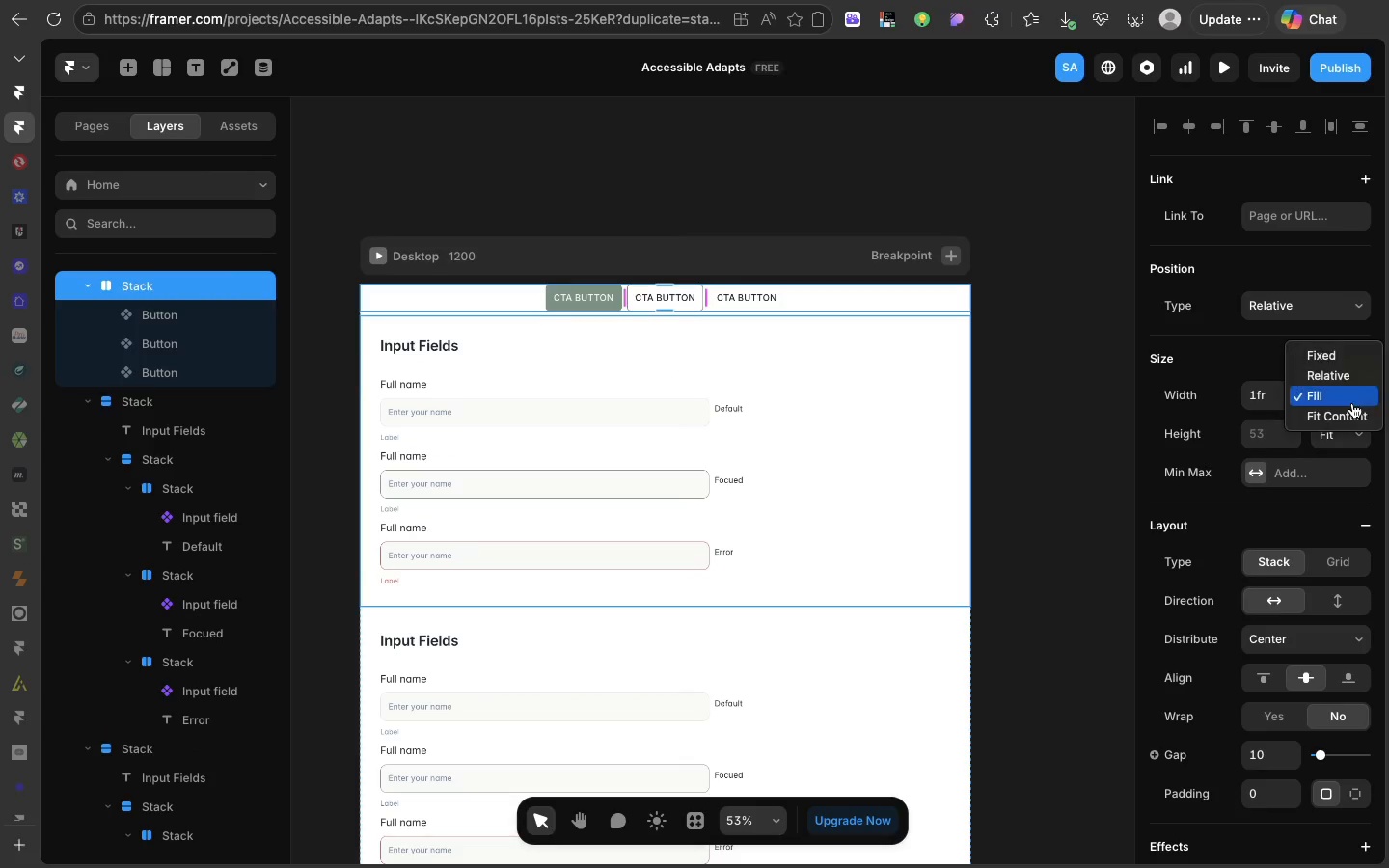 
left_click([1352, 403])
 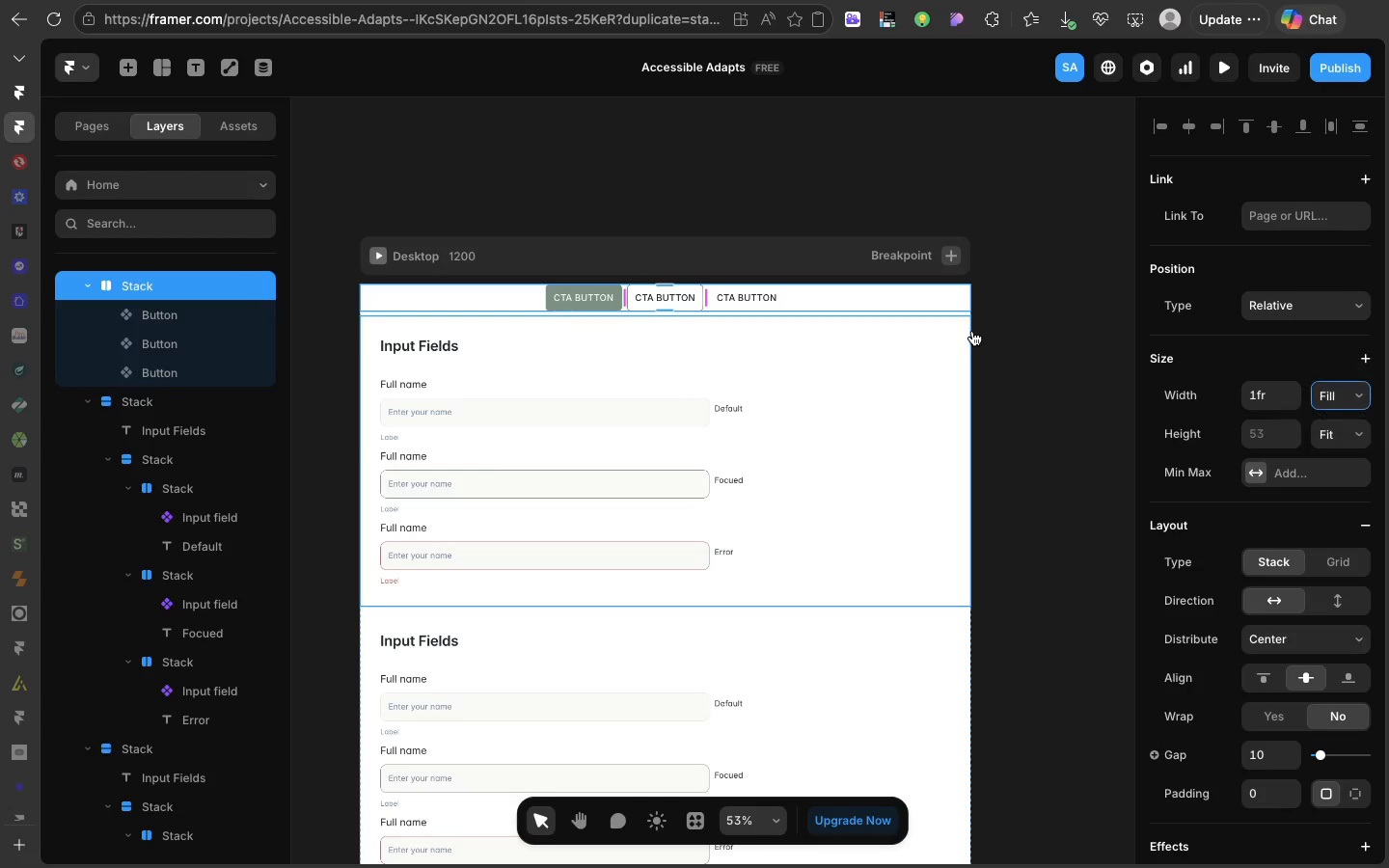 
left_click([972, 331])
 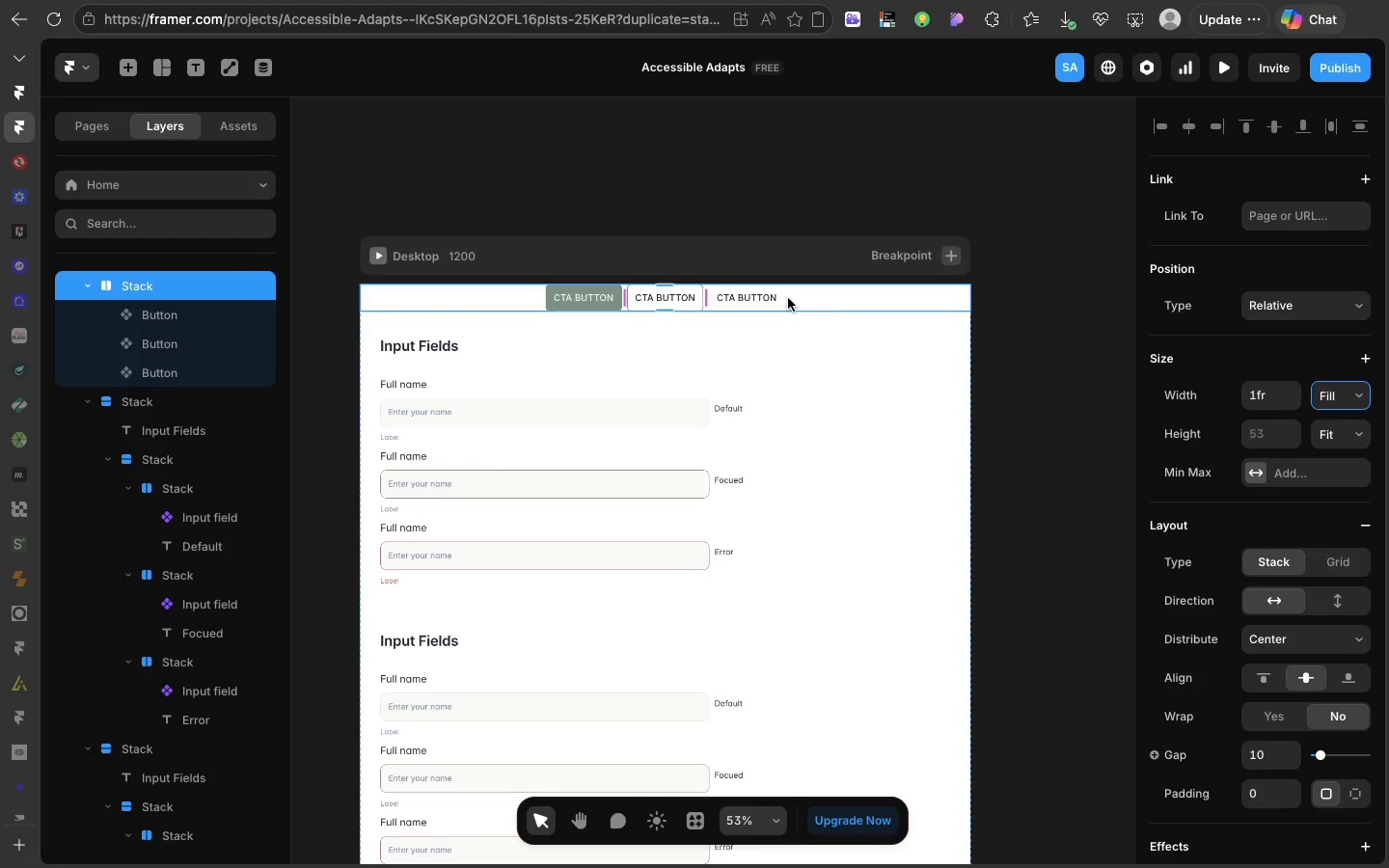 
key(Meta+C)
 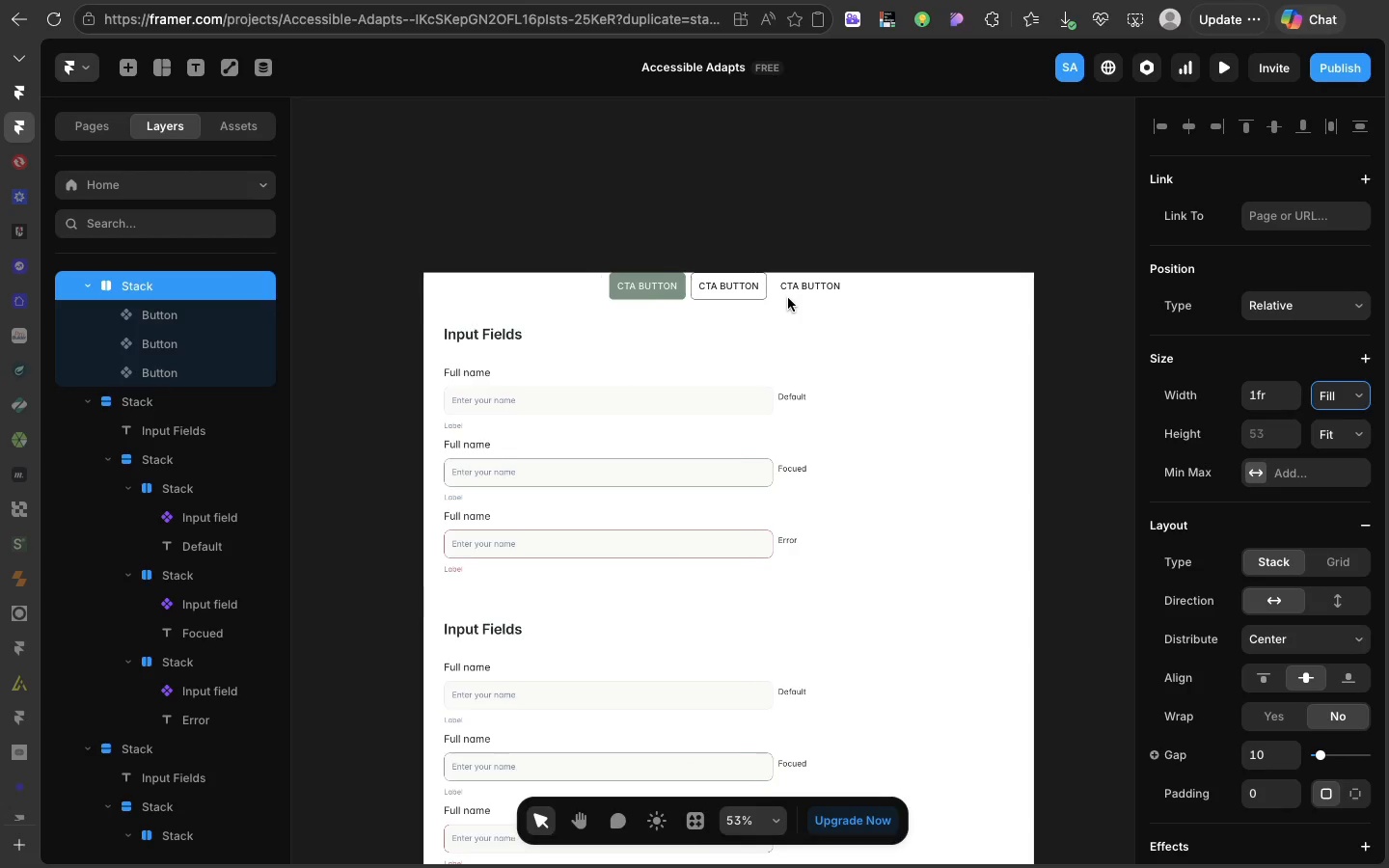 
scroll: coordinate [788, 298], scroll_direction: down, amount: 33.0
 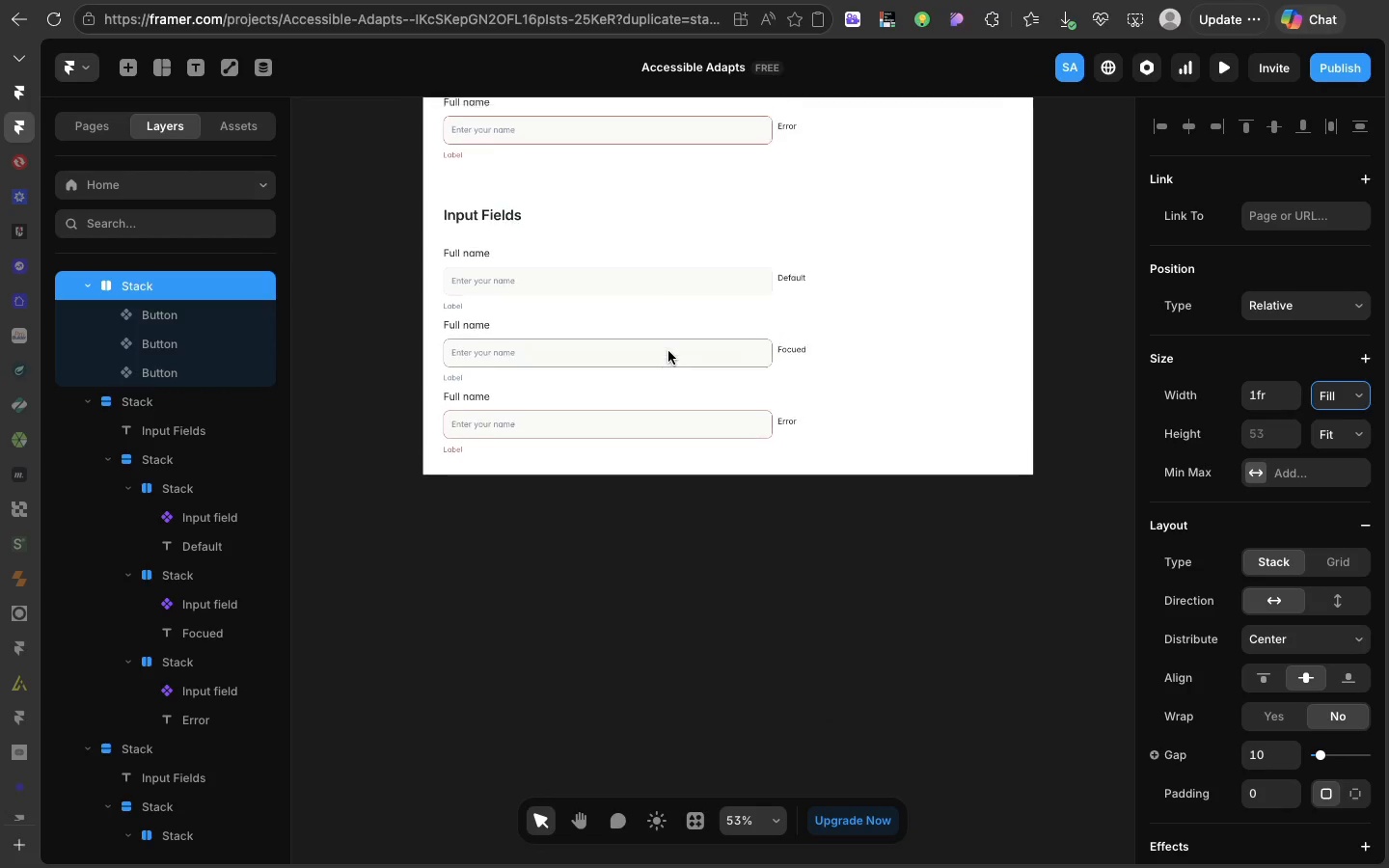 
scroll: coordinate [548, 147], scroll_direction: up, amount: 48.0
 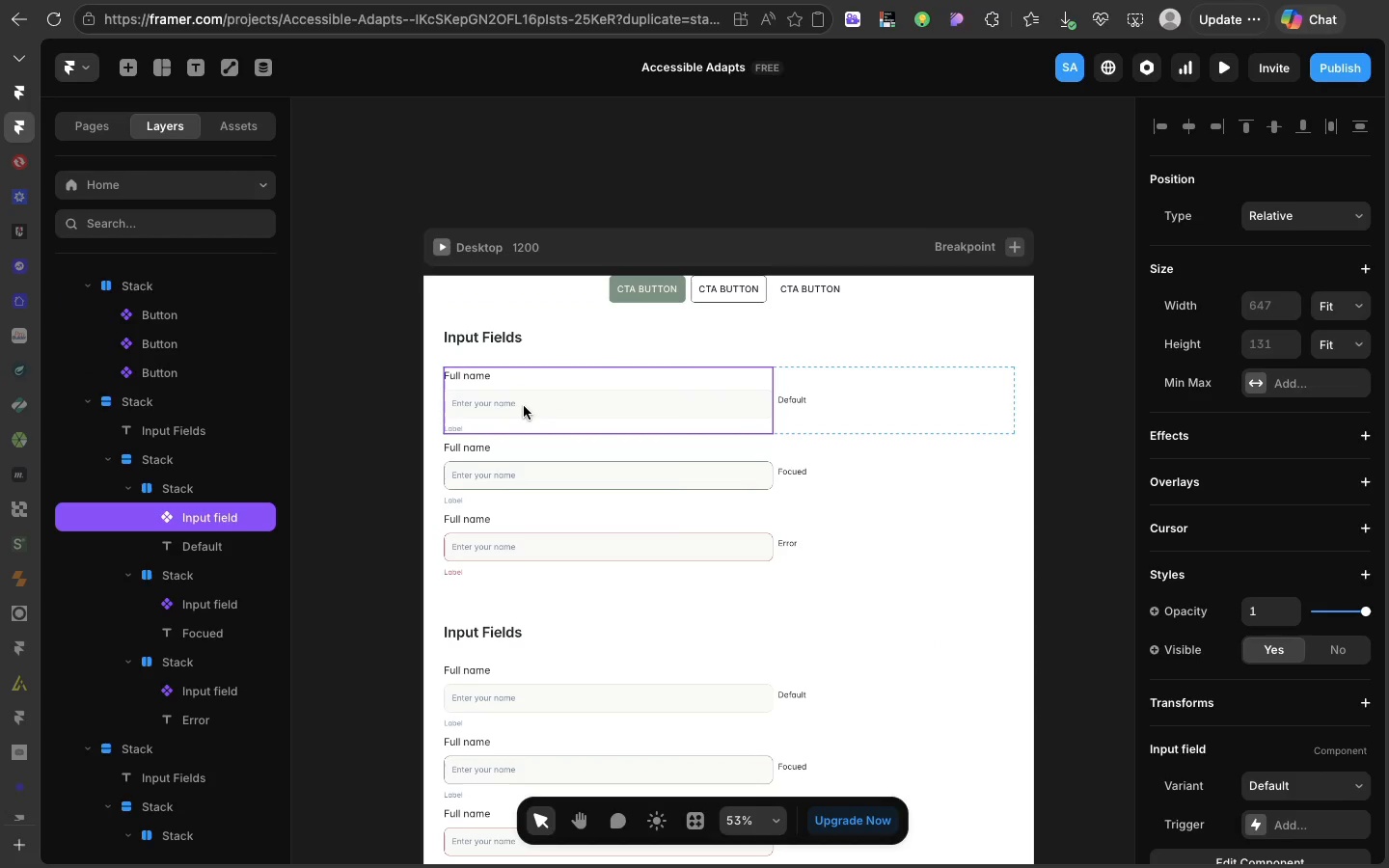 
left_click([524, 406])
 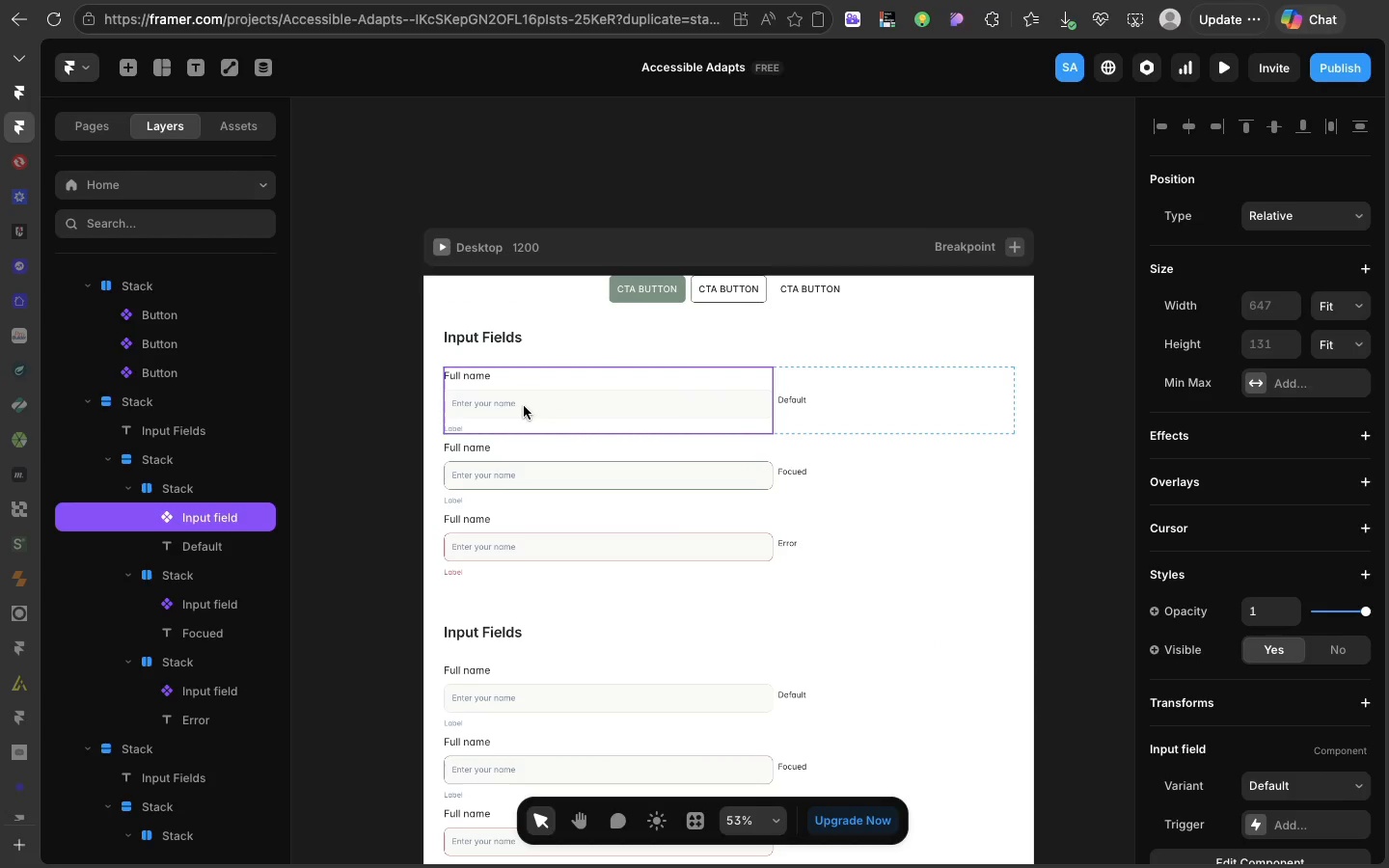 
key(Meta+Shift+V)
 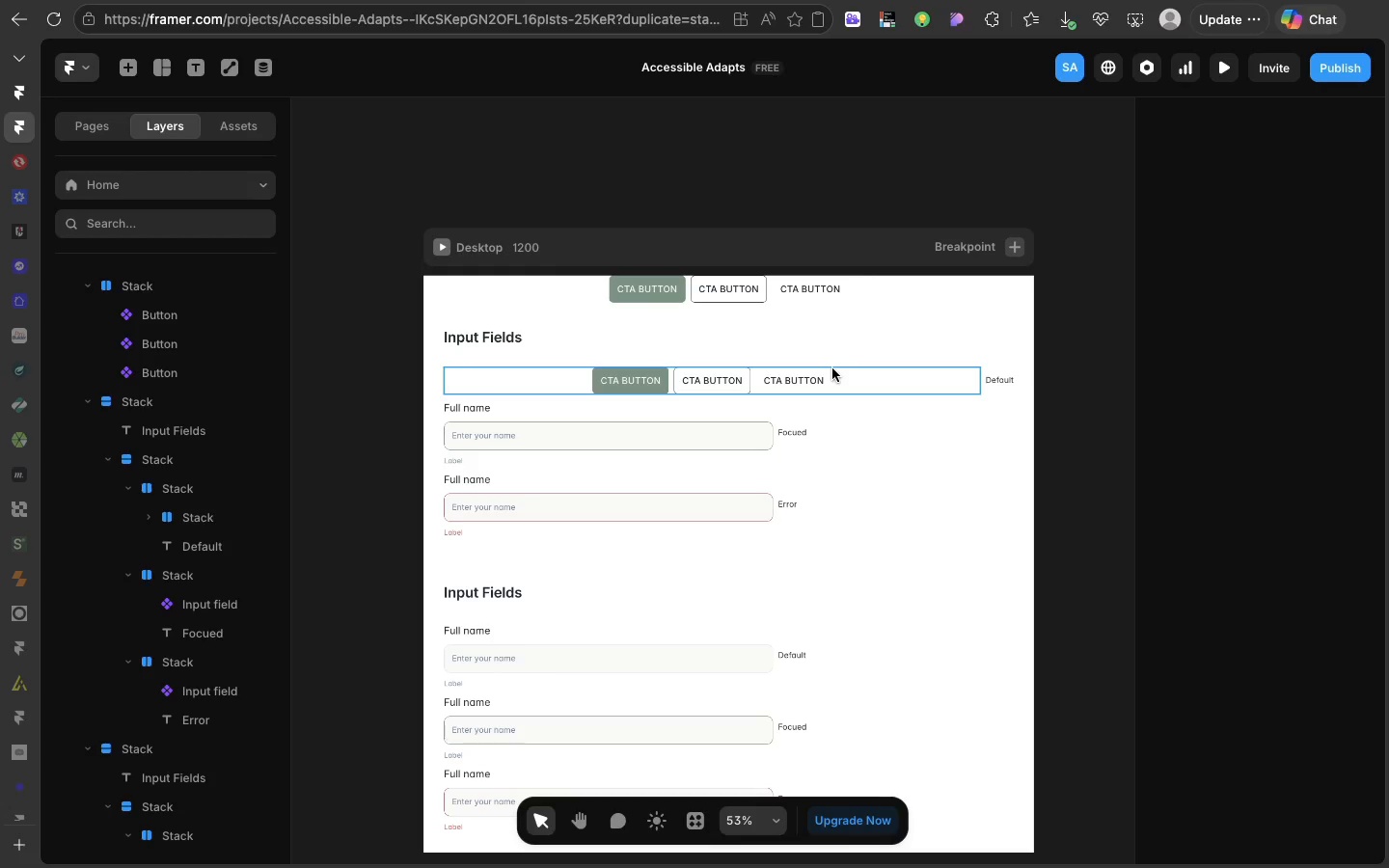 
left_click([832, 368])
 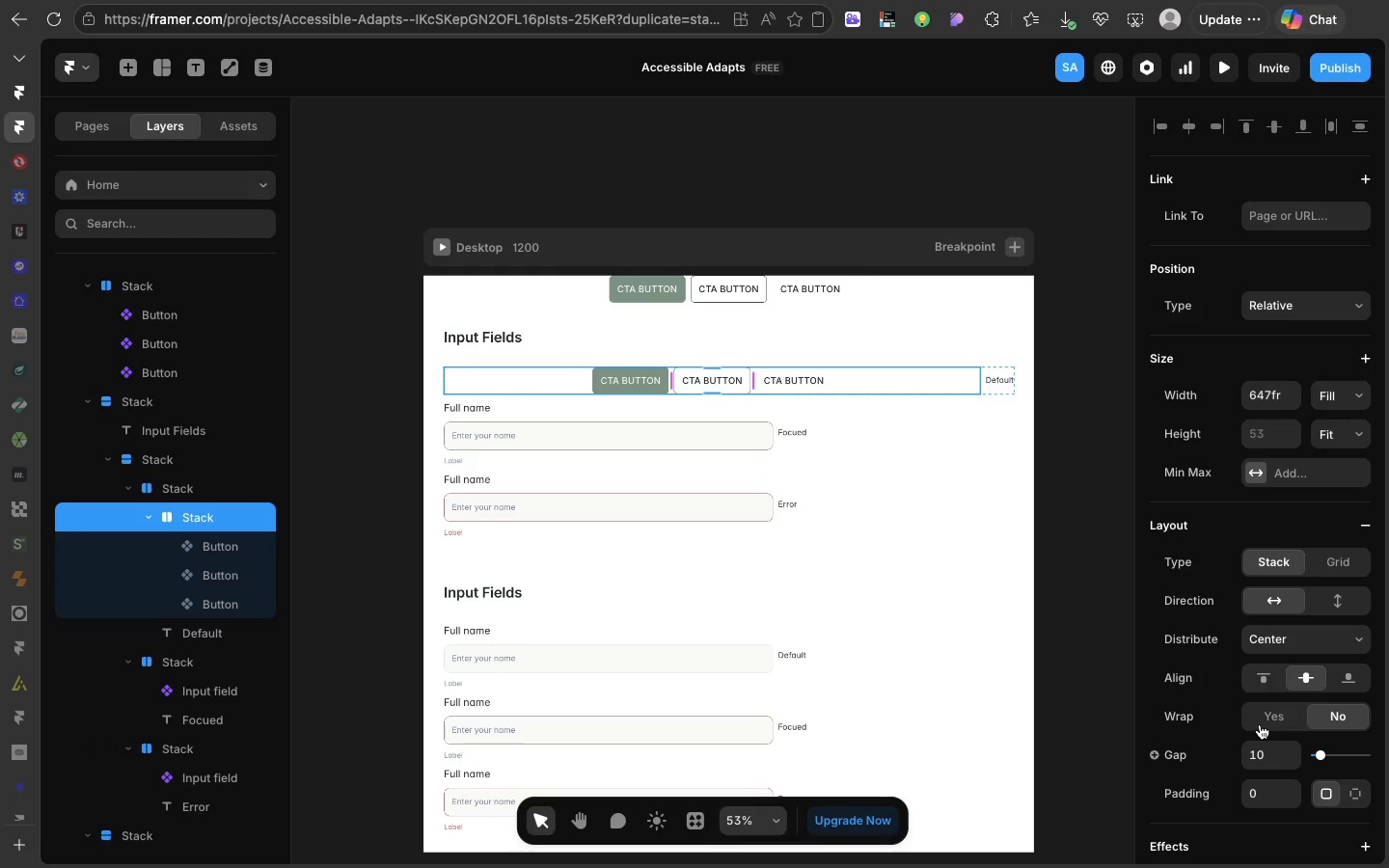 
wait(7.21)
 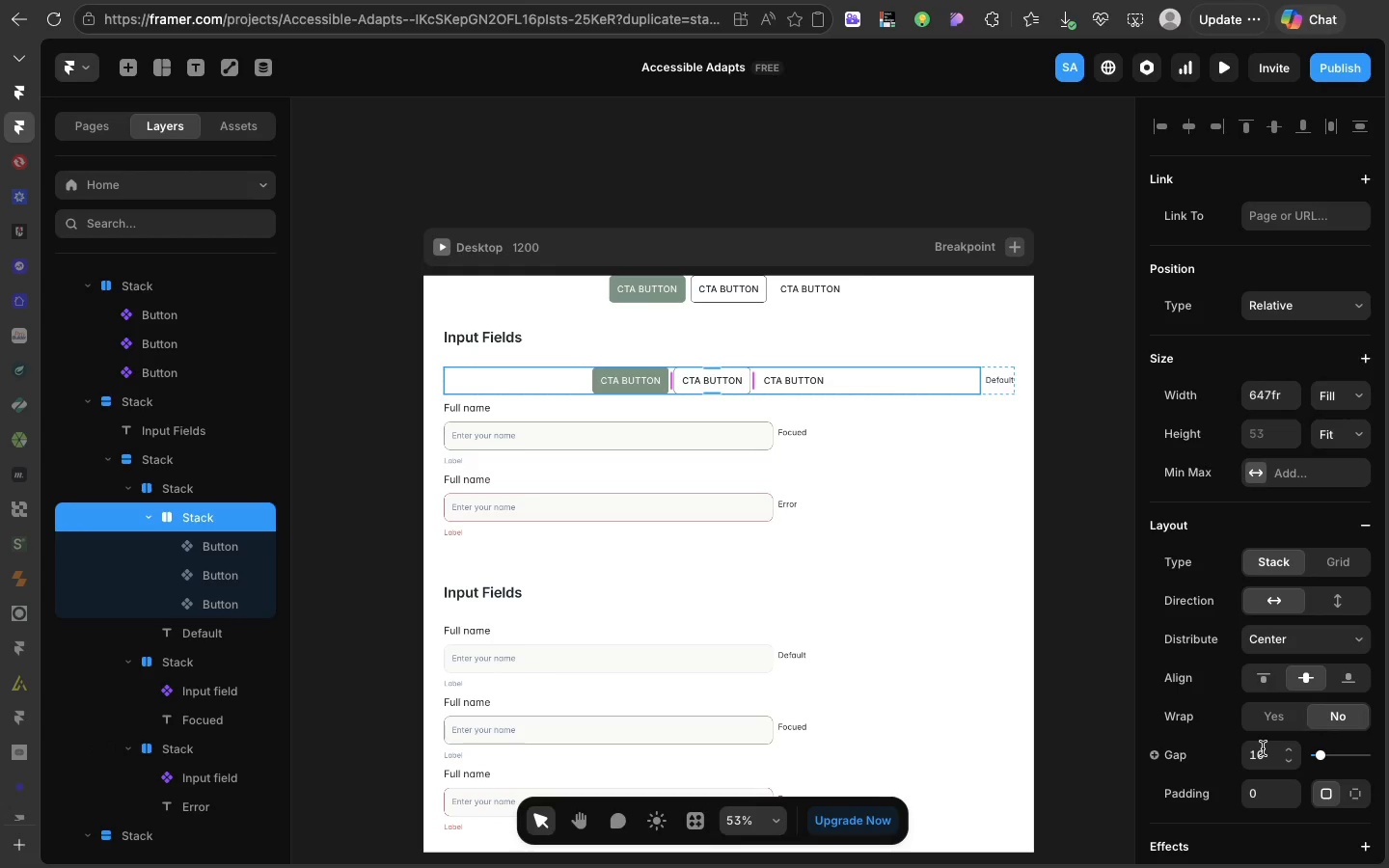 
left_click([1294, 650])
 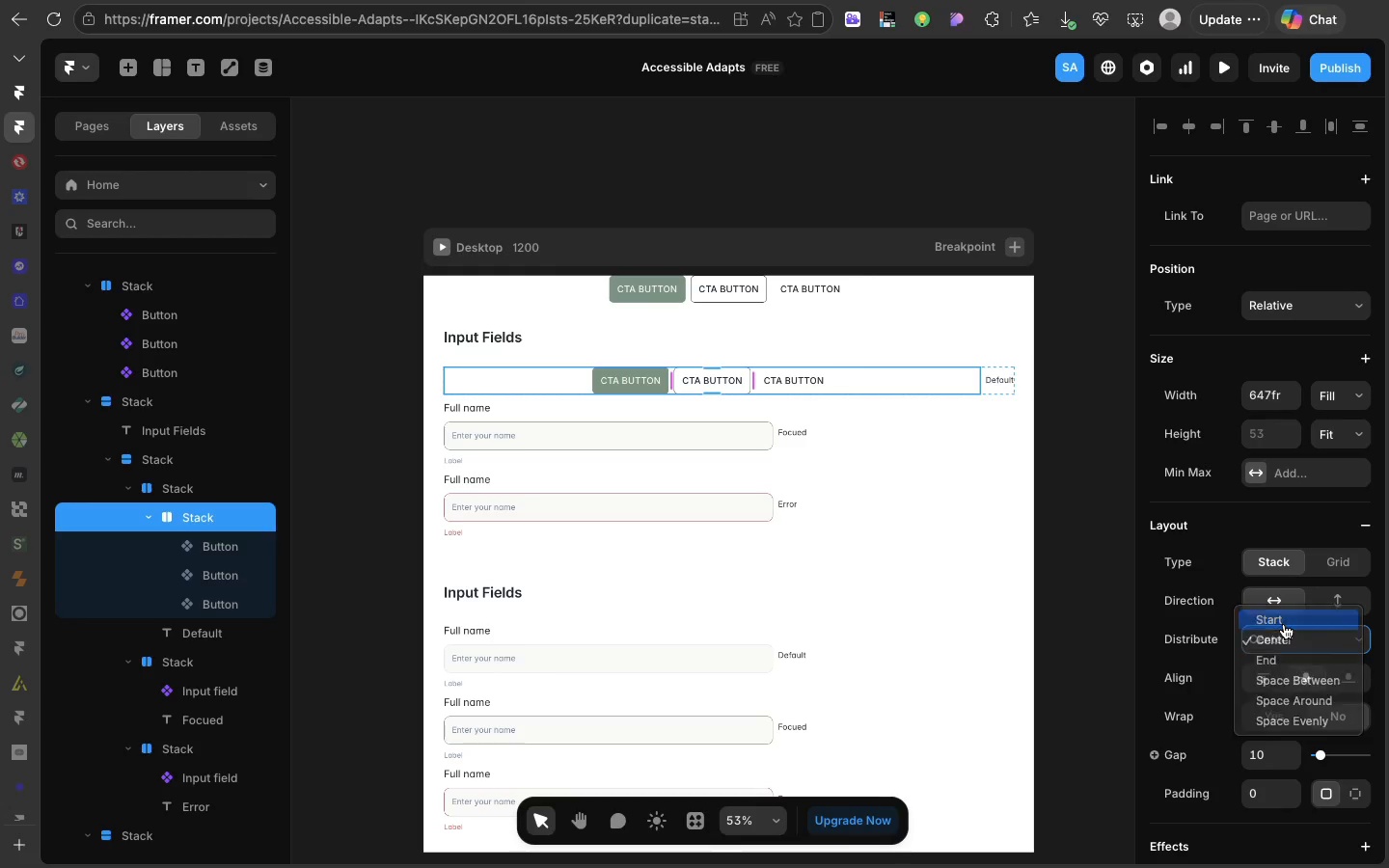 
left_click([1284, 624])
 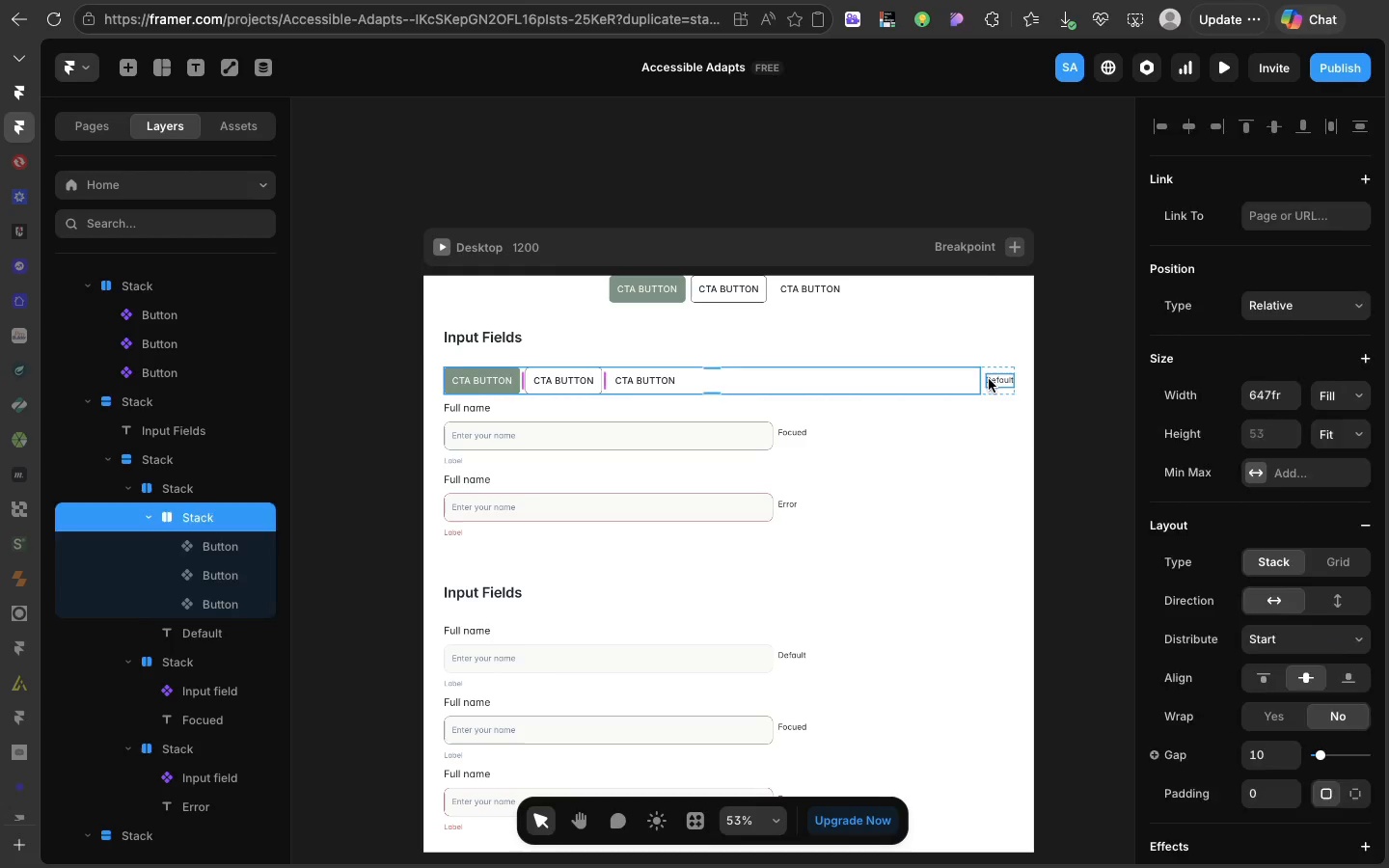 
left_click([989, 379])
 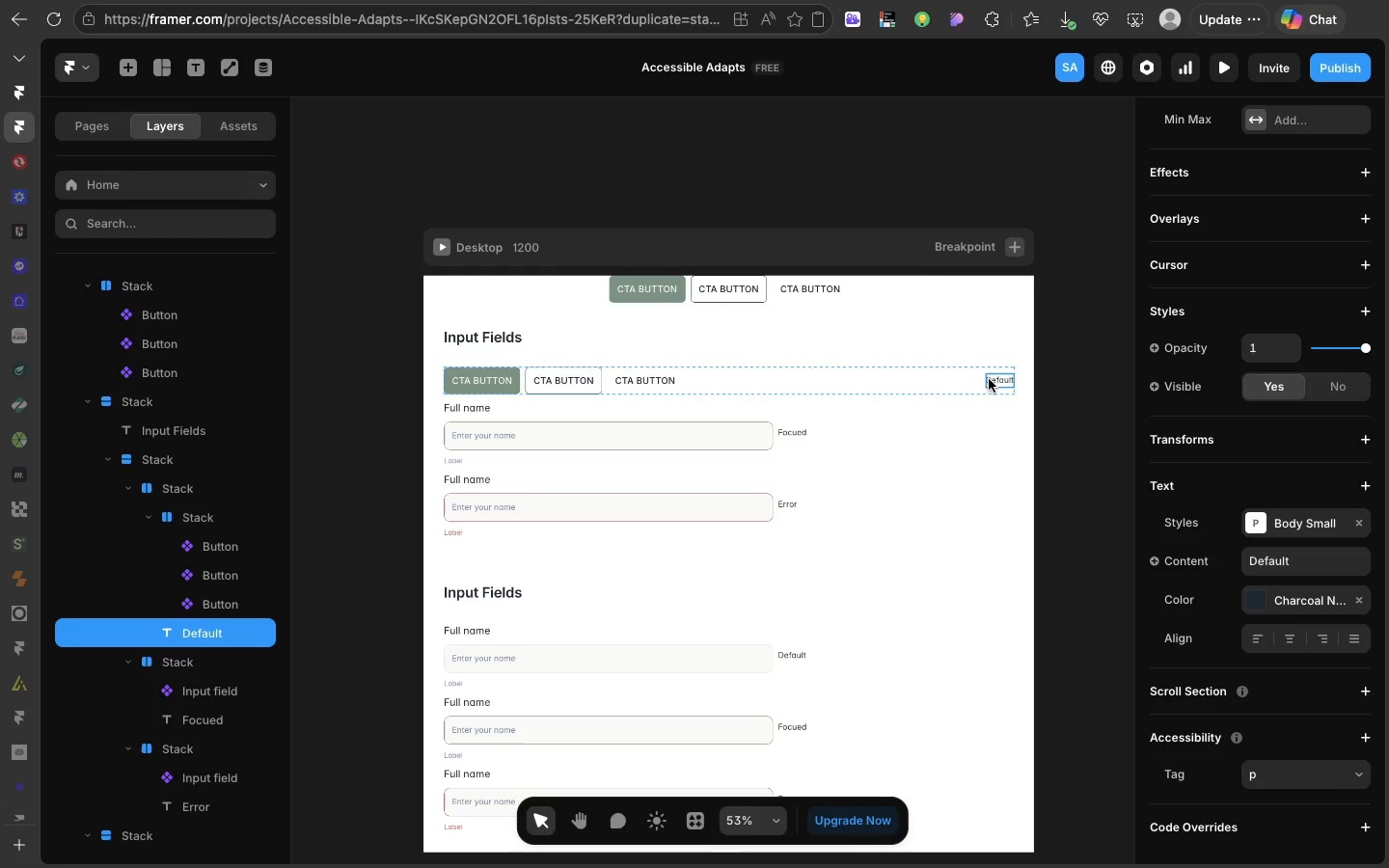 
key(Meta+C)
 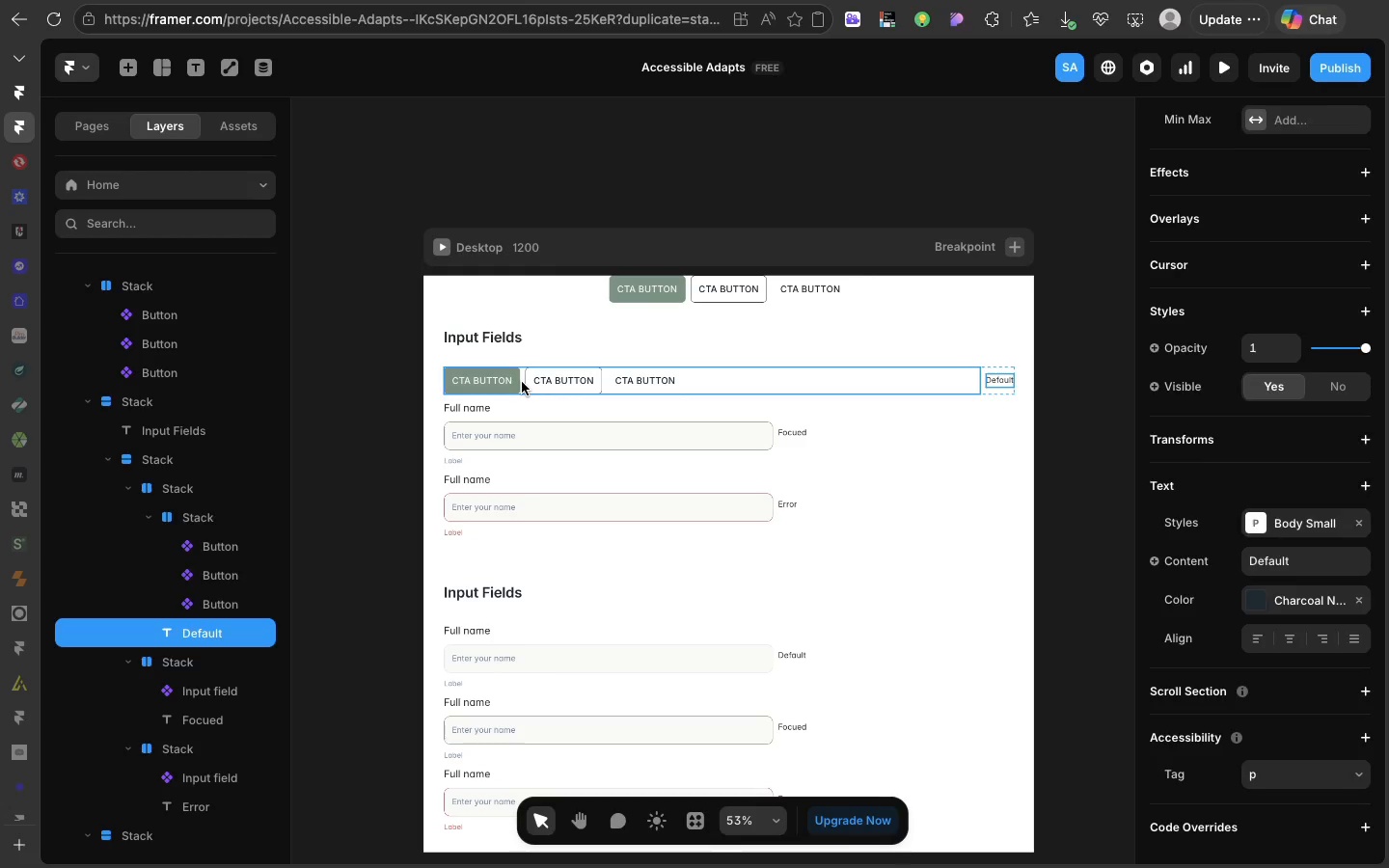 
left_click([522, 382])
 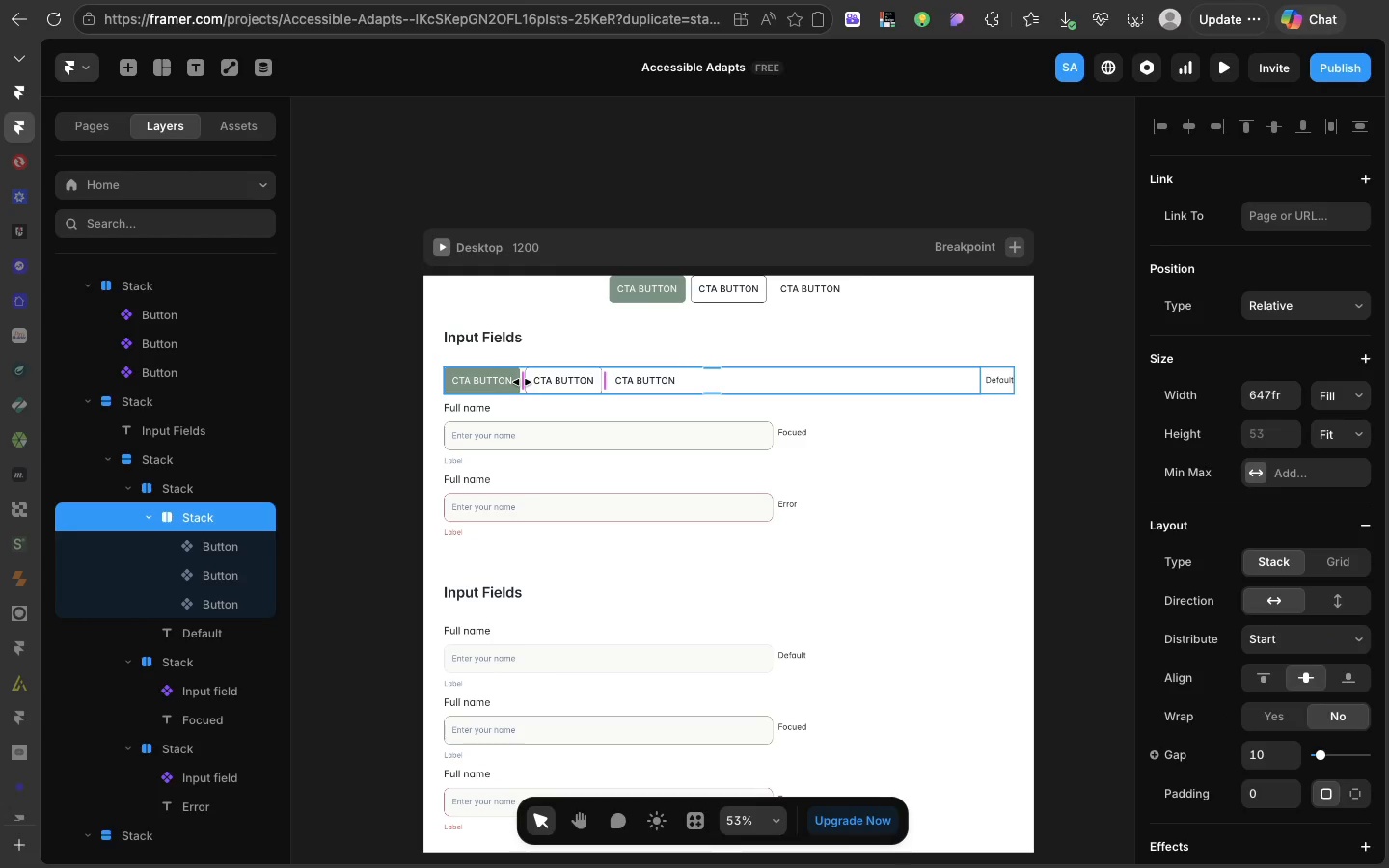 
key(Meta+V)
 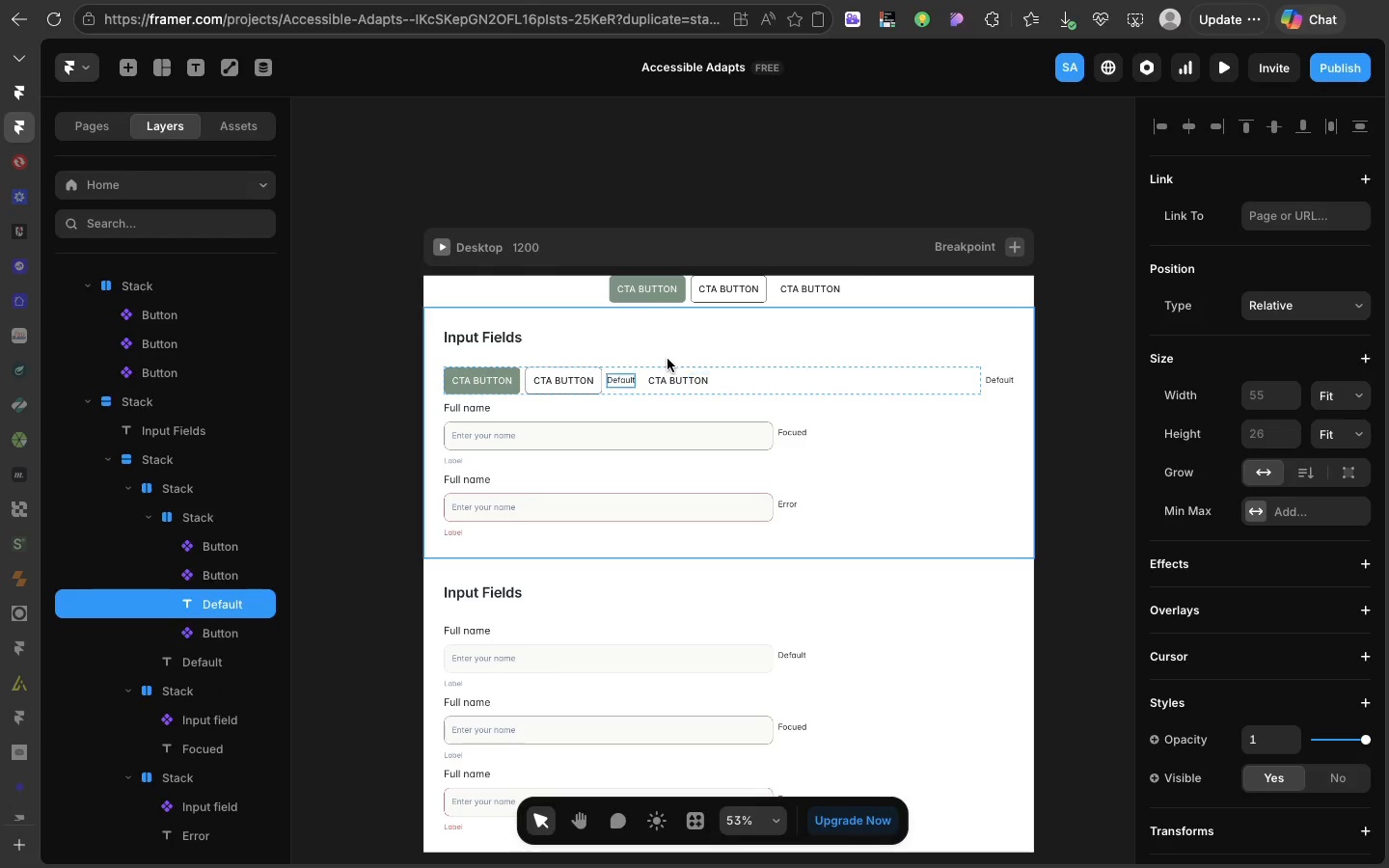 
key(ArrowLeft)
 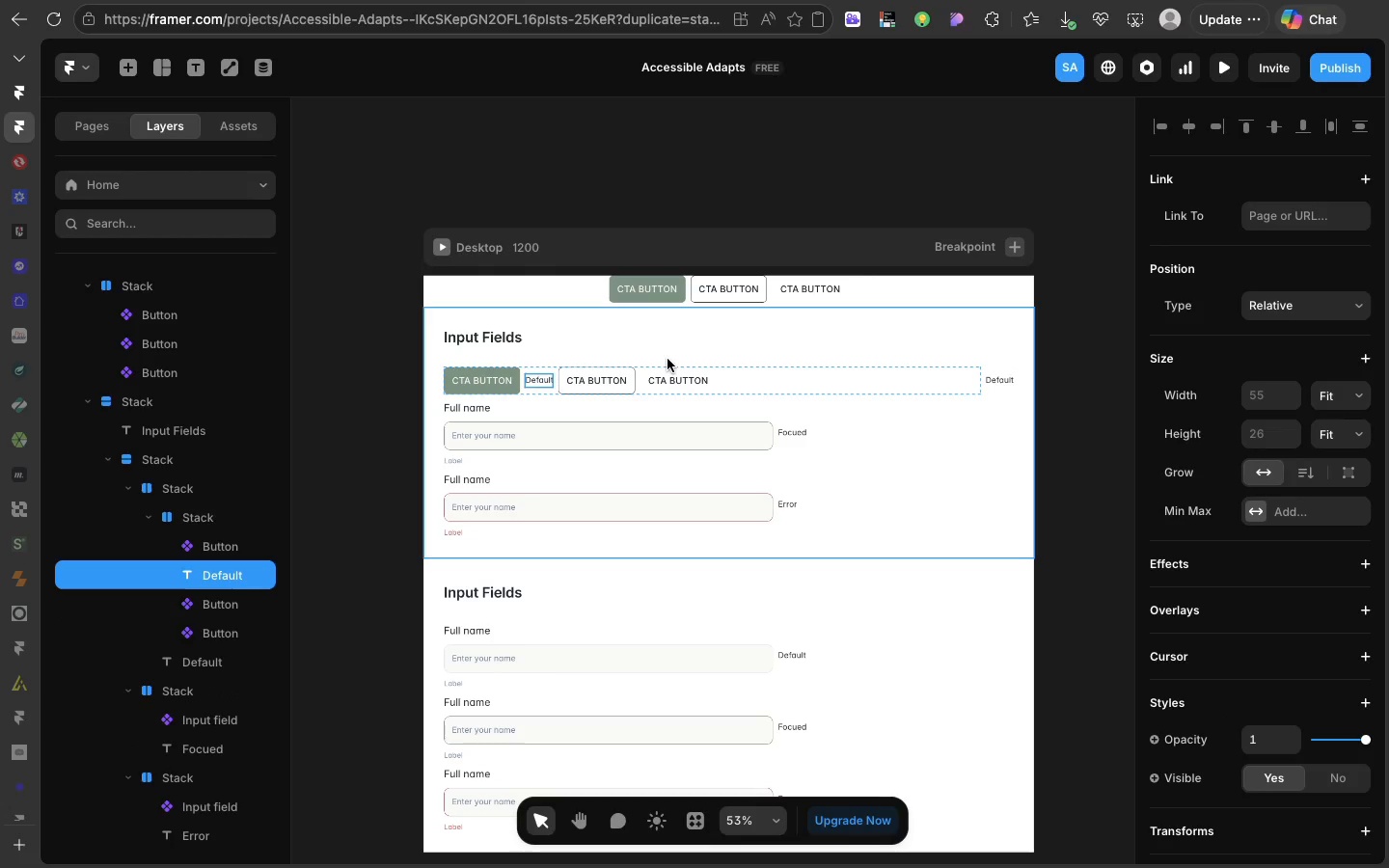 
key(ArrowLeft)
 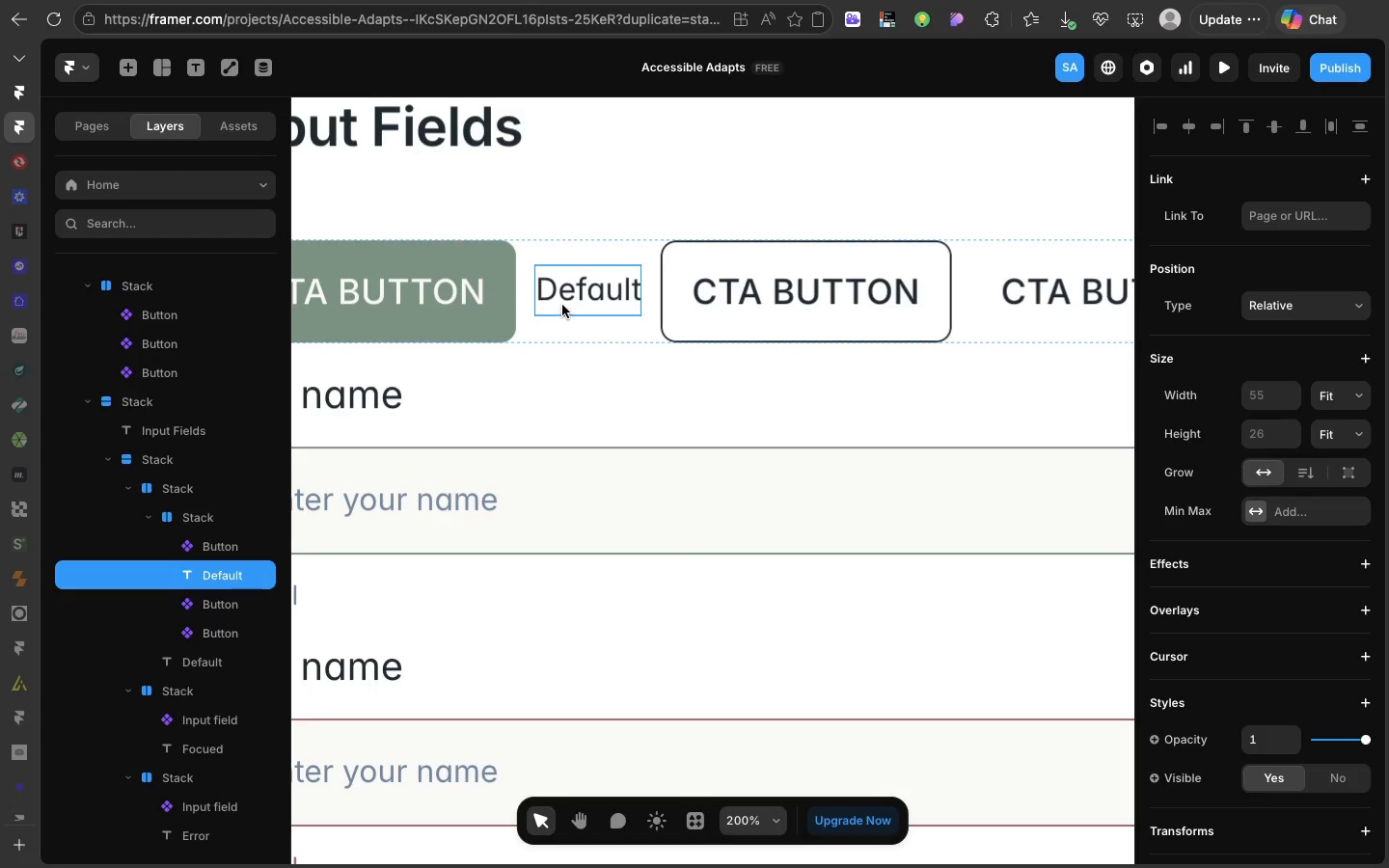 
double_click([562, 305])
 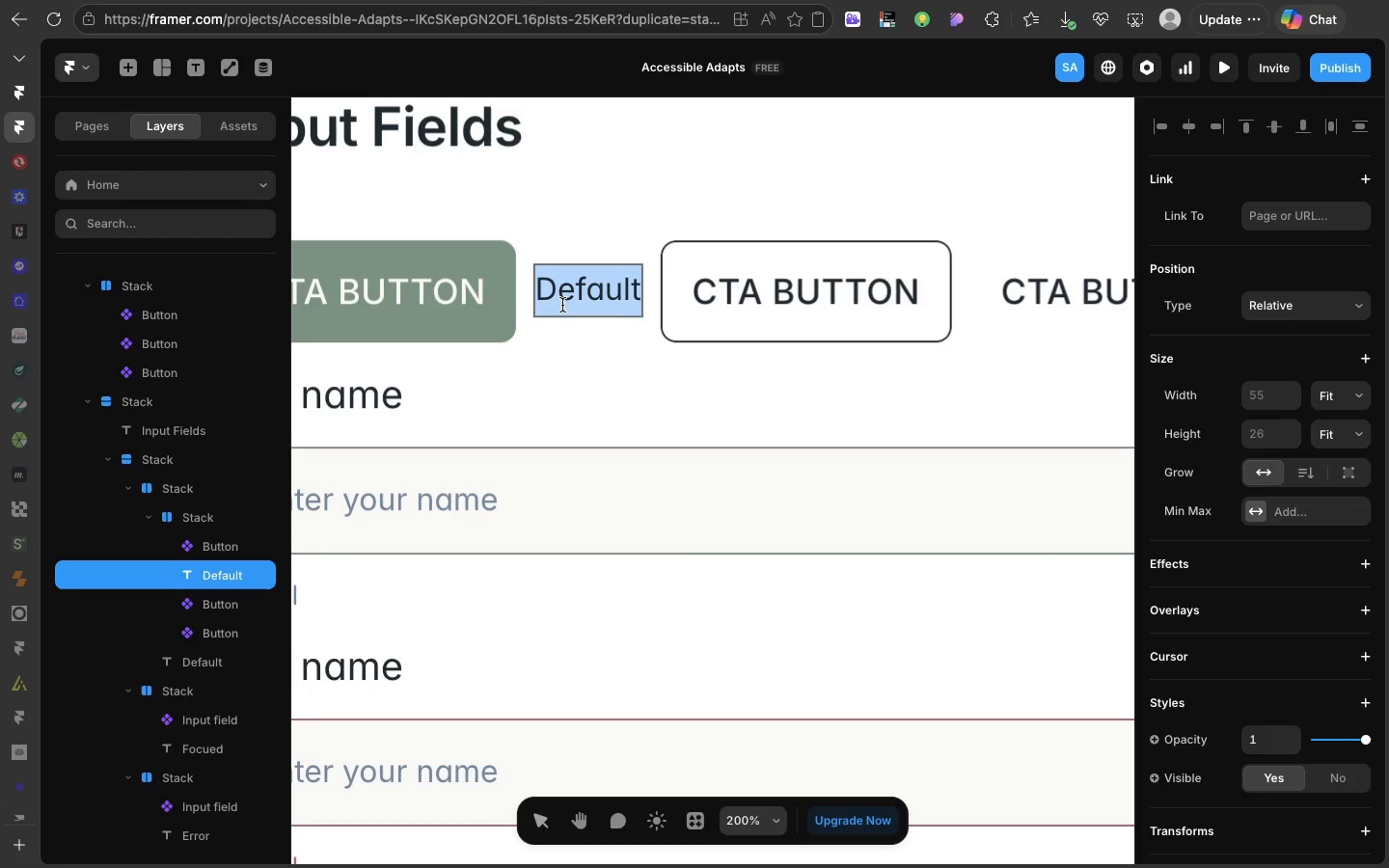 
triple_click([562, 305])
 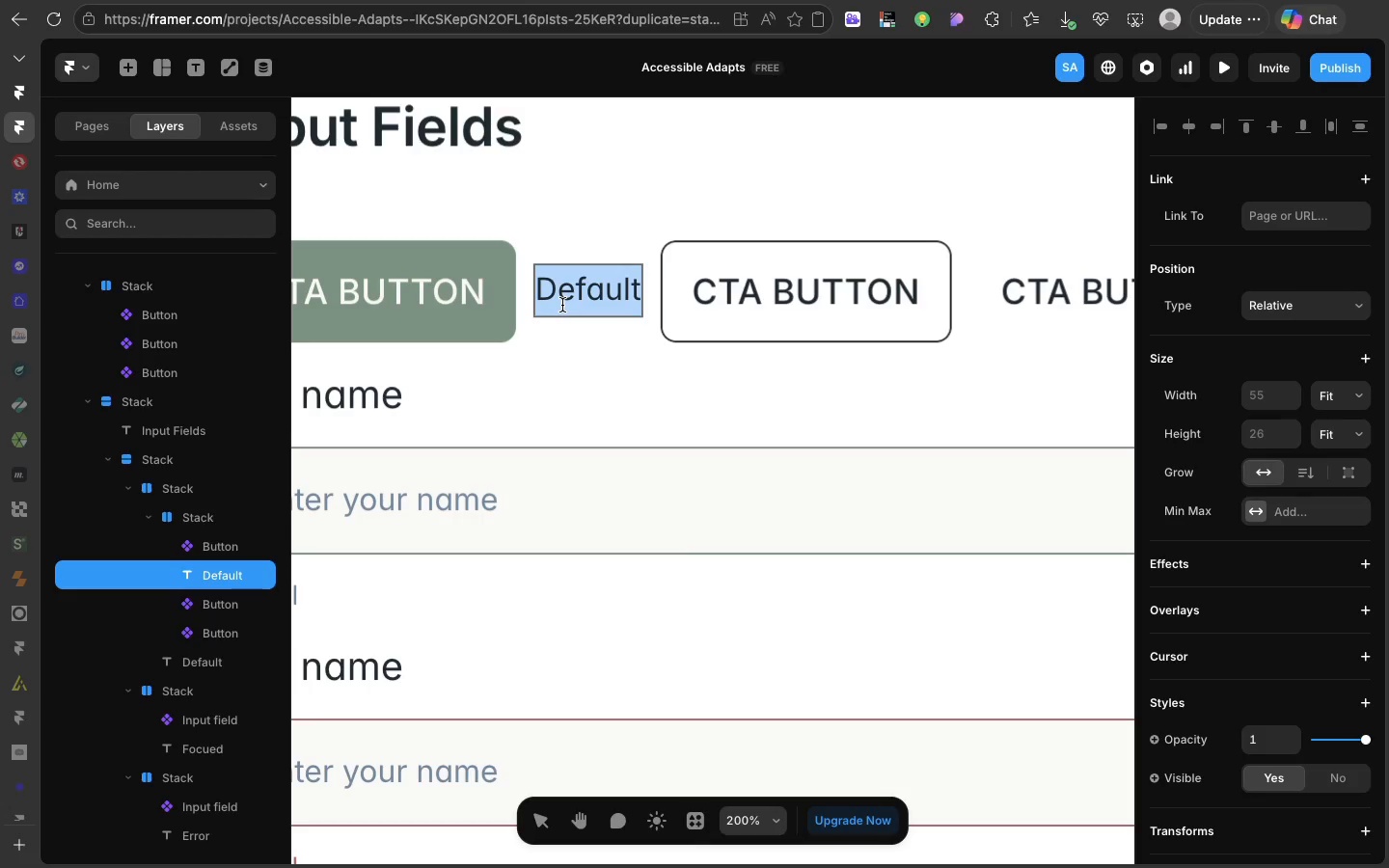 
type(Primary)
 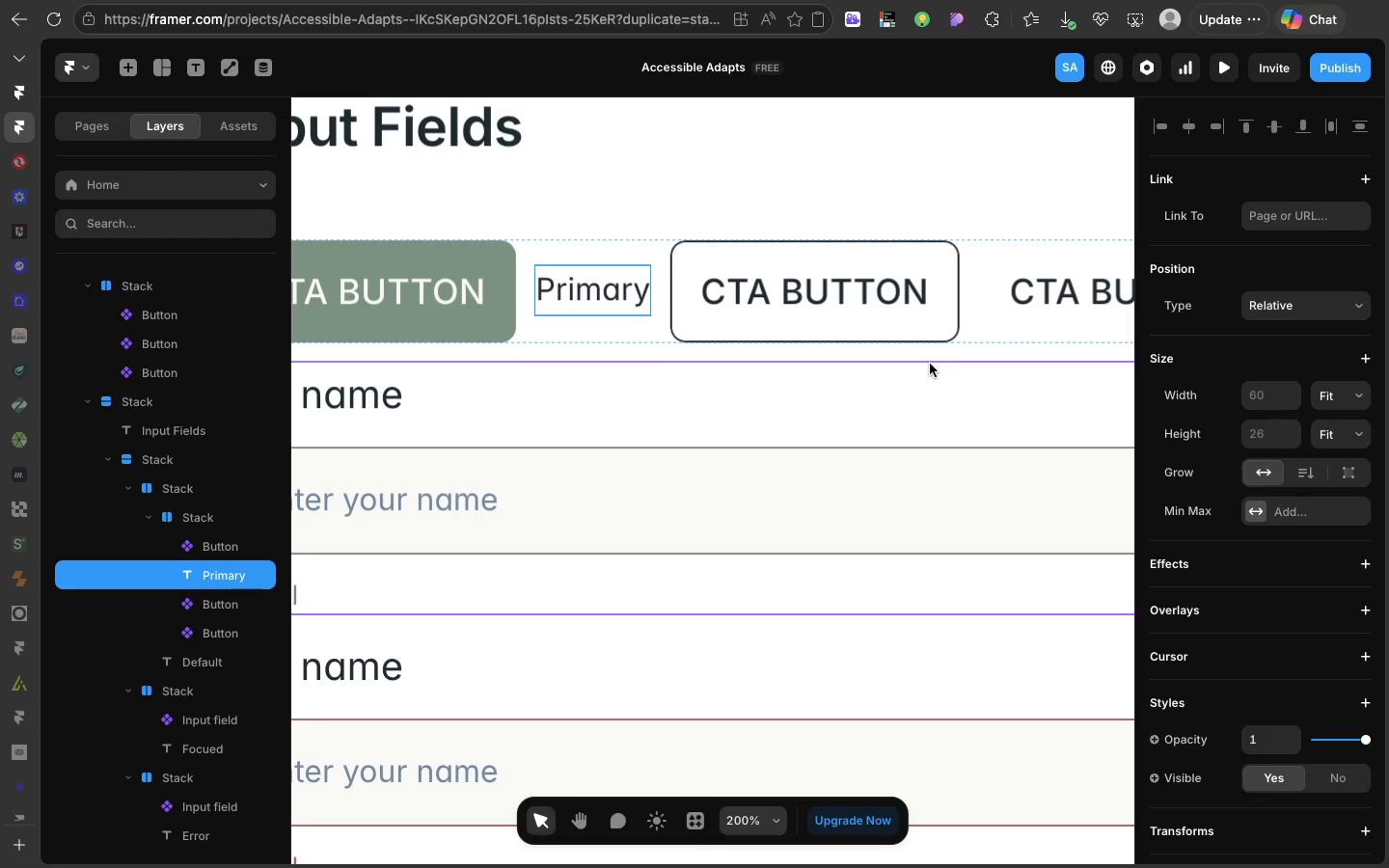 
left_click([930, 364])
 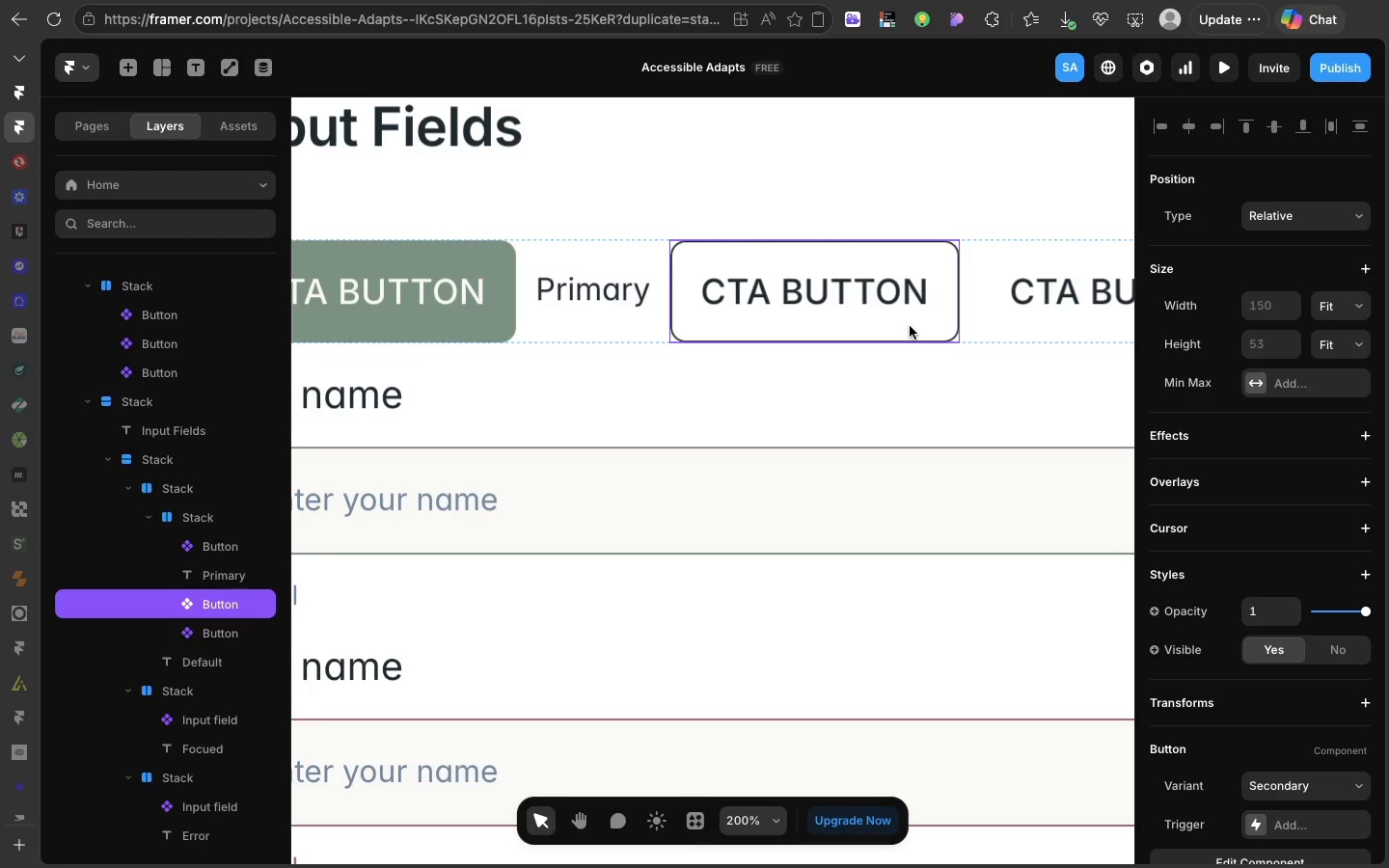 
left_click([910, 326])
 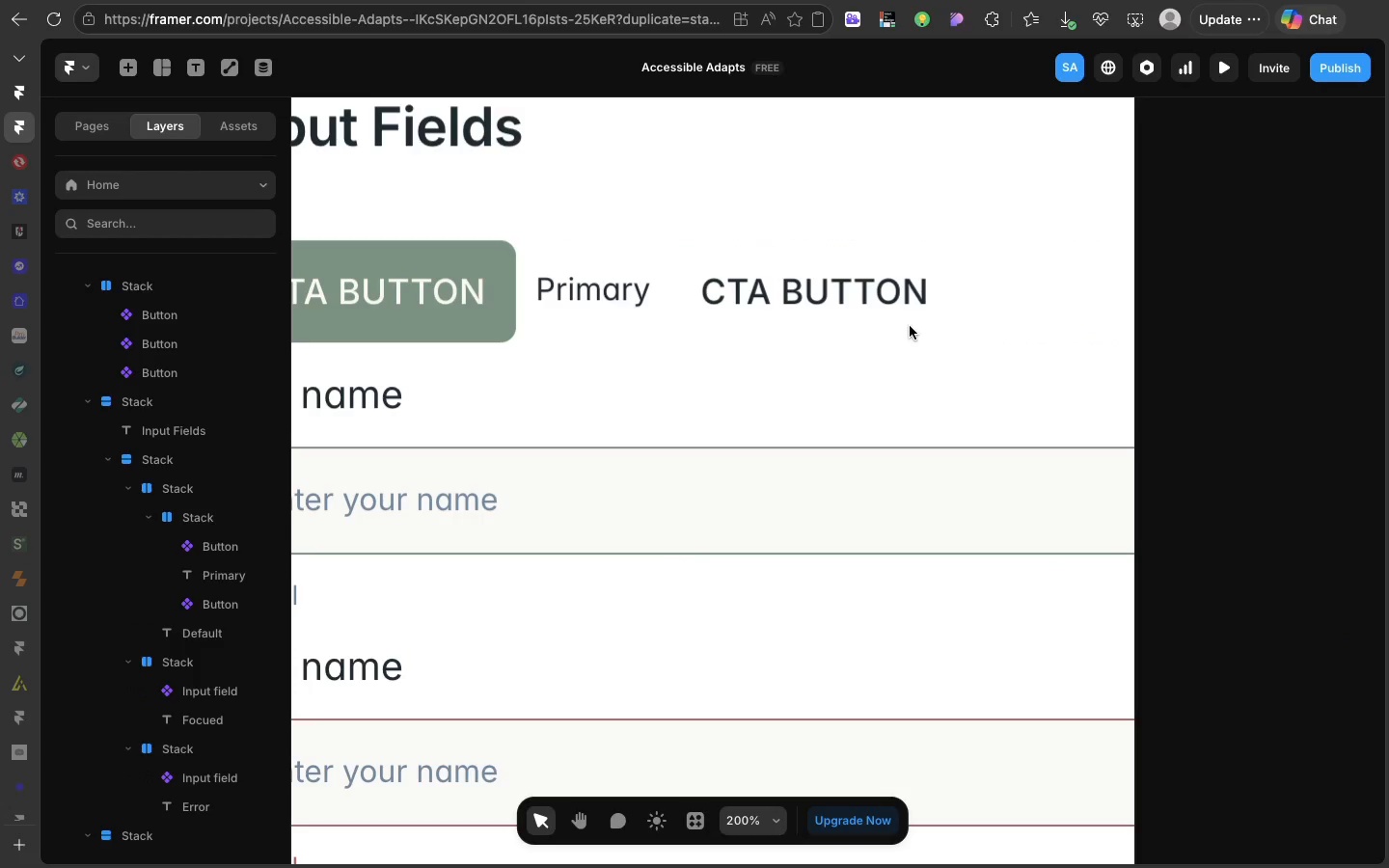 
key(Backspace)
 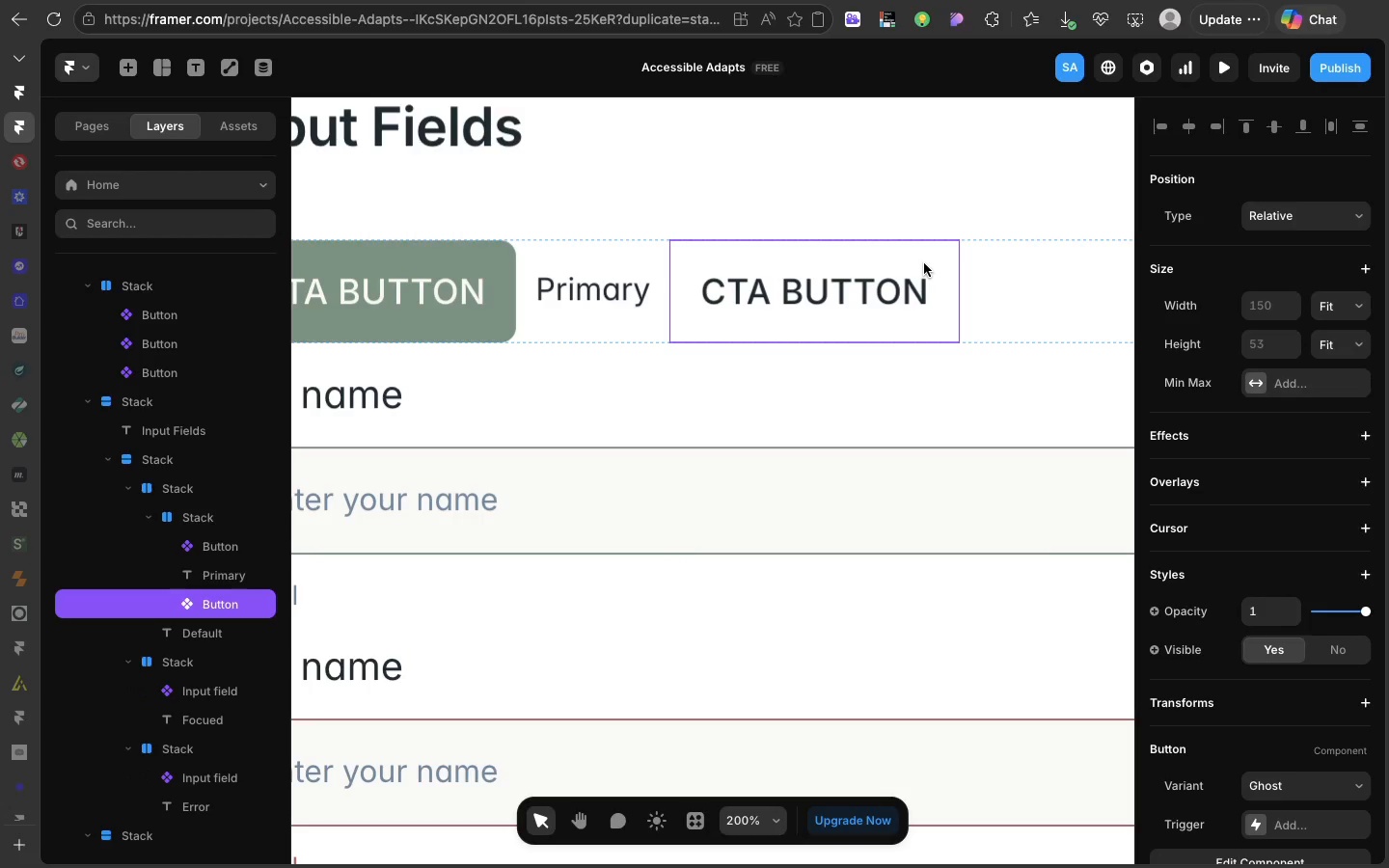 
left_click([924, 263])
 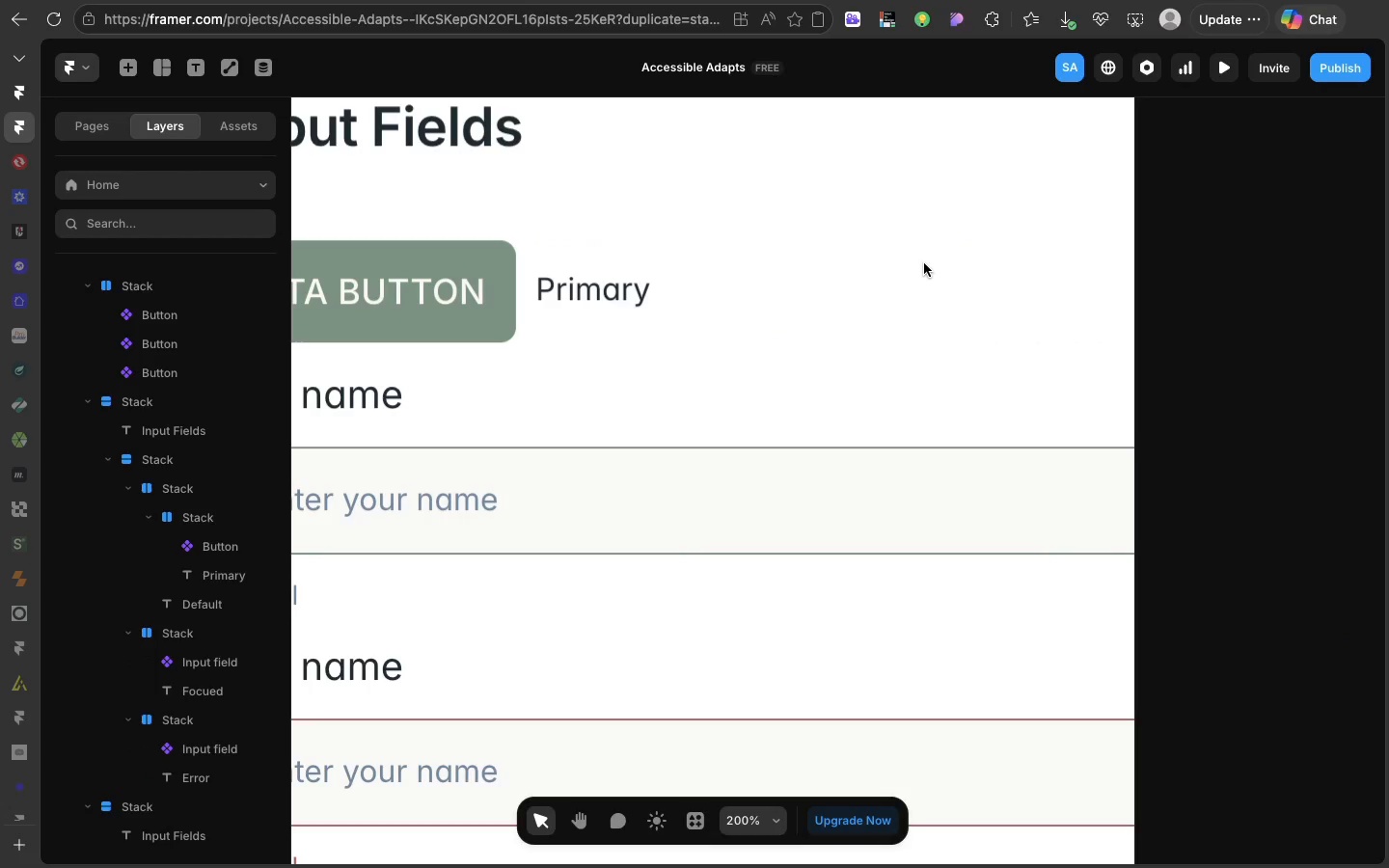 
key(Backspace)
 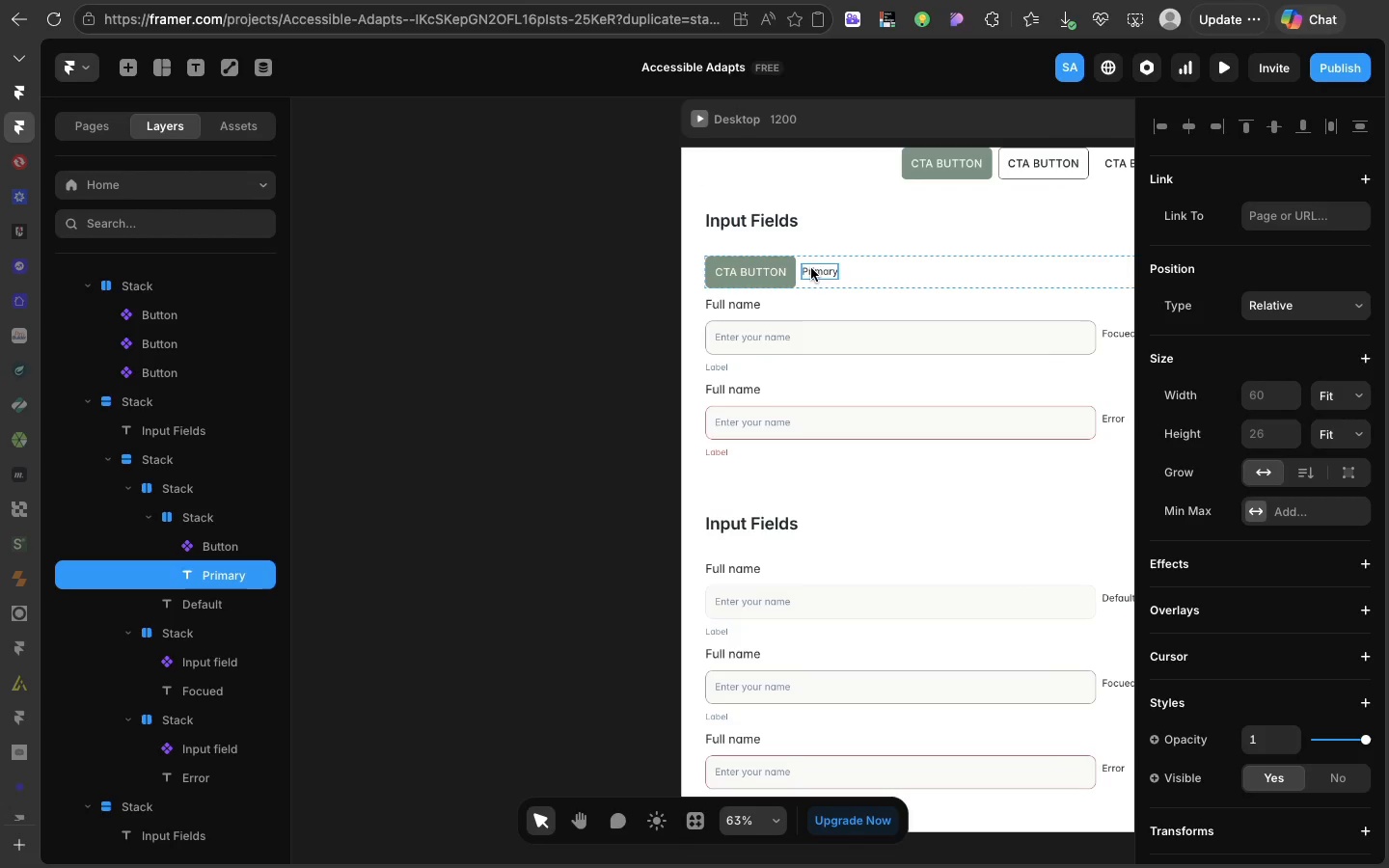 
left_click([811, 268])
 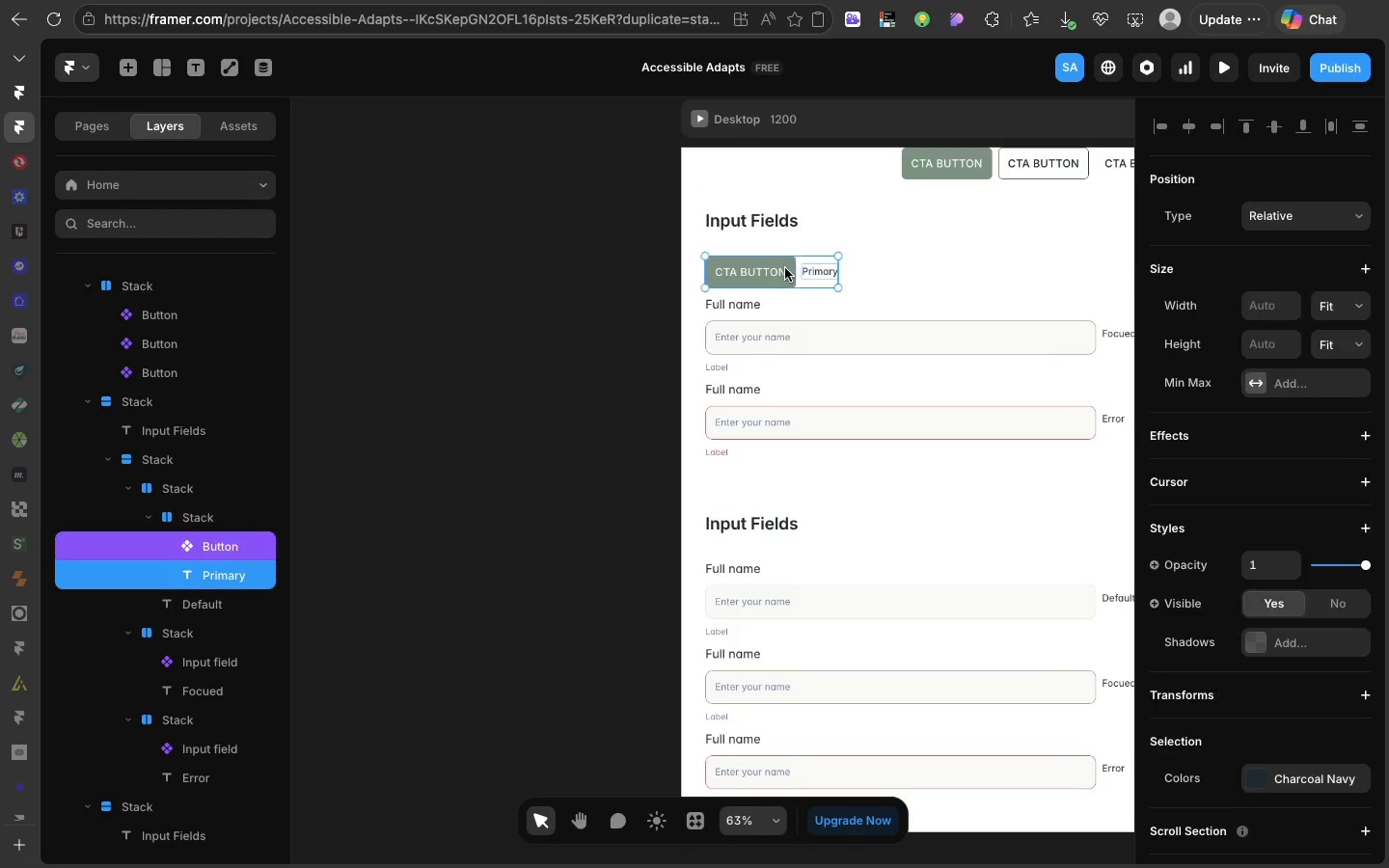 
hold_key(key=ShiftLeft, duration=0.56)
left_click([785, 267])
 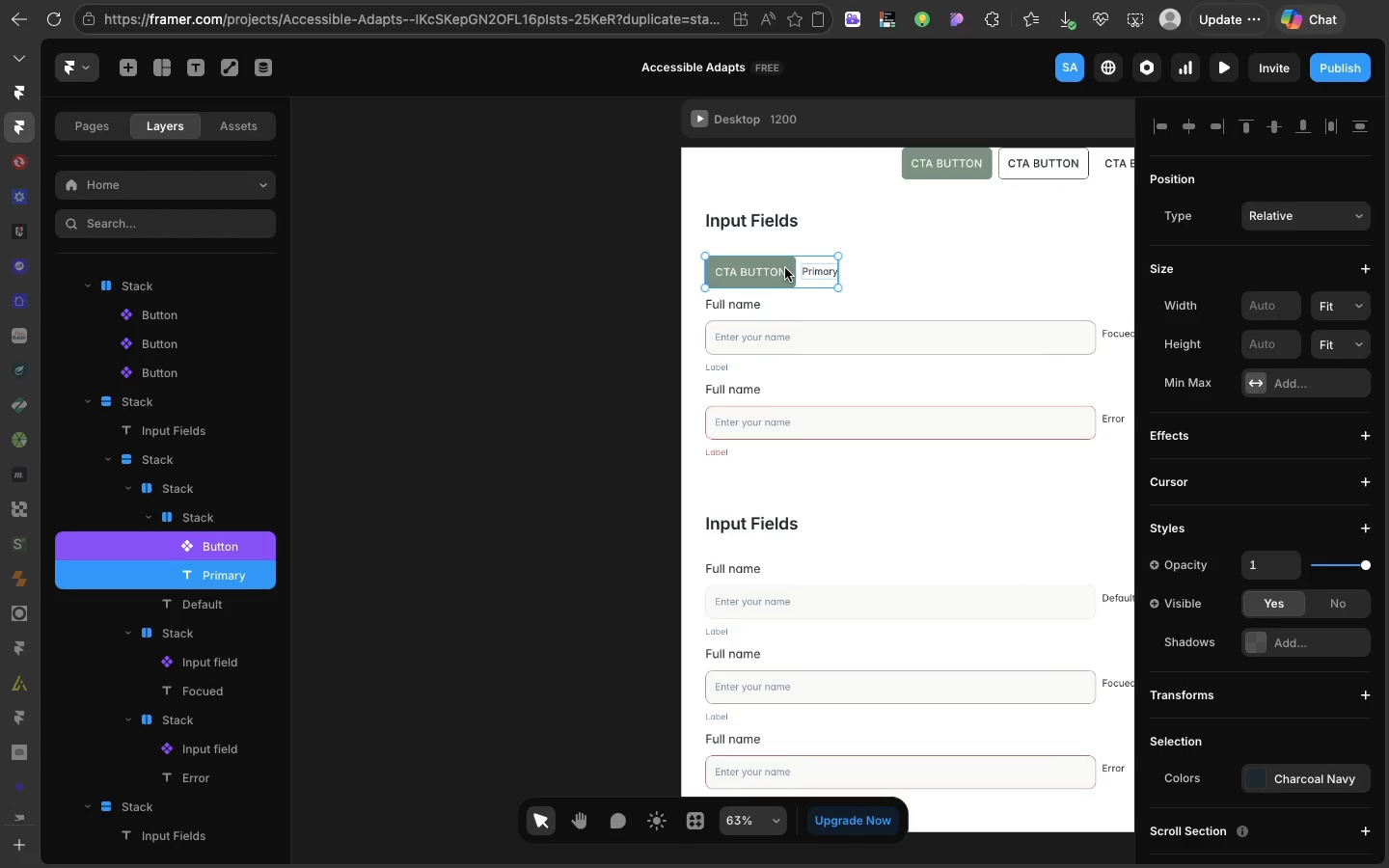 
key(Shift+A)
 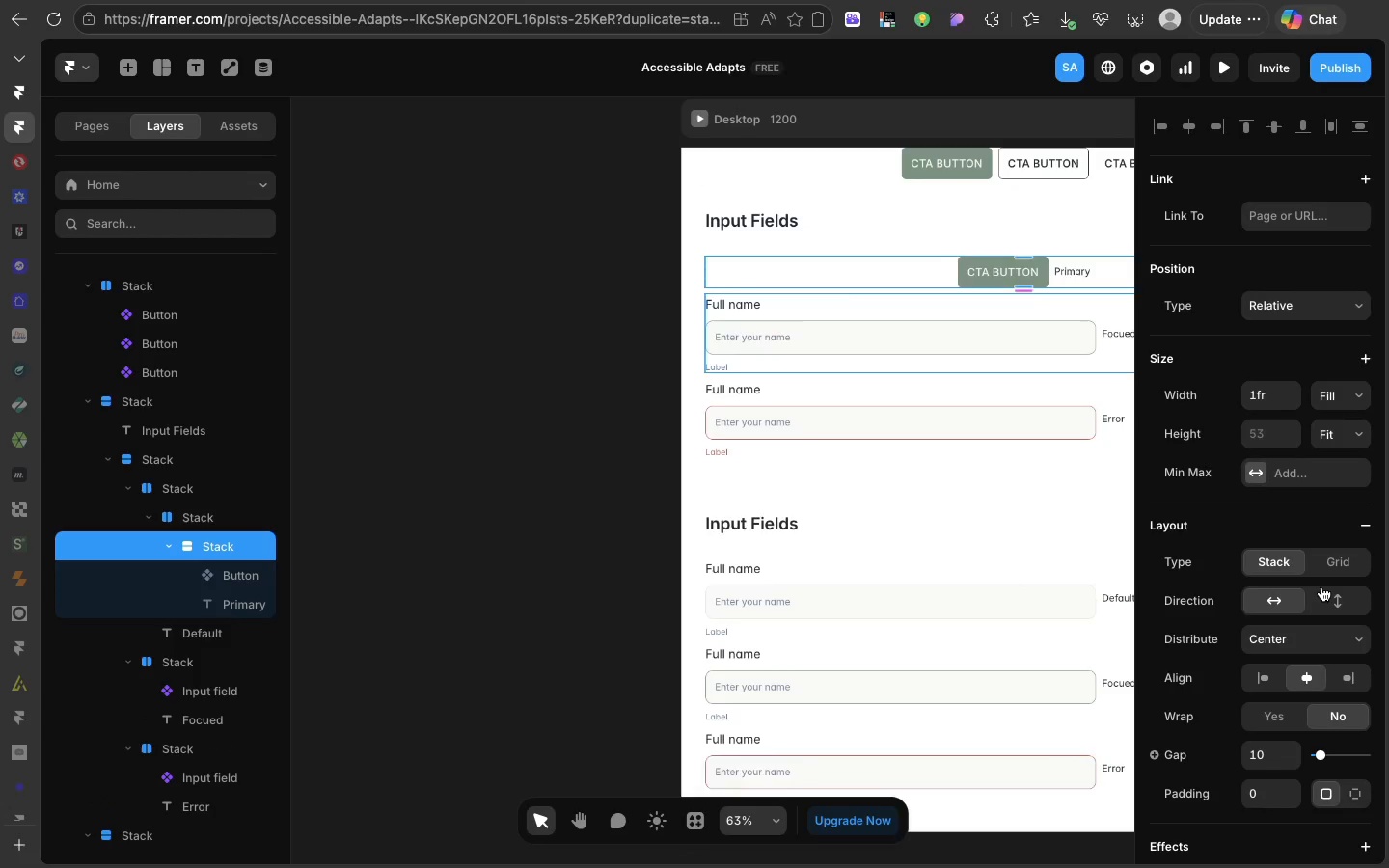 
left_click([1321, 586])
 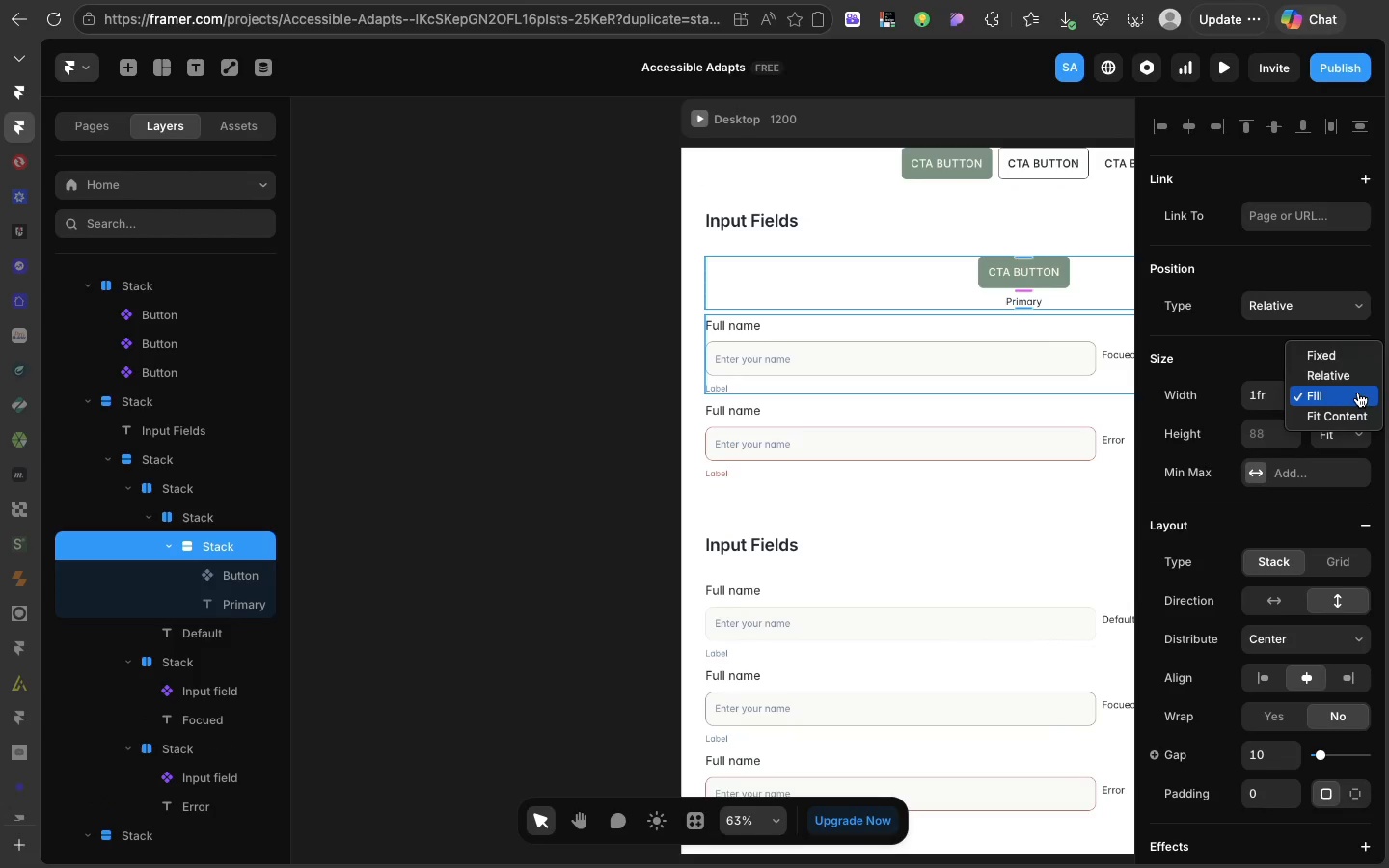 
left_click([1358, 393])
 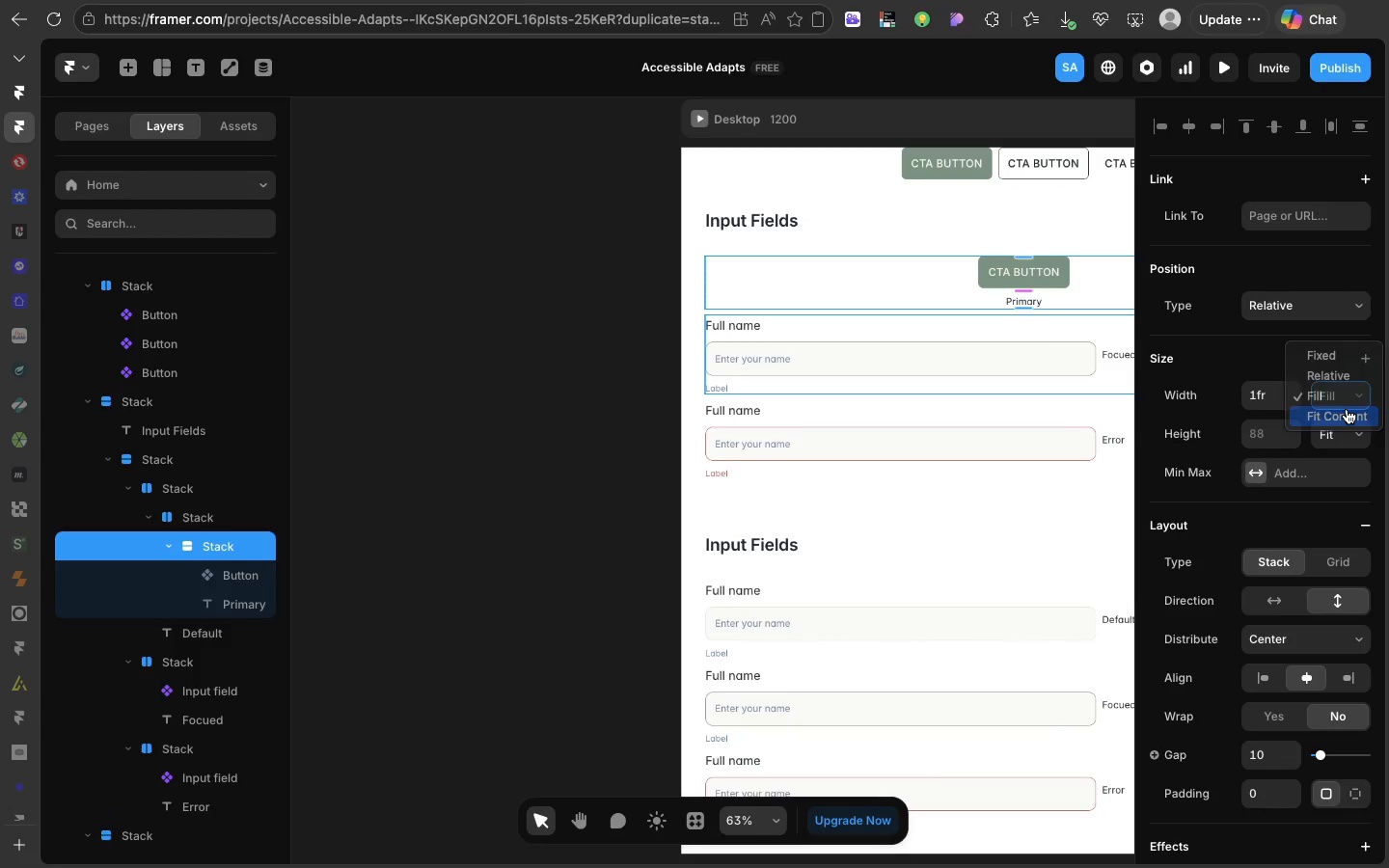 
left_click([1347, 409])
 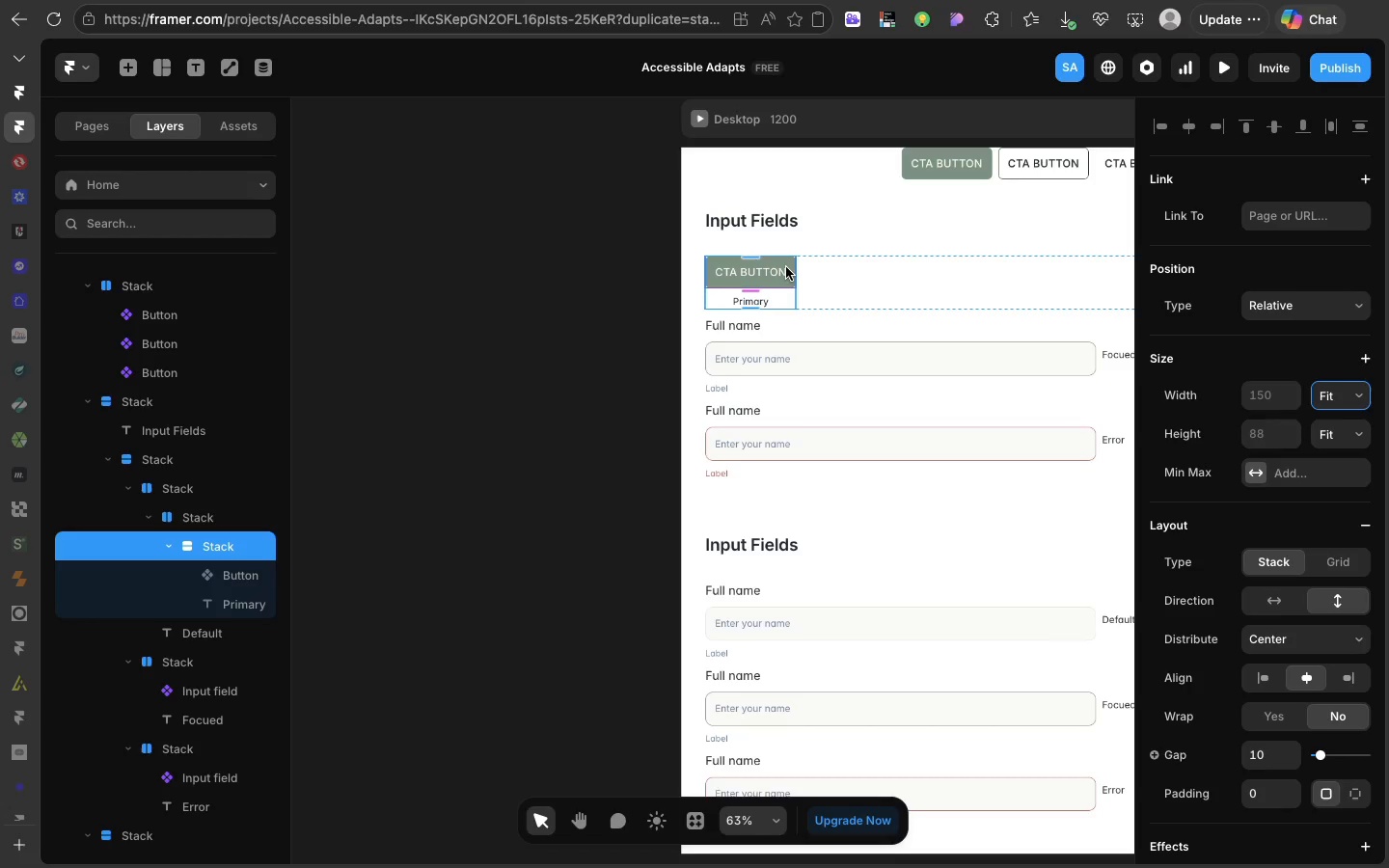 
key(Meta+D)
 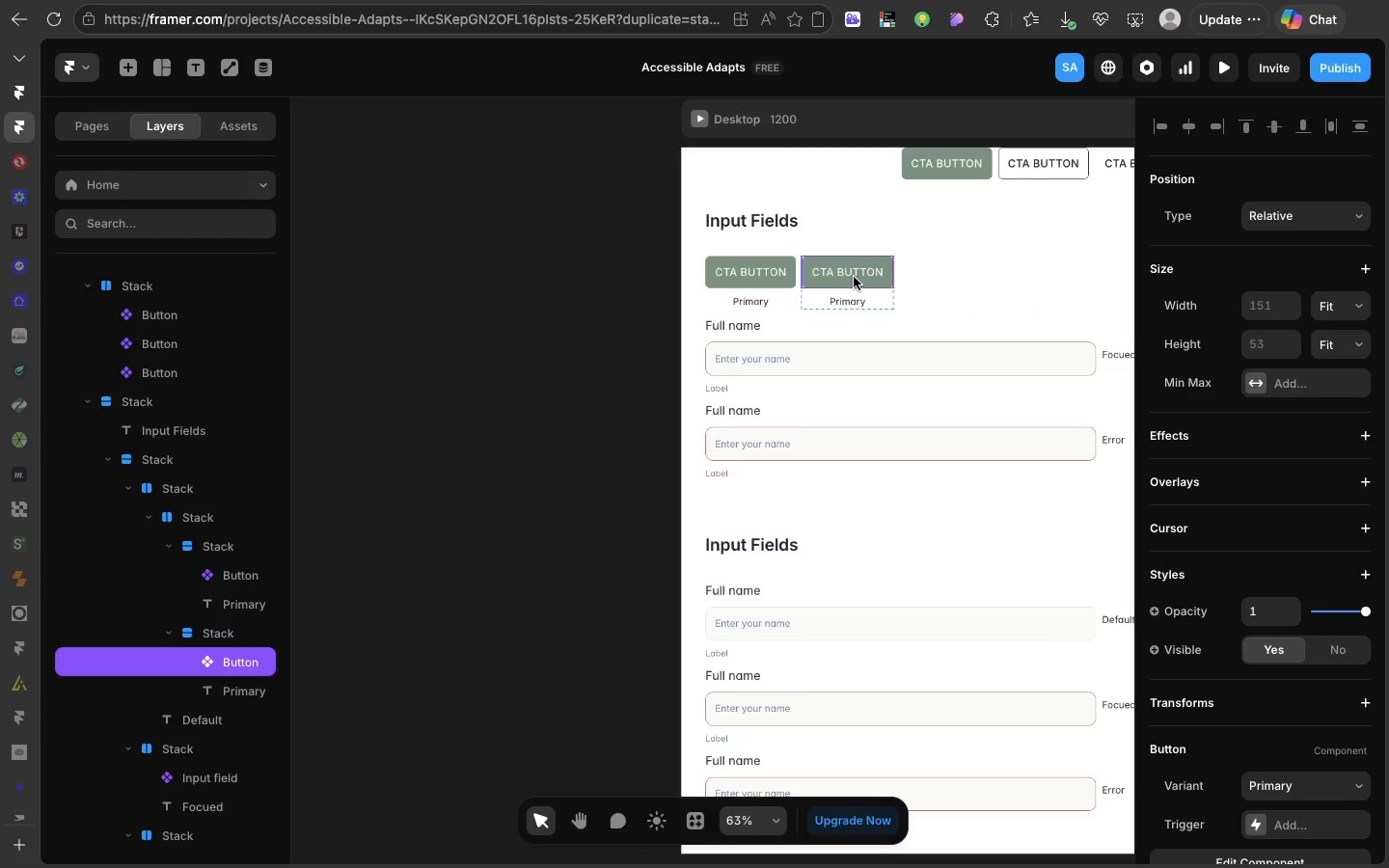 
double_click([854, 277])
 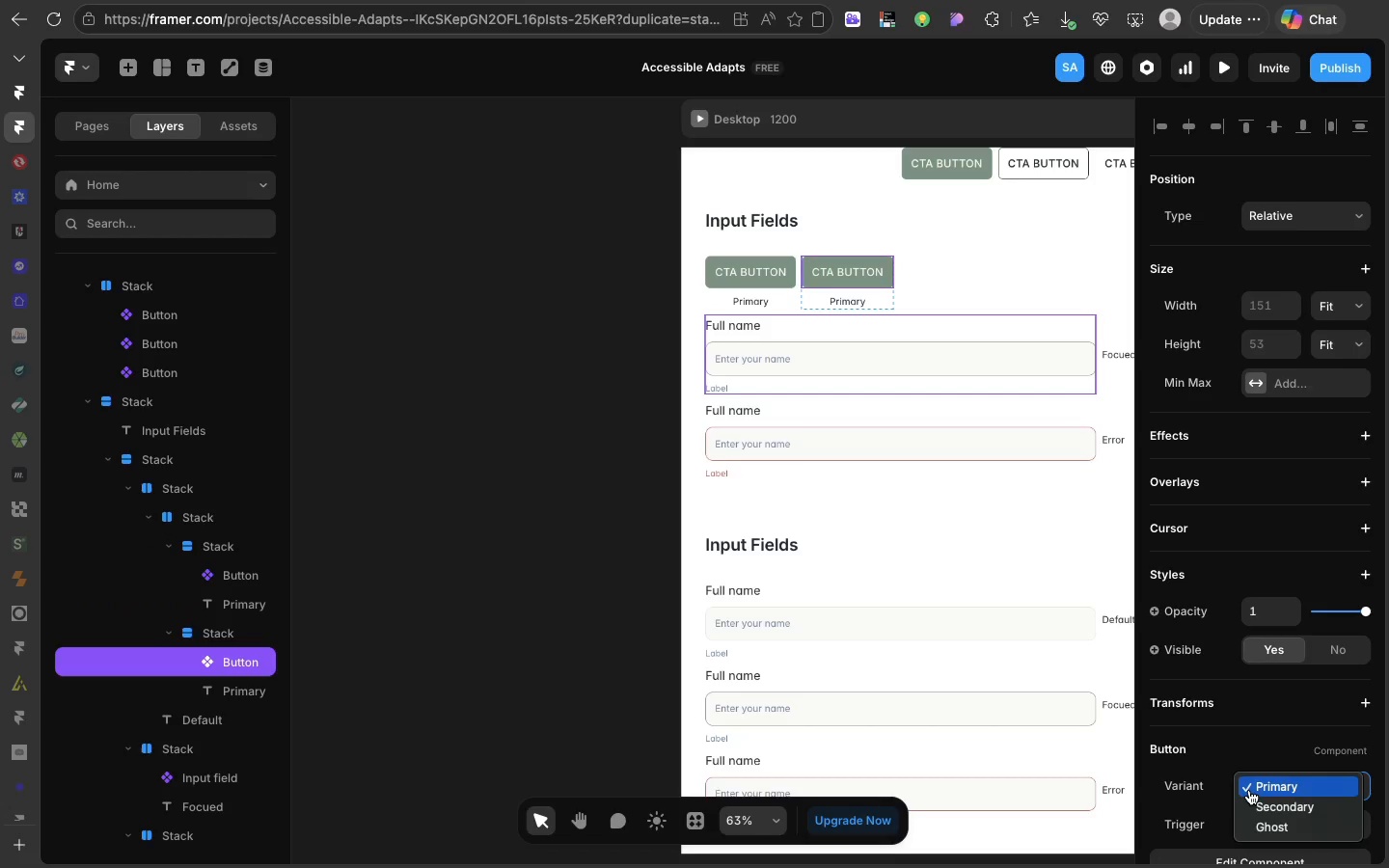 
left_click([1249, 790])
 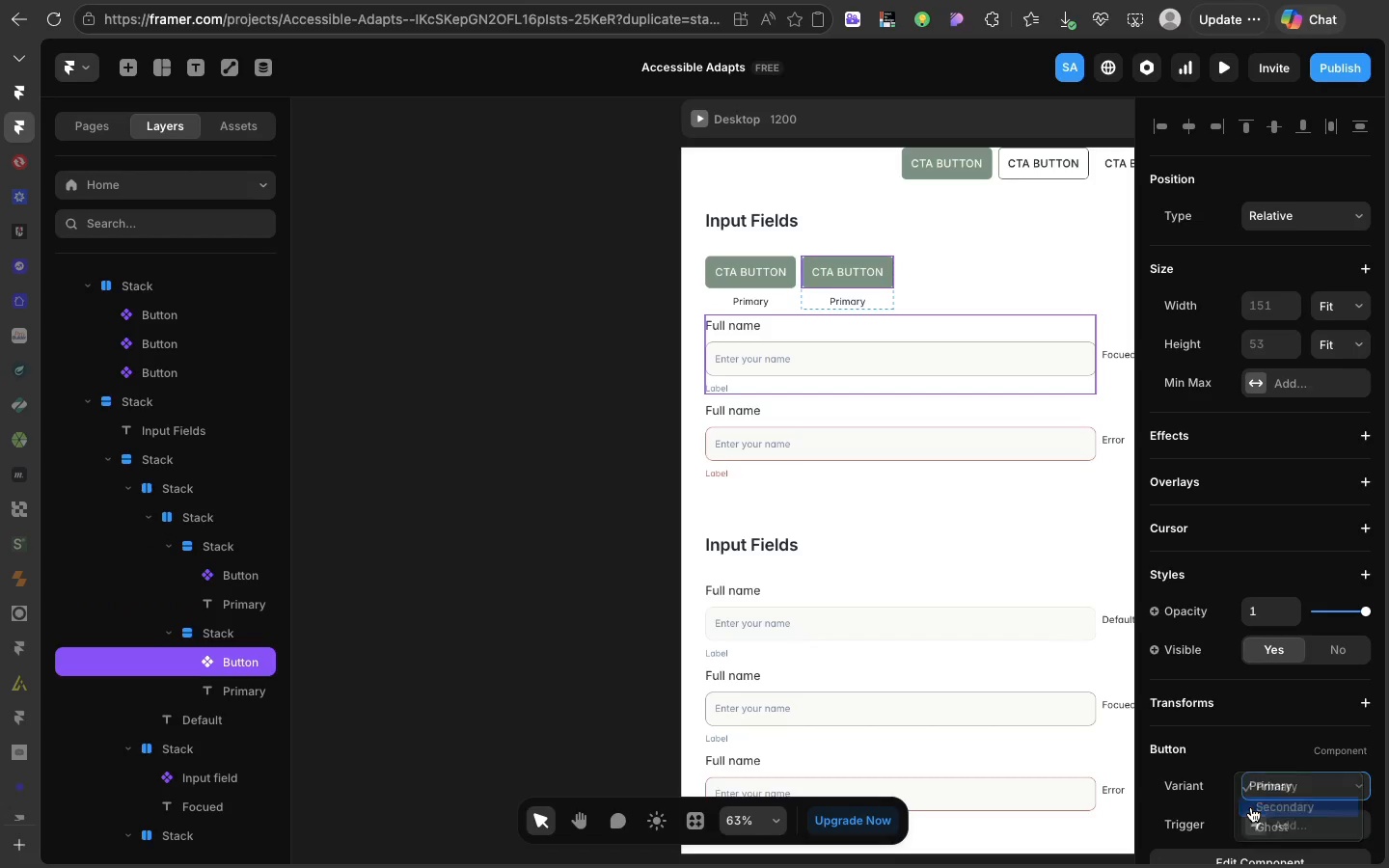 
left_click([1251, 807])
 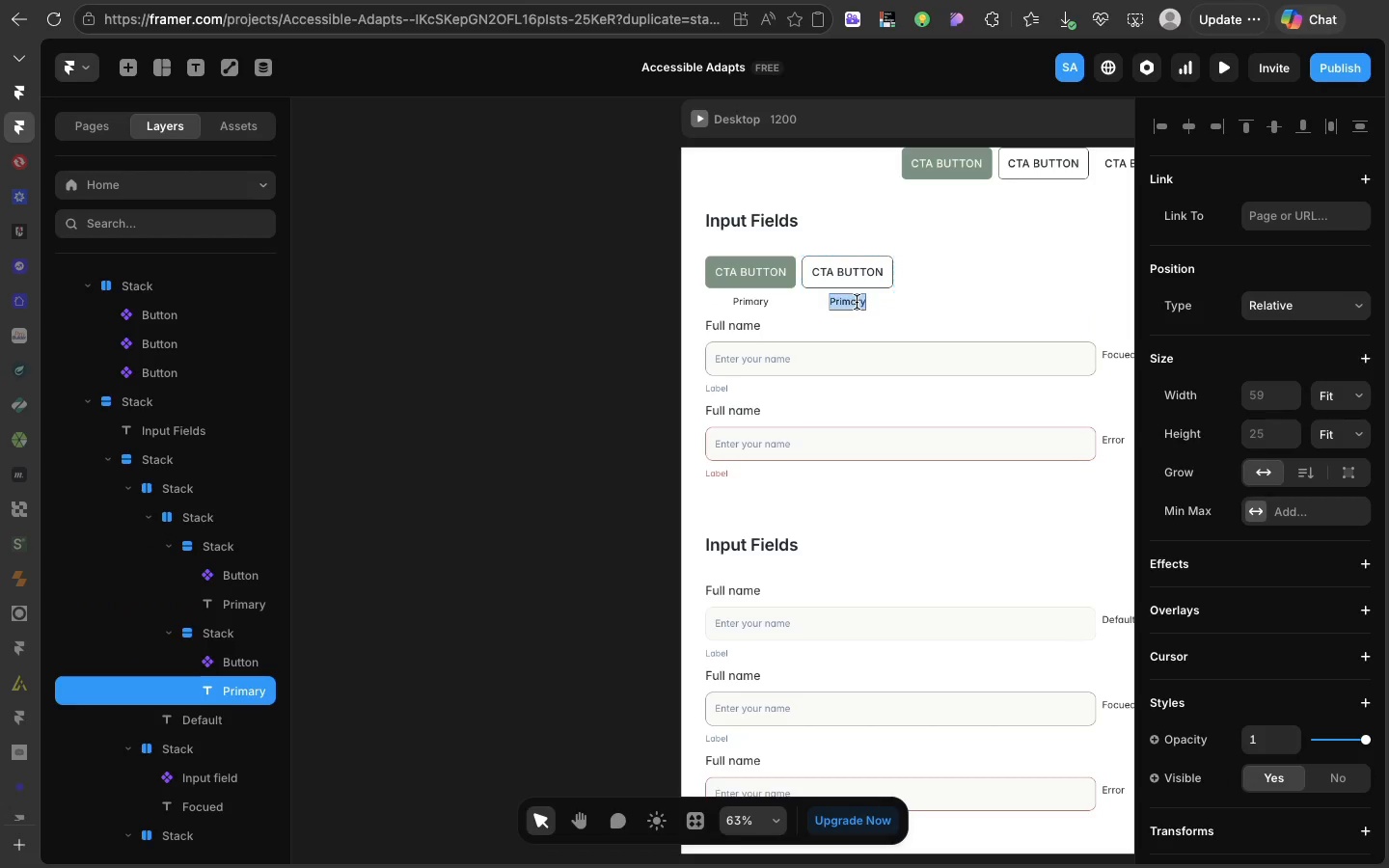 
double_click([857, 302])
 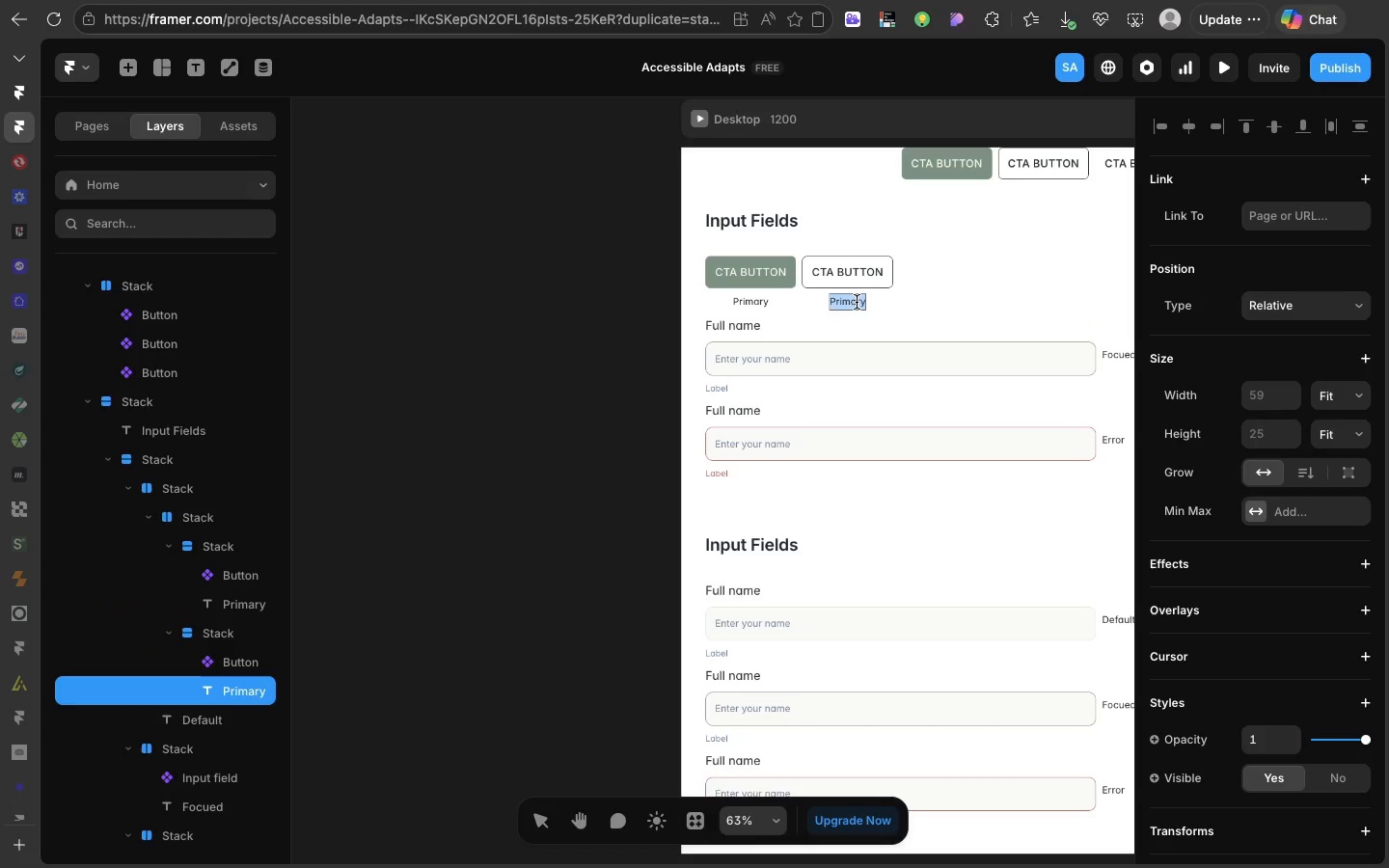 
triple_click([857, 302])
 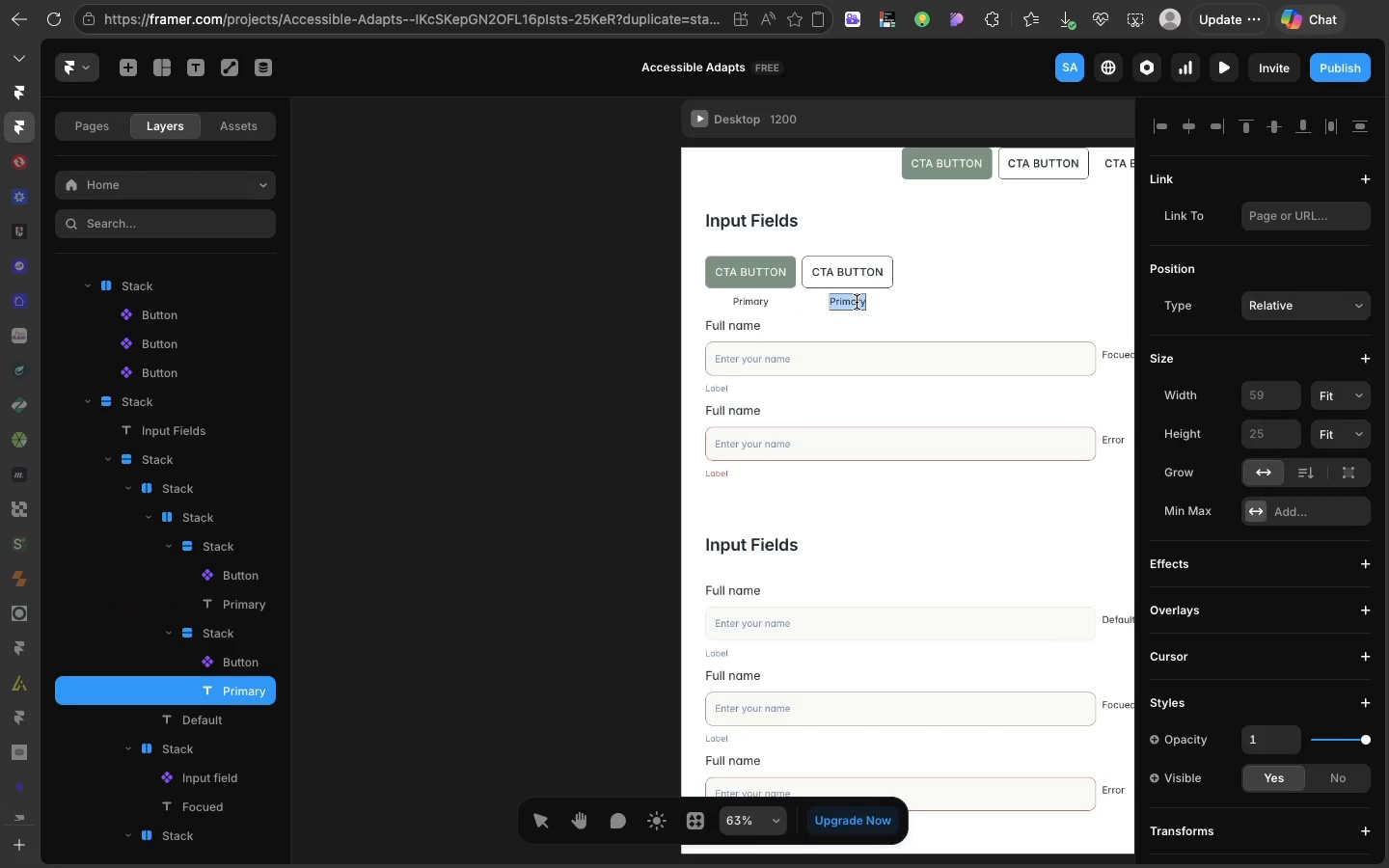 
type(Secondary)
 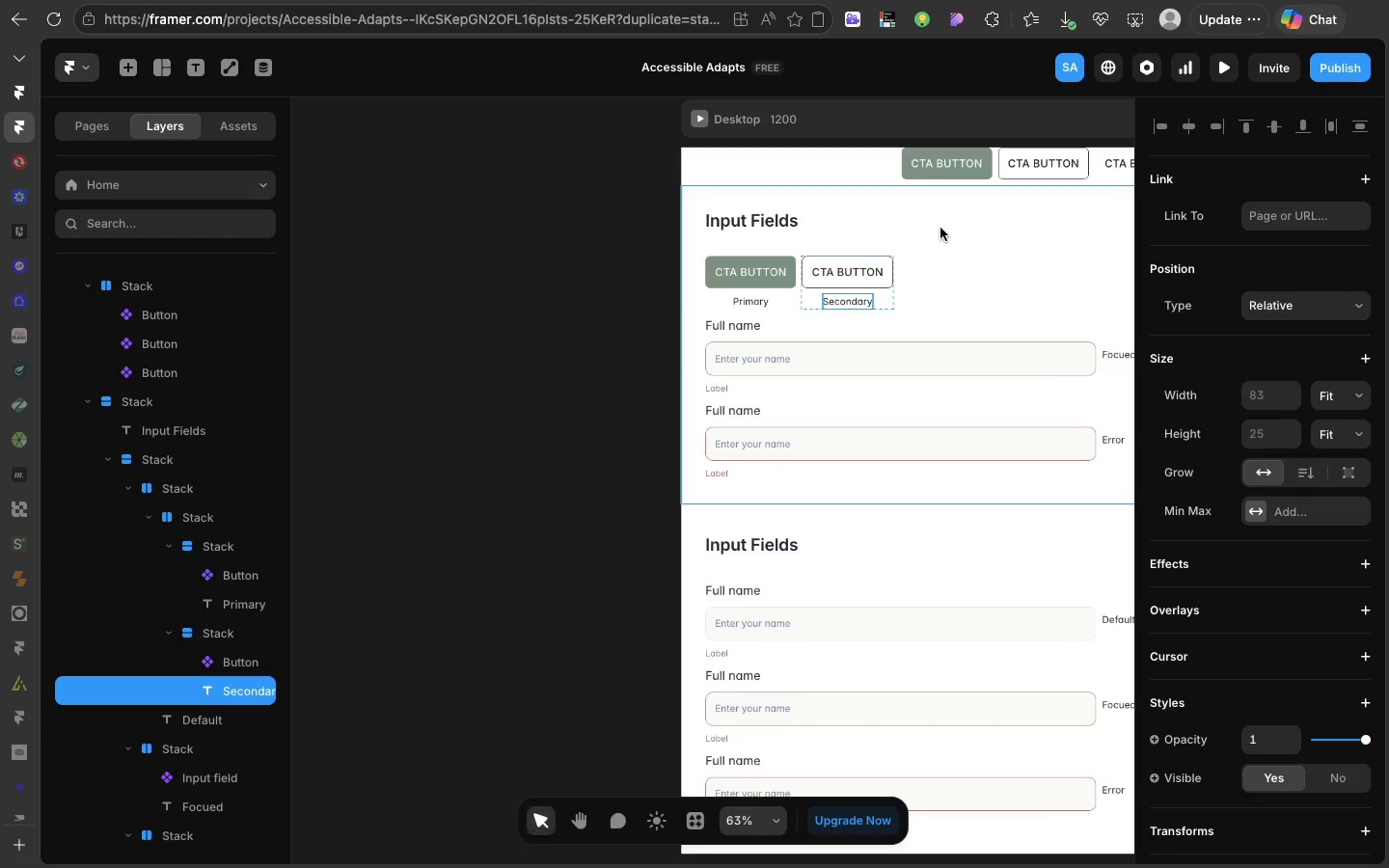 
left_click([940, 228])
 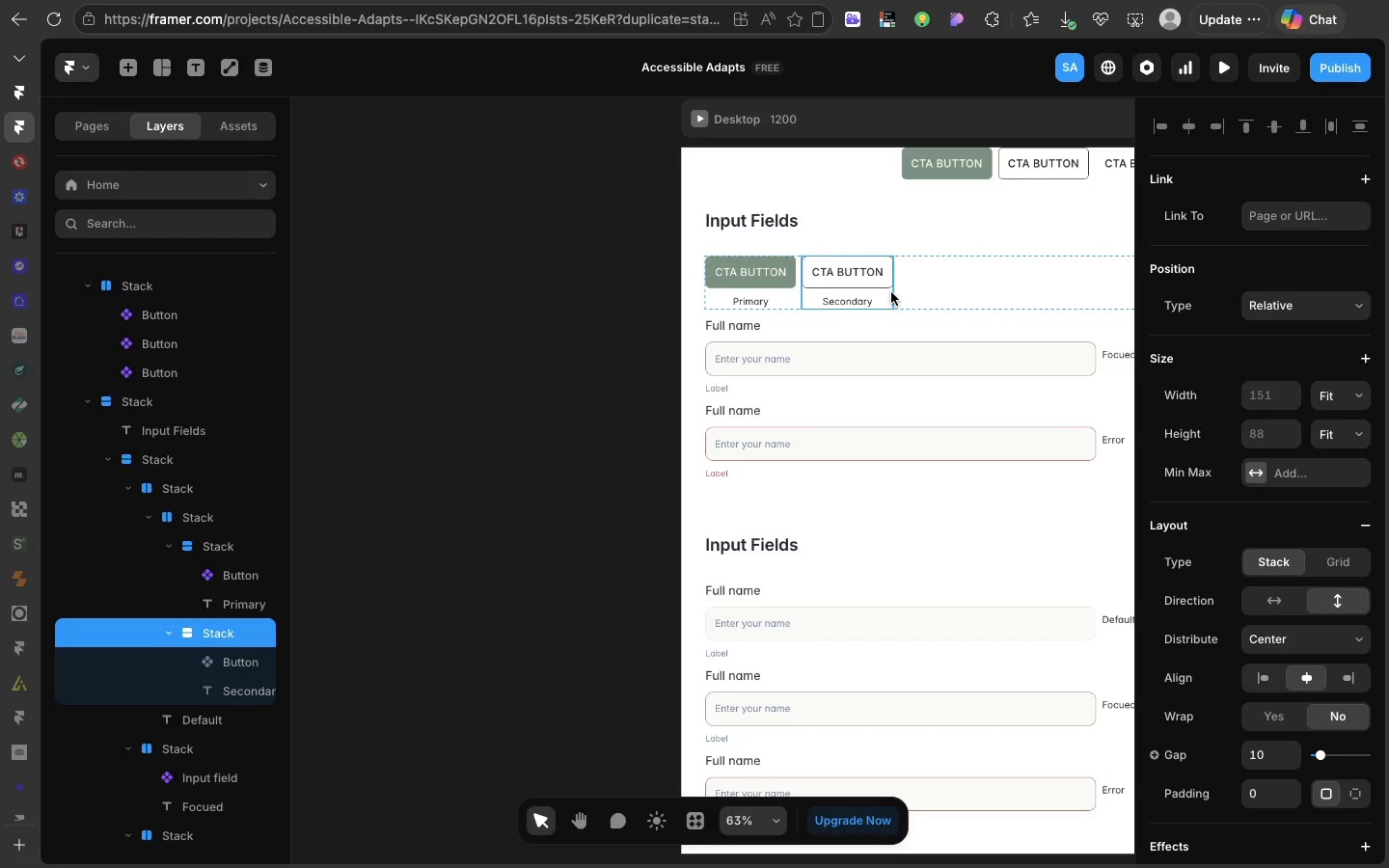 
left_click([891, 292])
 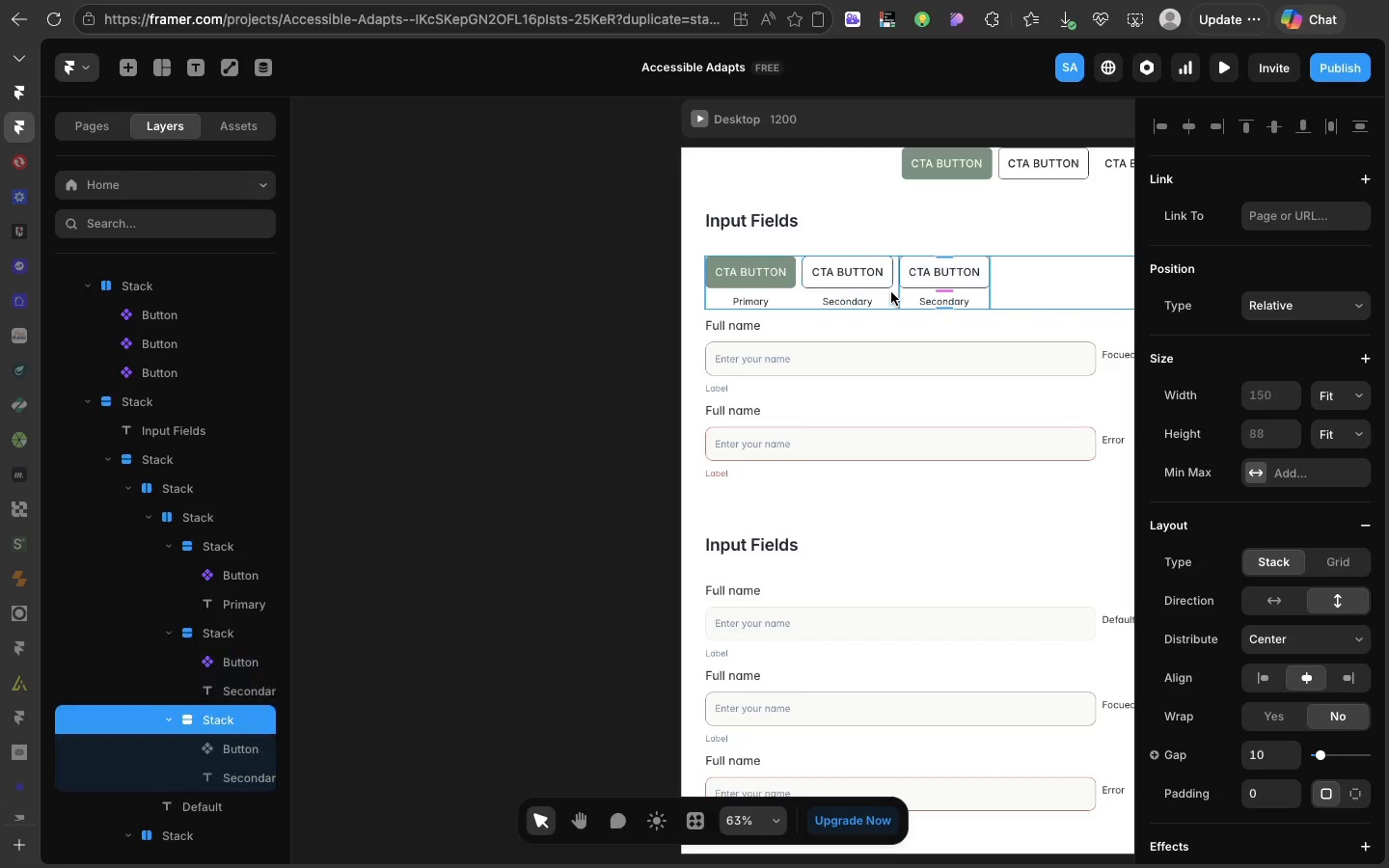 
key(Meta+D)
 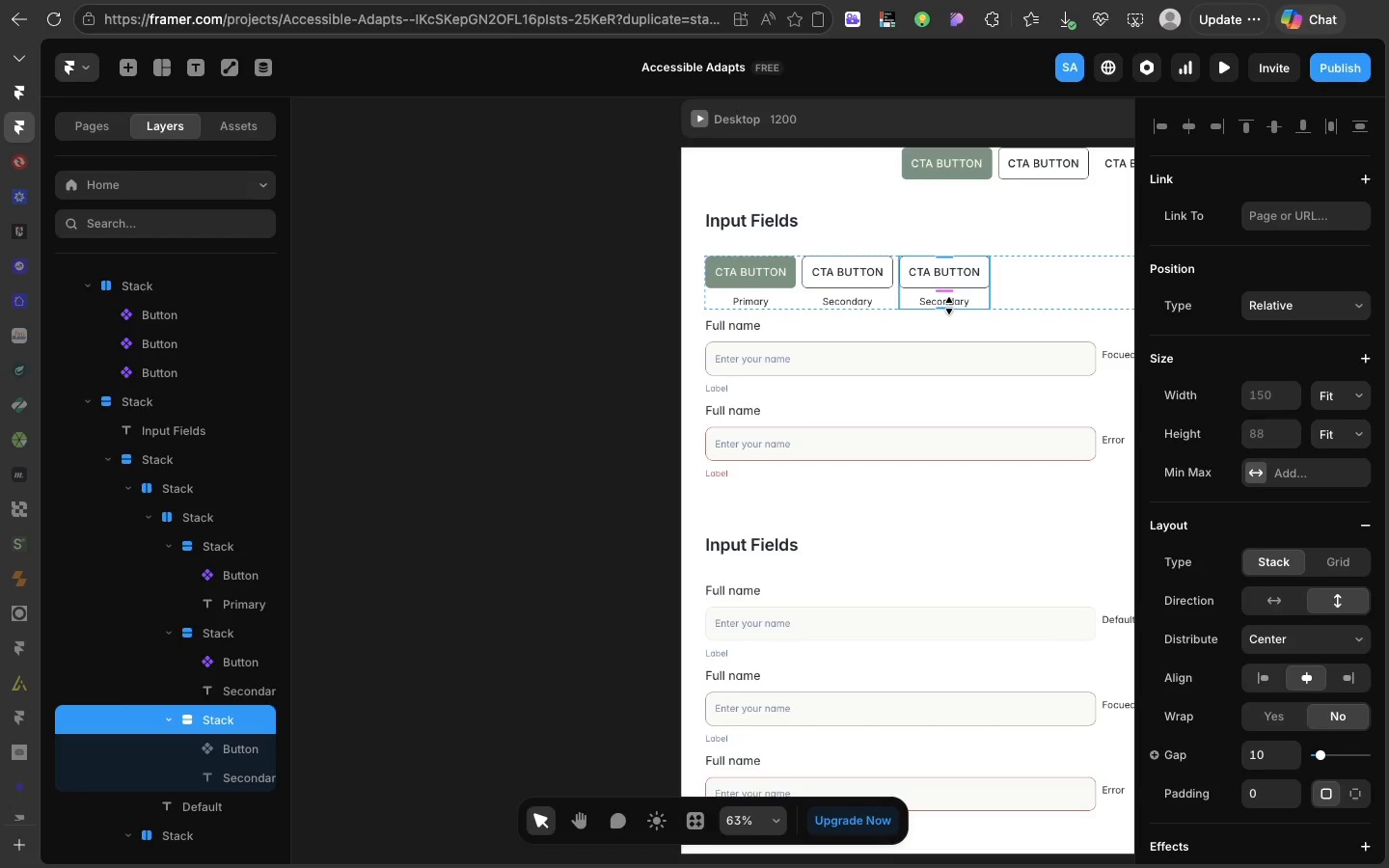 
double_click([949, 305])
 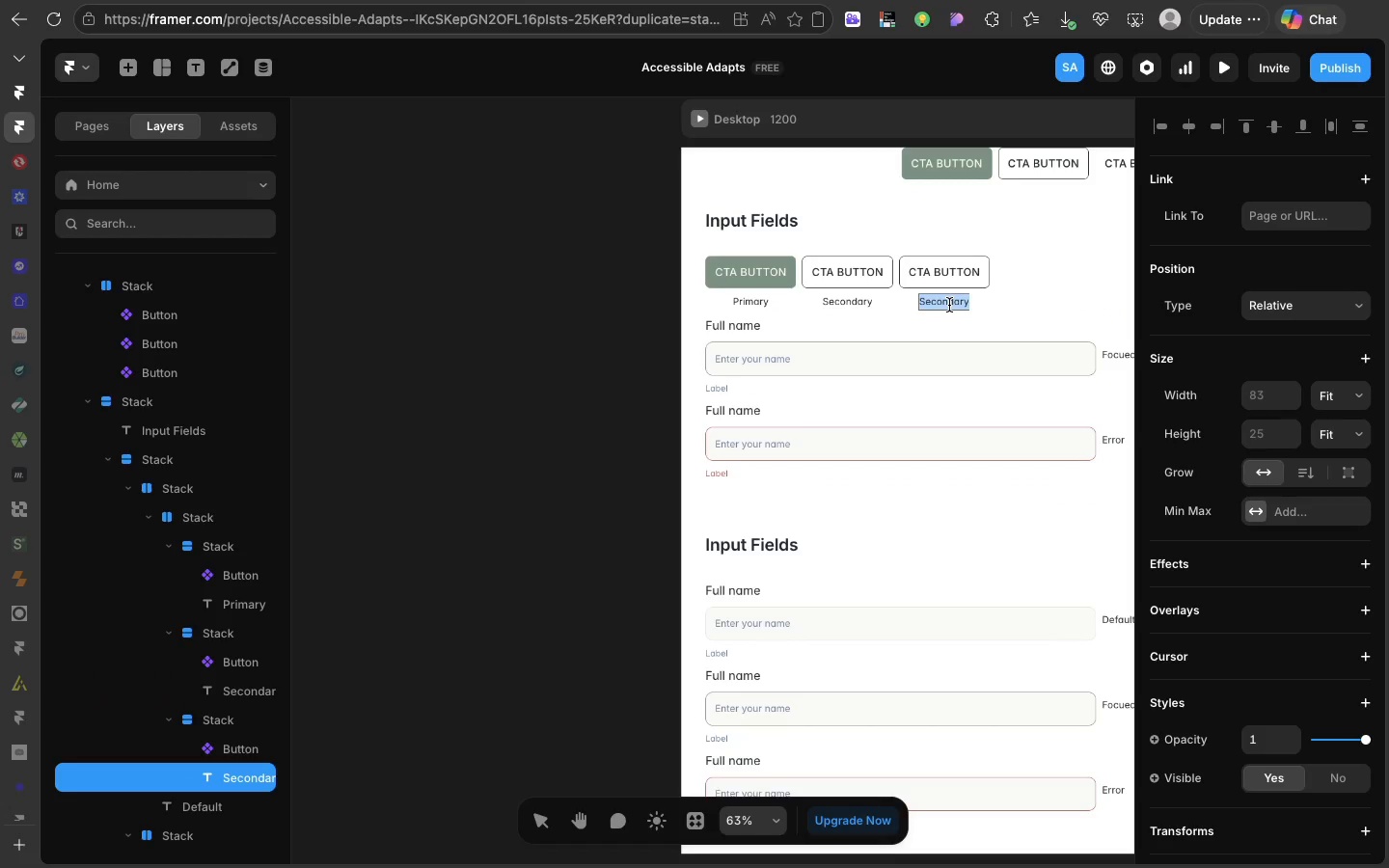 
double_click([949, 305])
 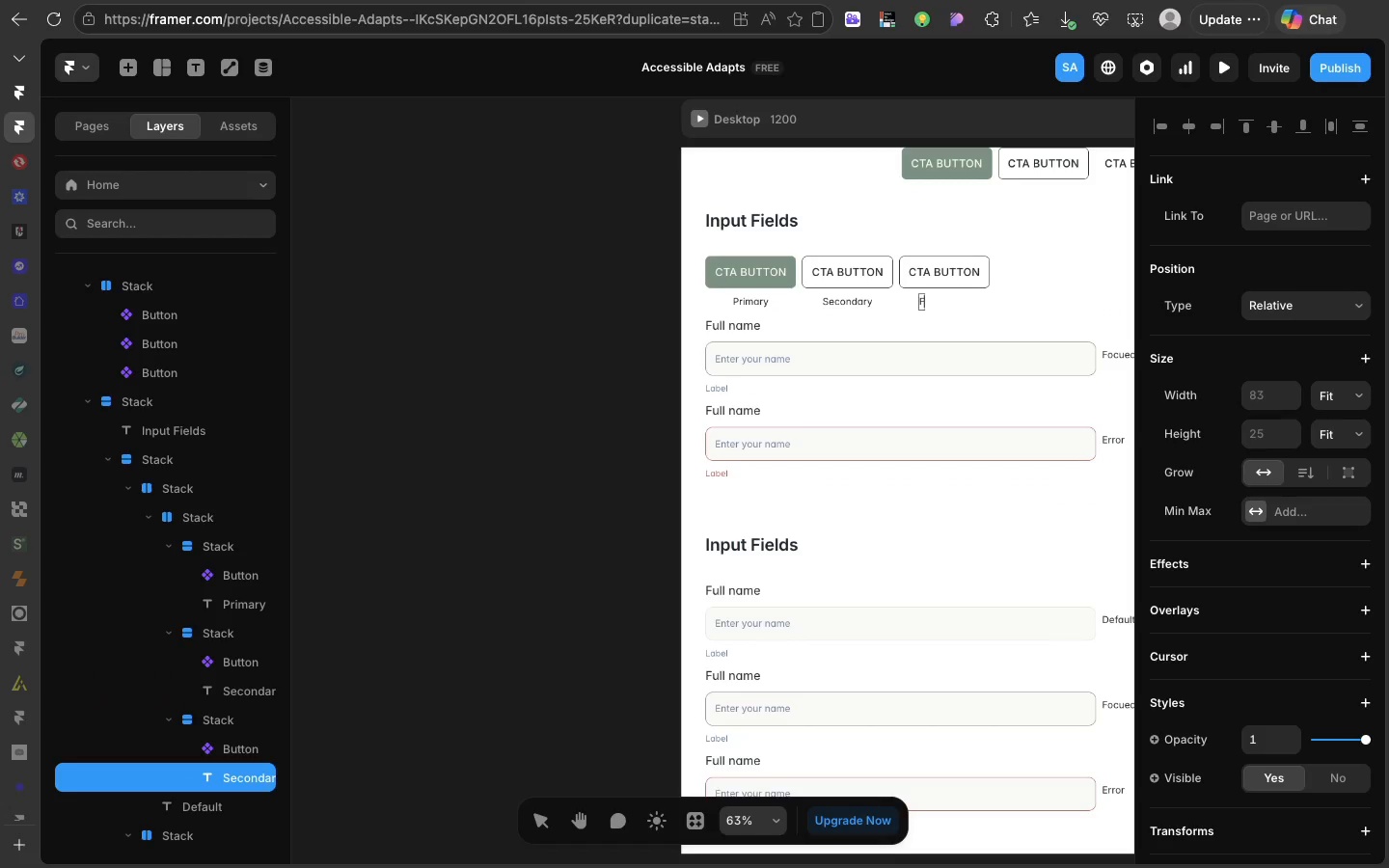 
type(F)
key(Backspace)
type(Ghost)
 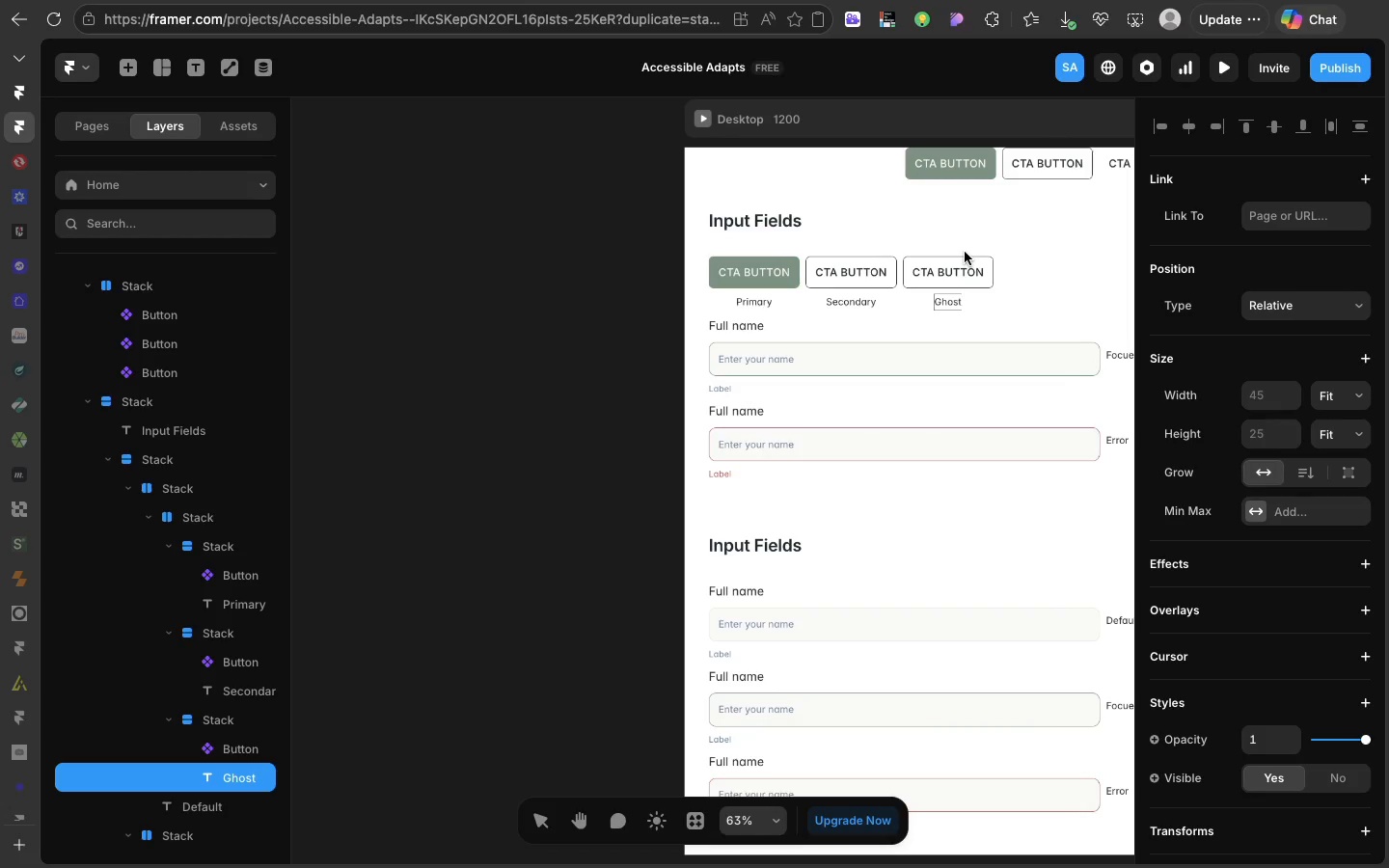 
left_click([965, 252])
 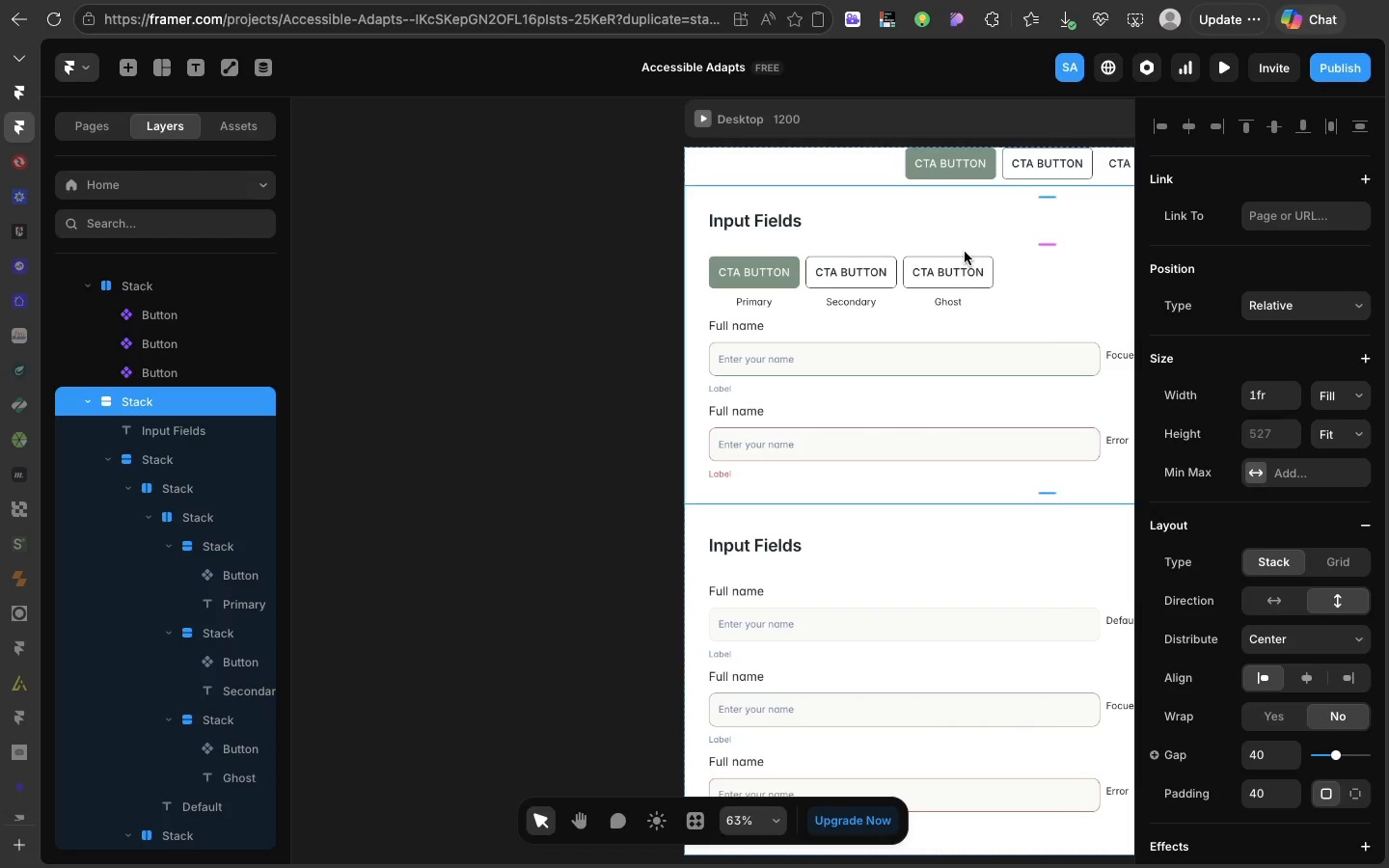 
left_click([965, 252])
 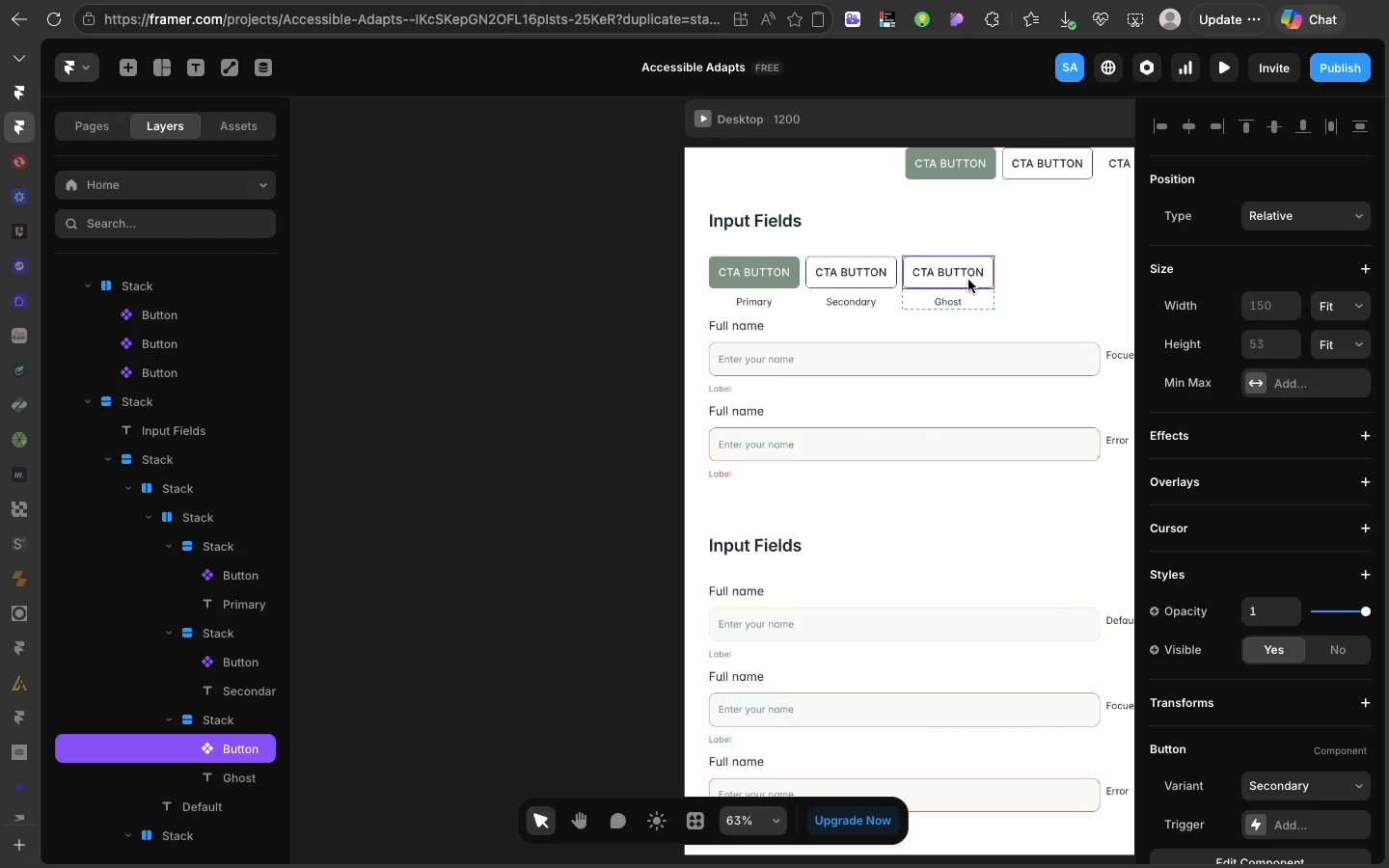 
left_click([968, 280])
 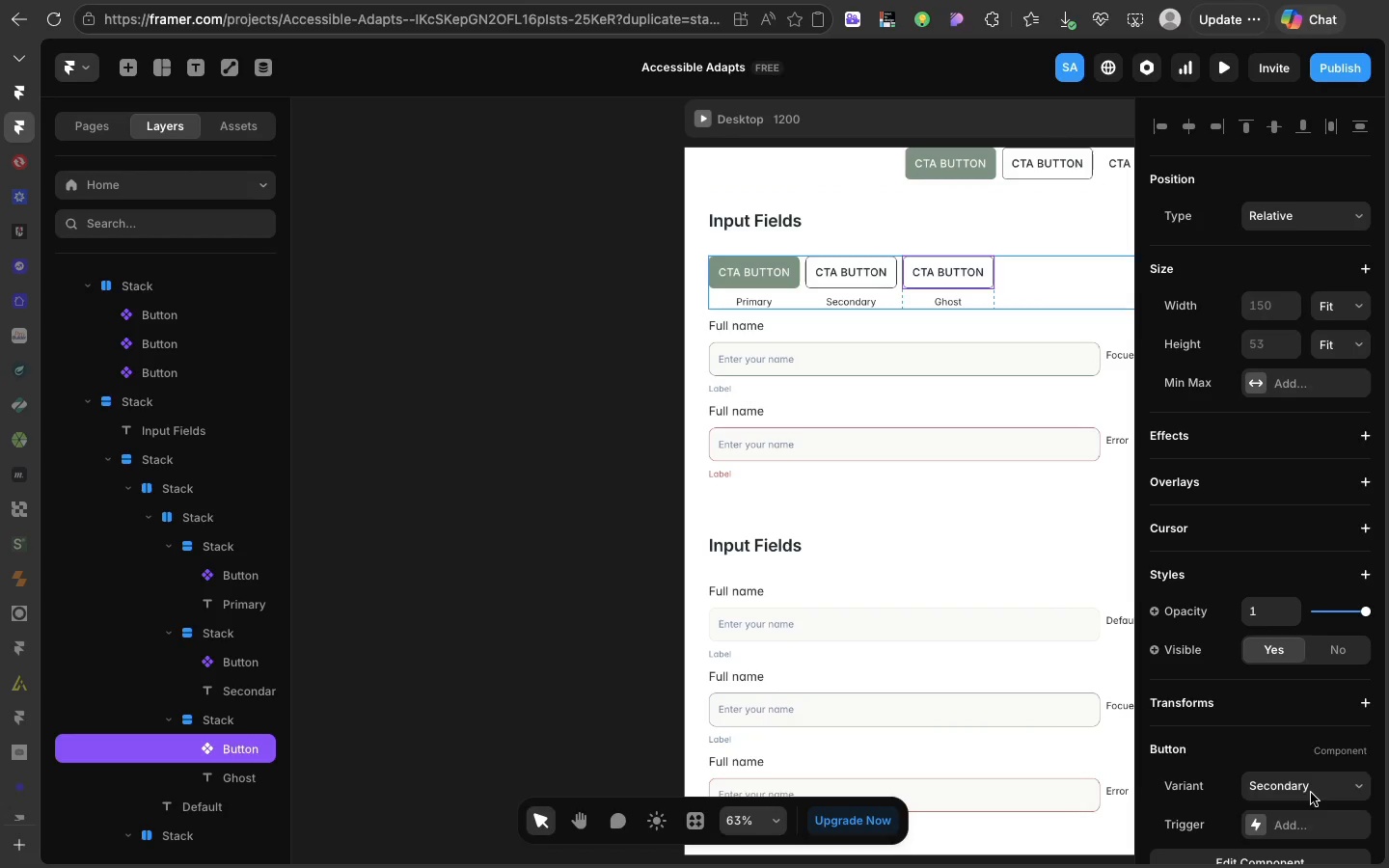 
left_click([1311, 793])
 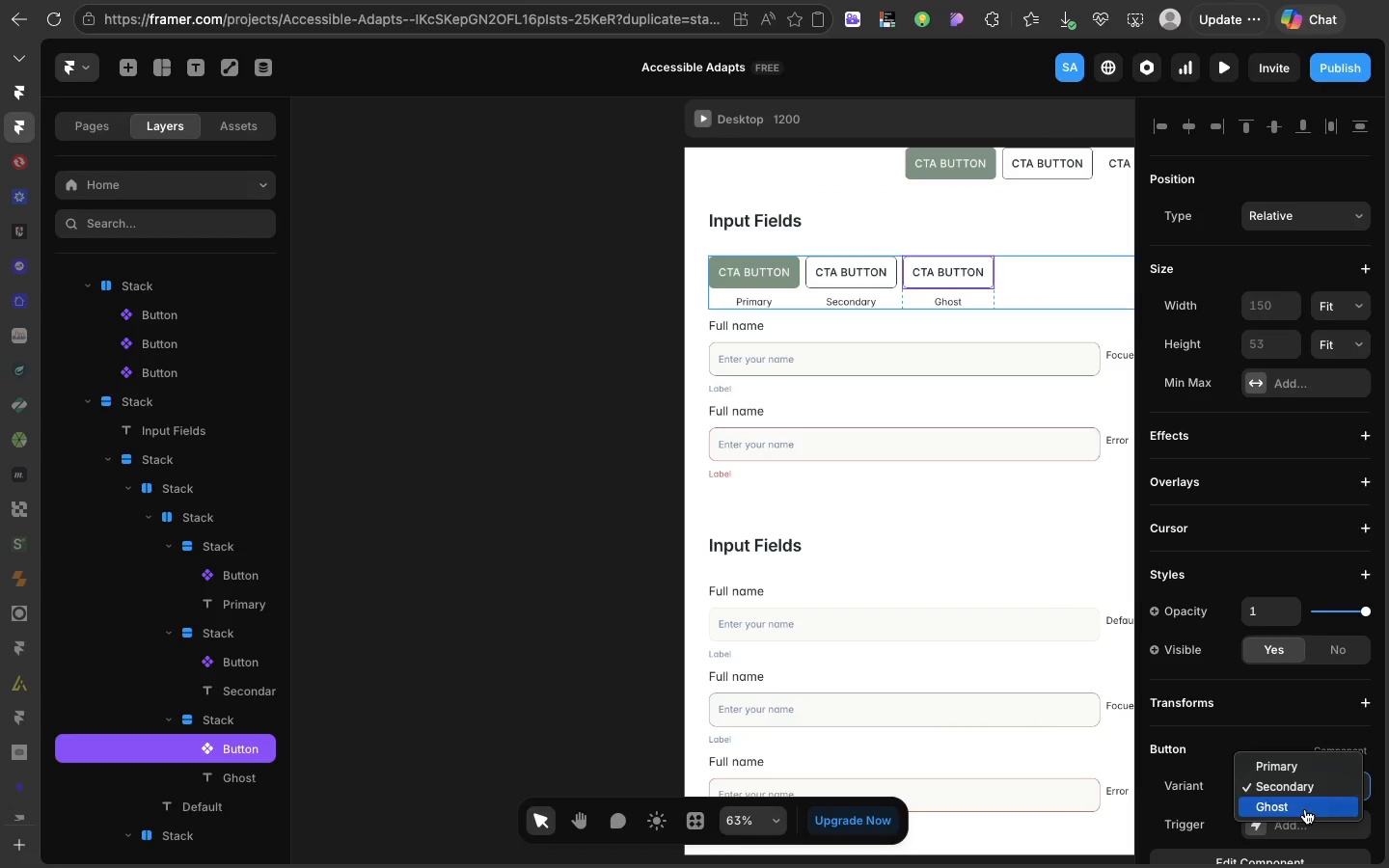 
left_click([1305, 809])
 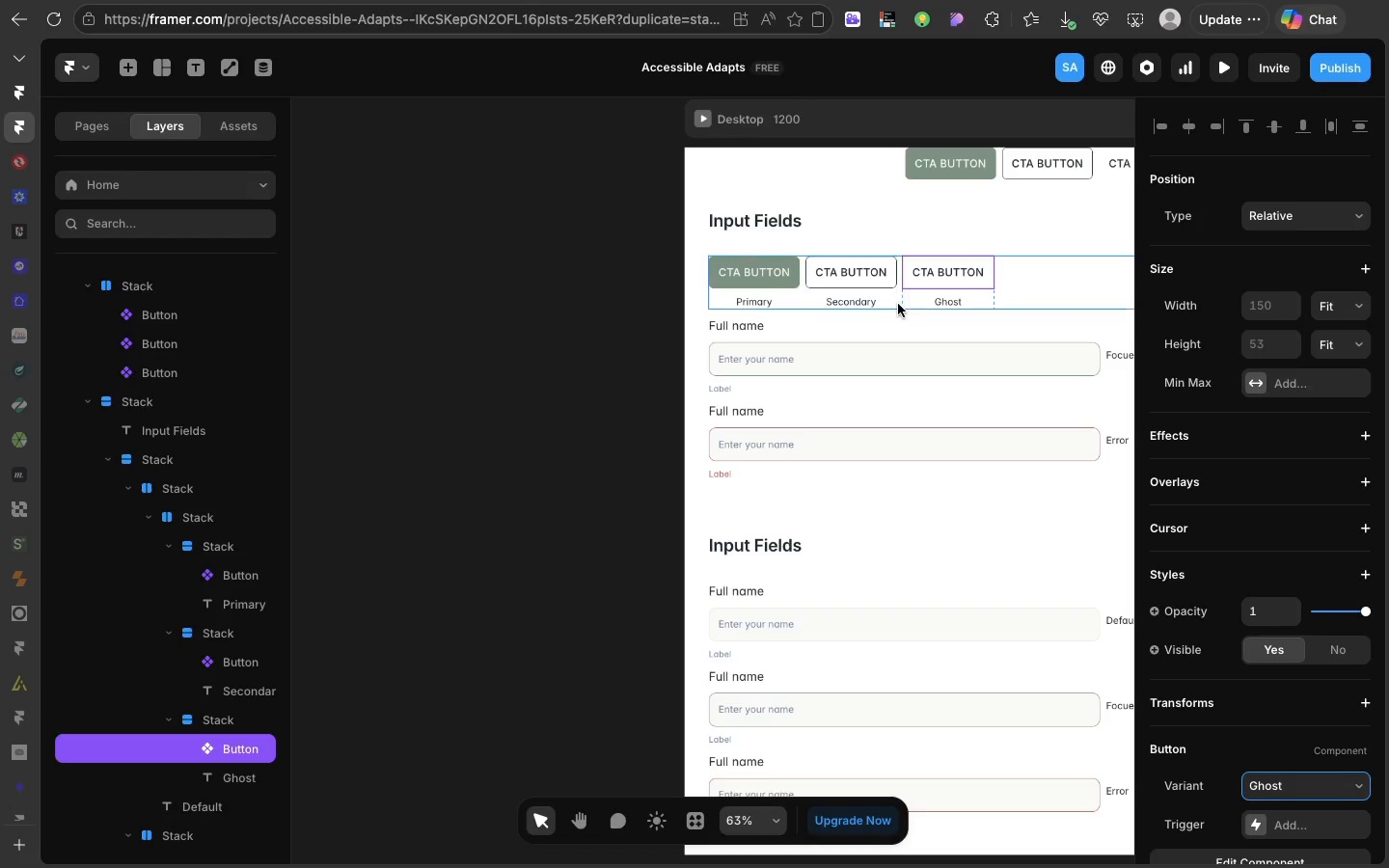 
left_click([898, 304])
 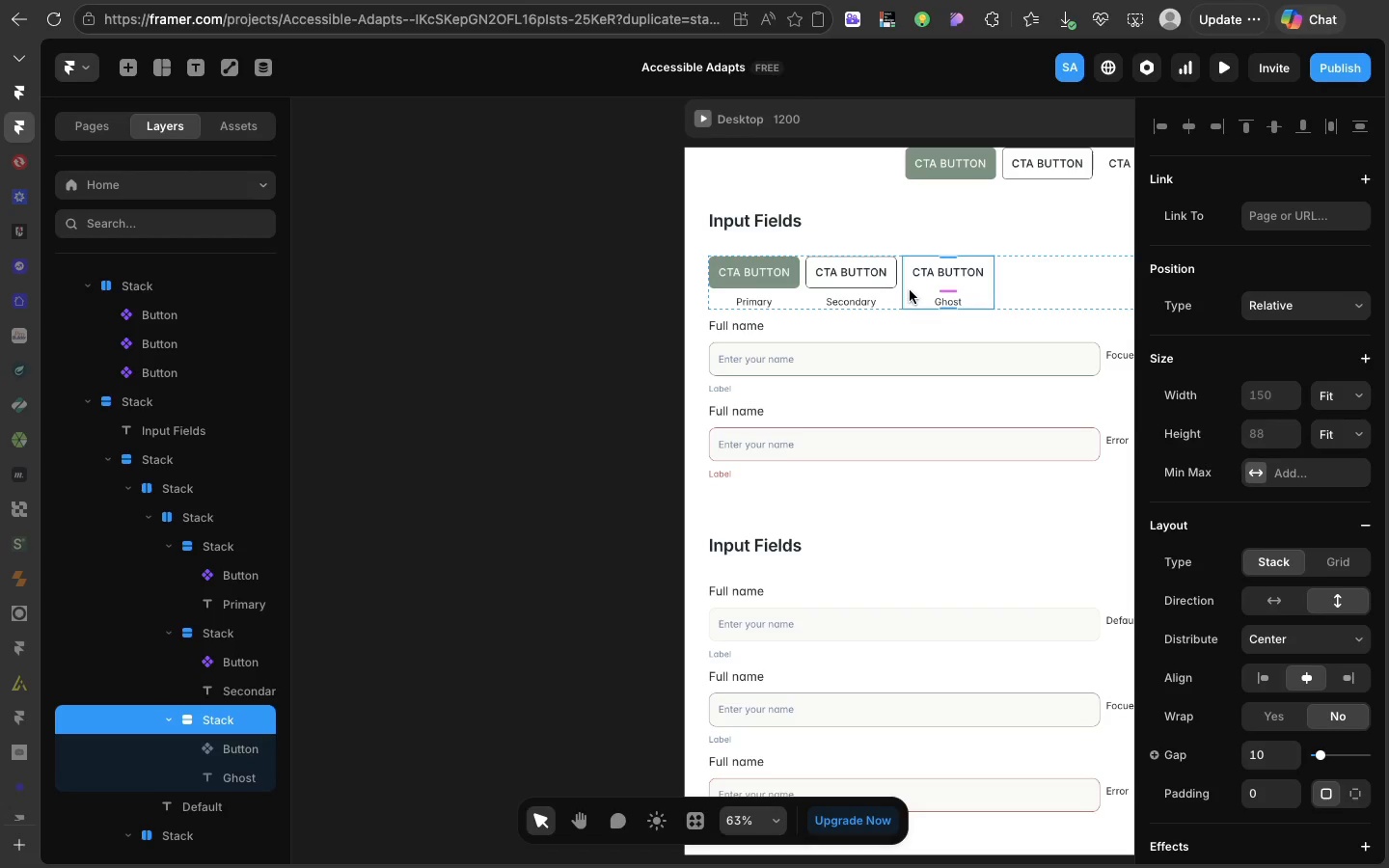 
left_click([910, 290])
 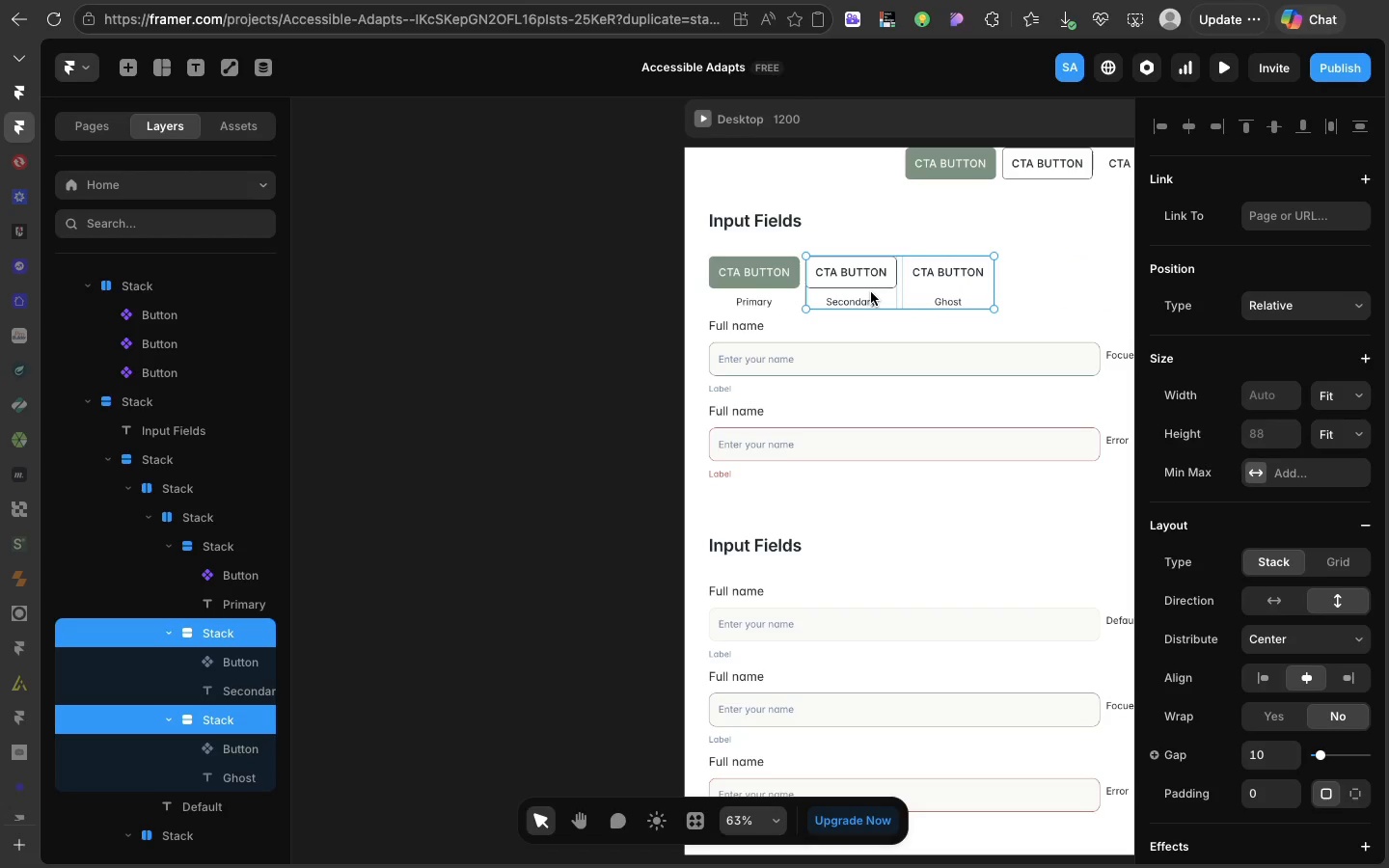 
hold_key(key=ShiftLeft, duration=1.72)
left_click([871, 292])
 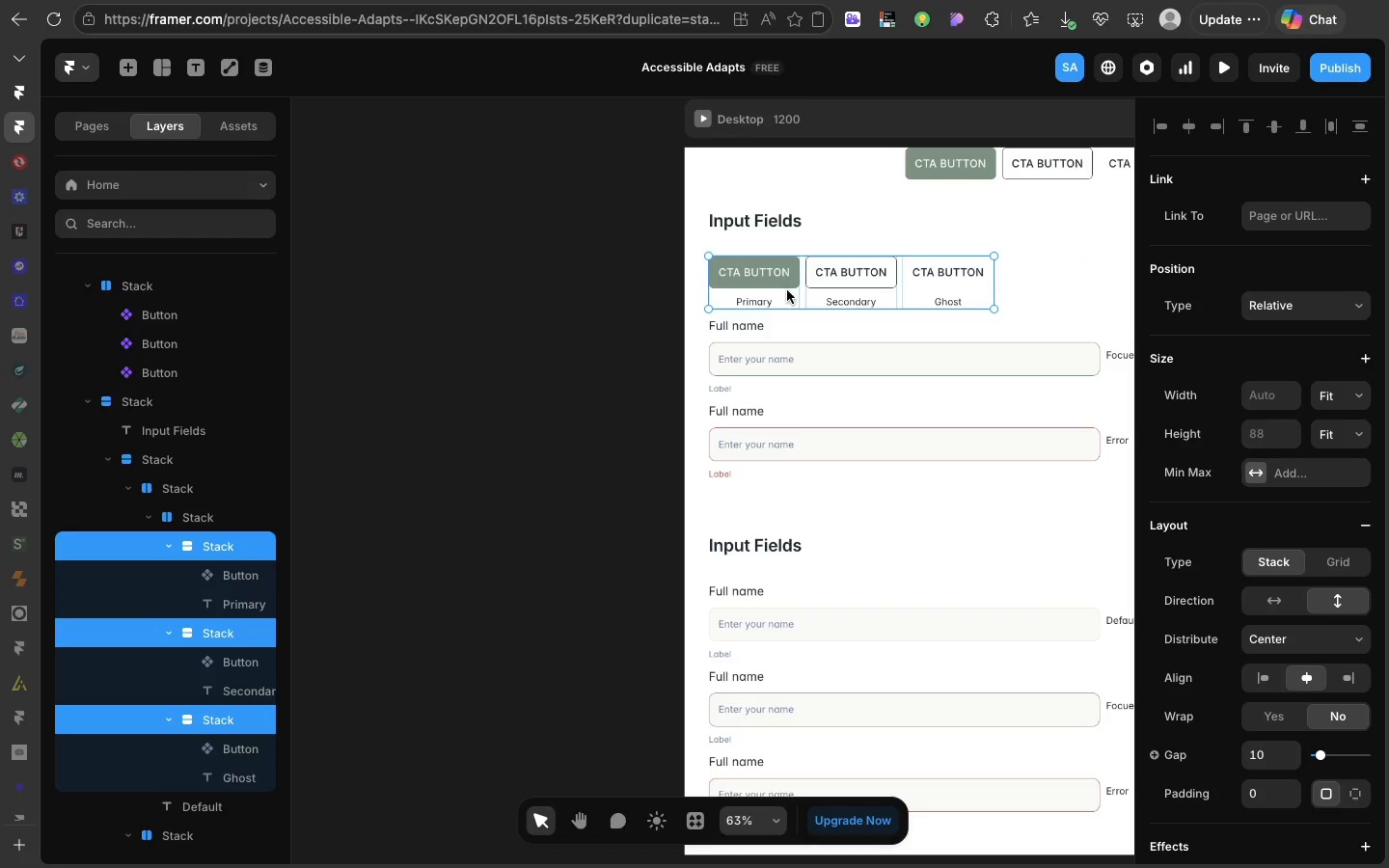 
left_click([787, 290])
 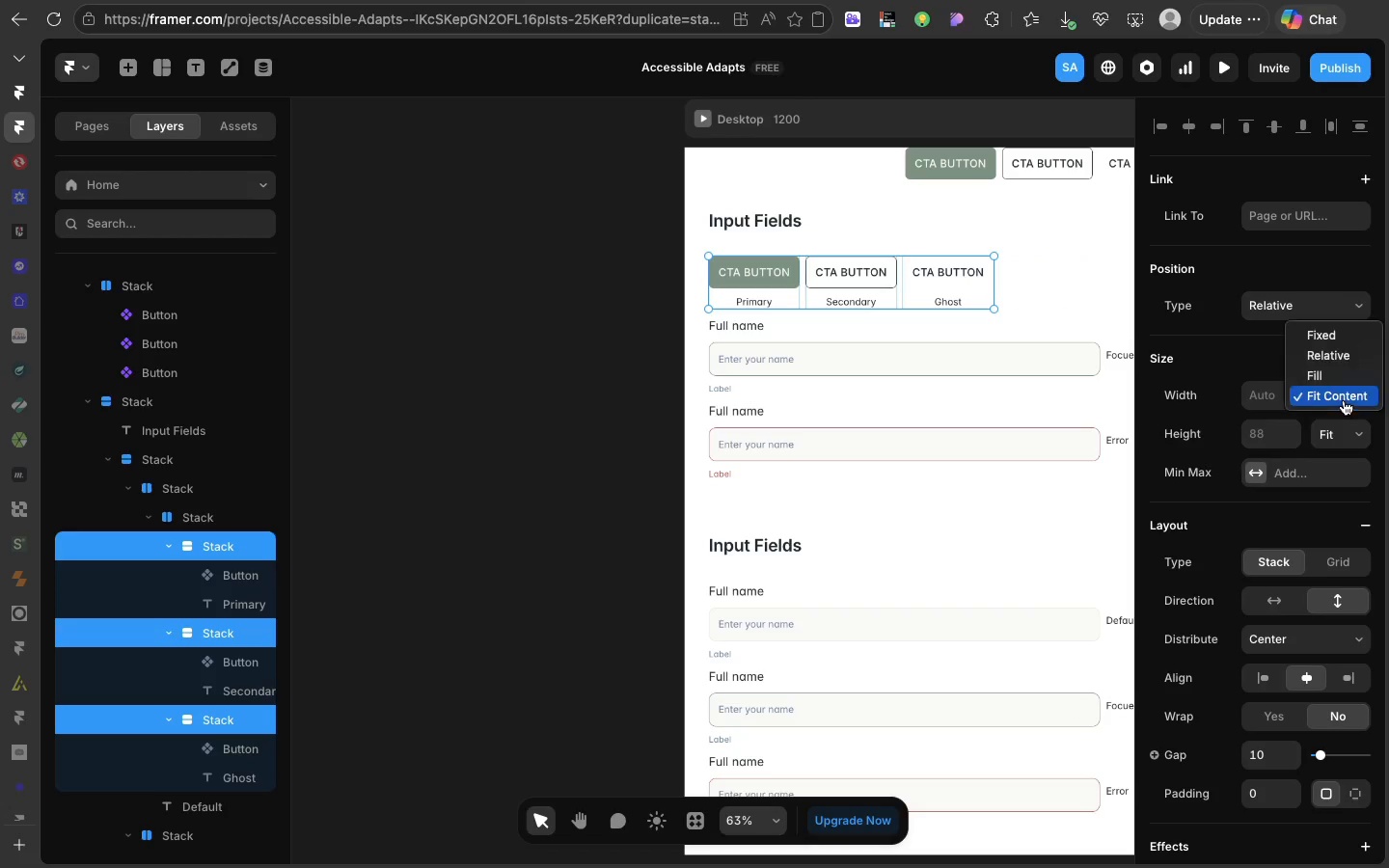 
left_click([1344, 400])
 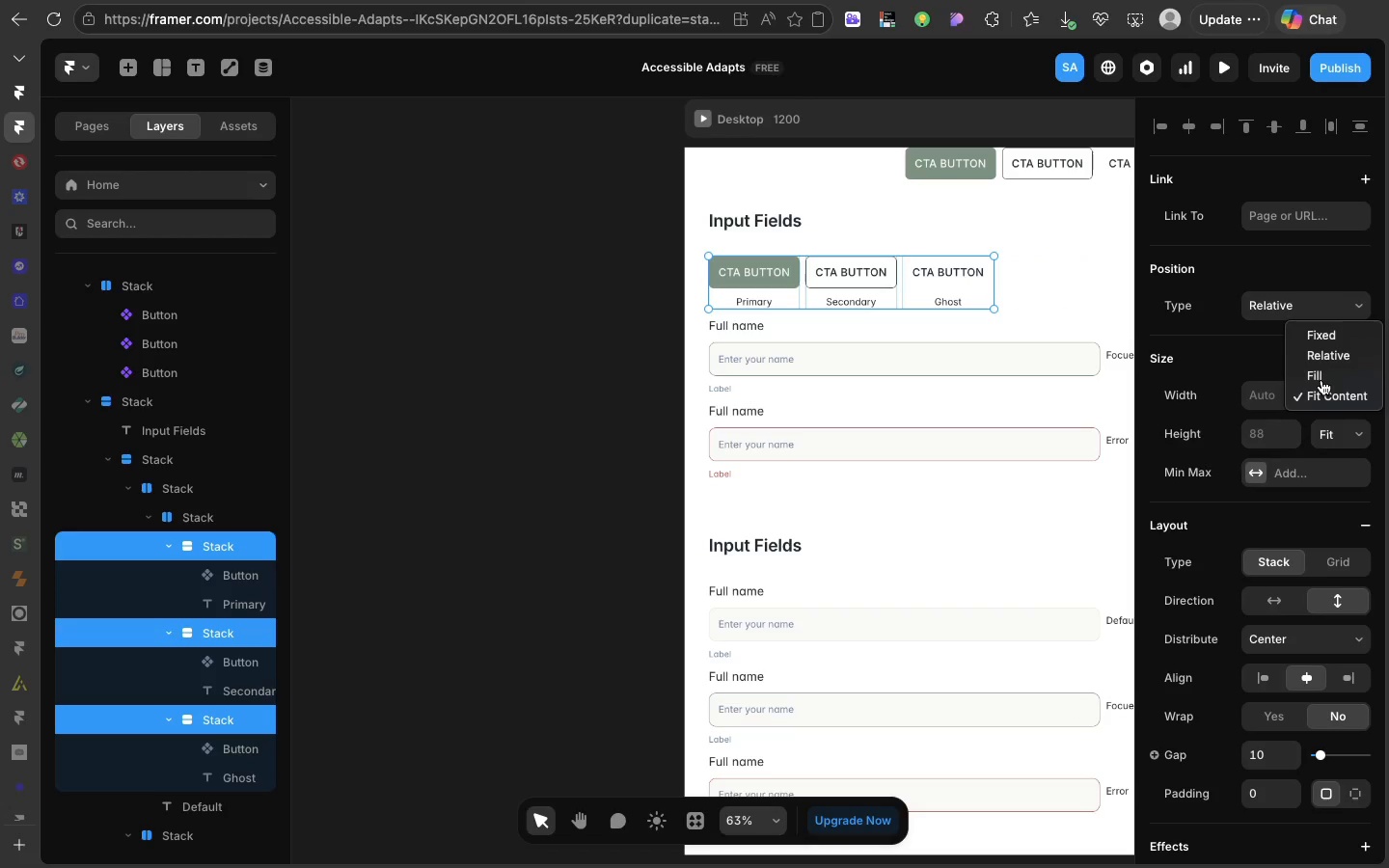 
left_click([1321, 380])
 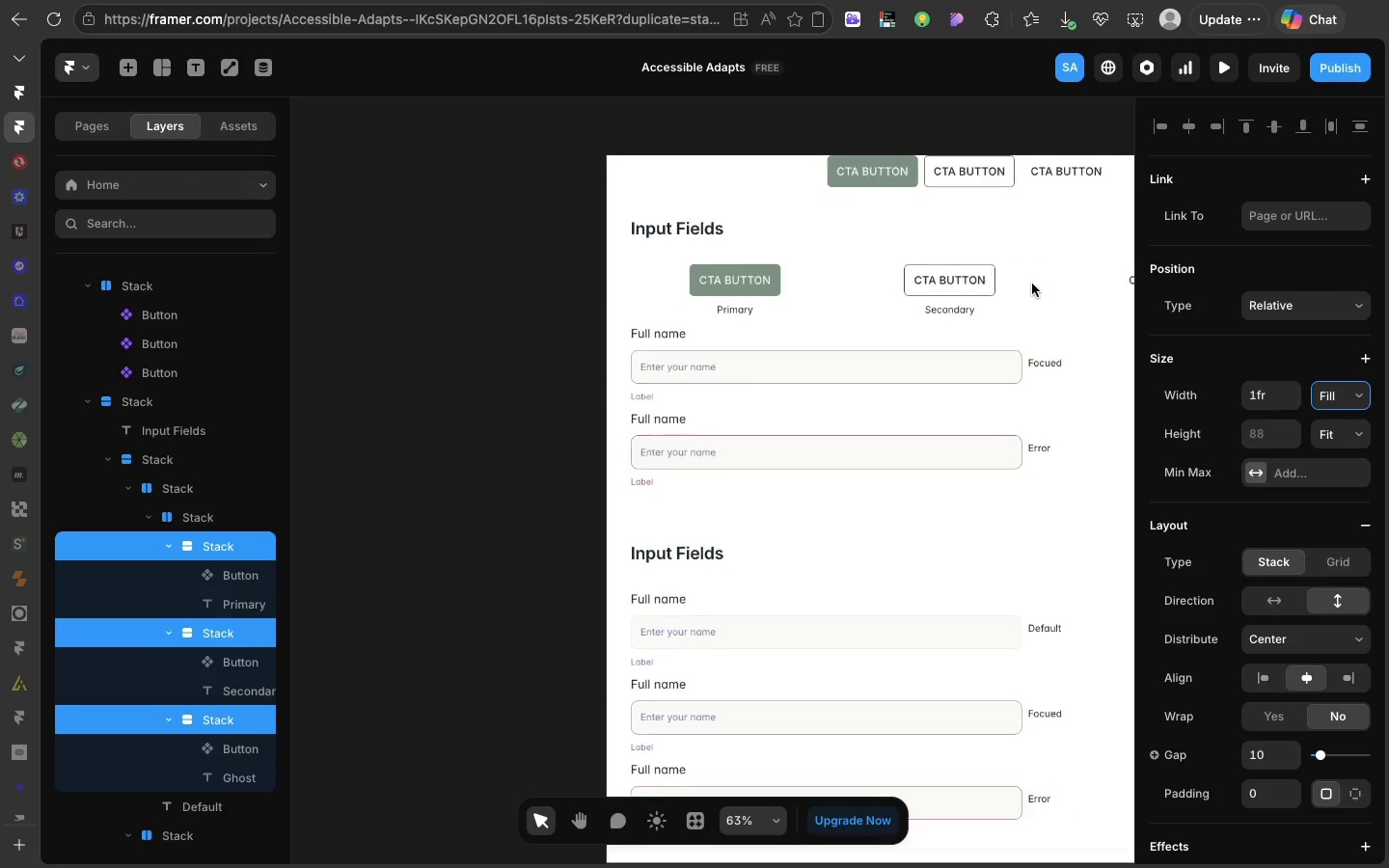 
scroll: coordinate [1032, 284], scroll_direction: down, amount: 28.0
 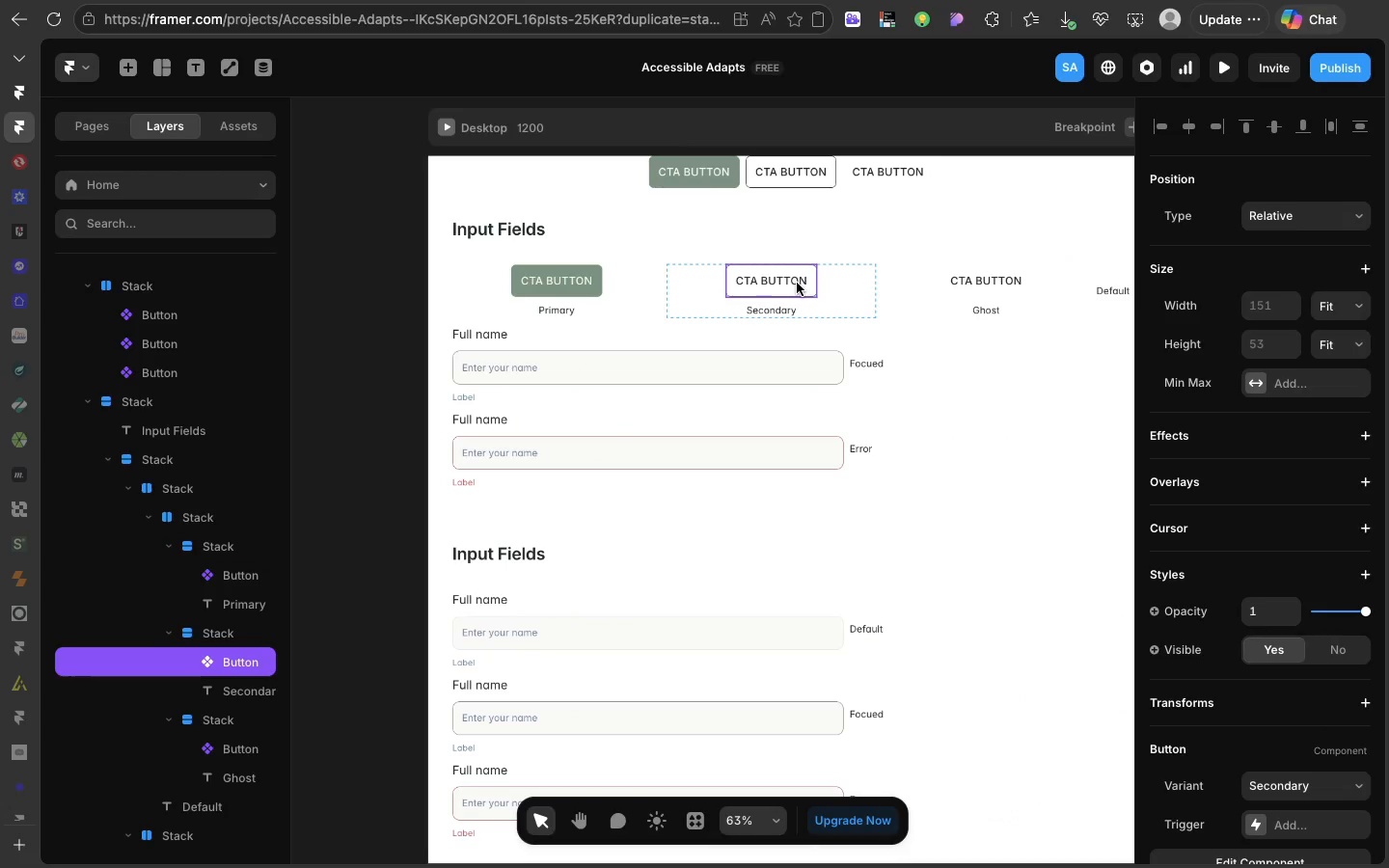 
left_click([797, 283])
 